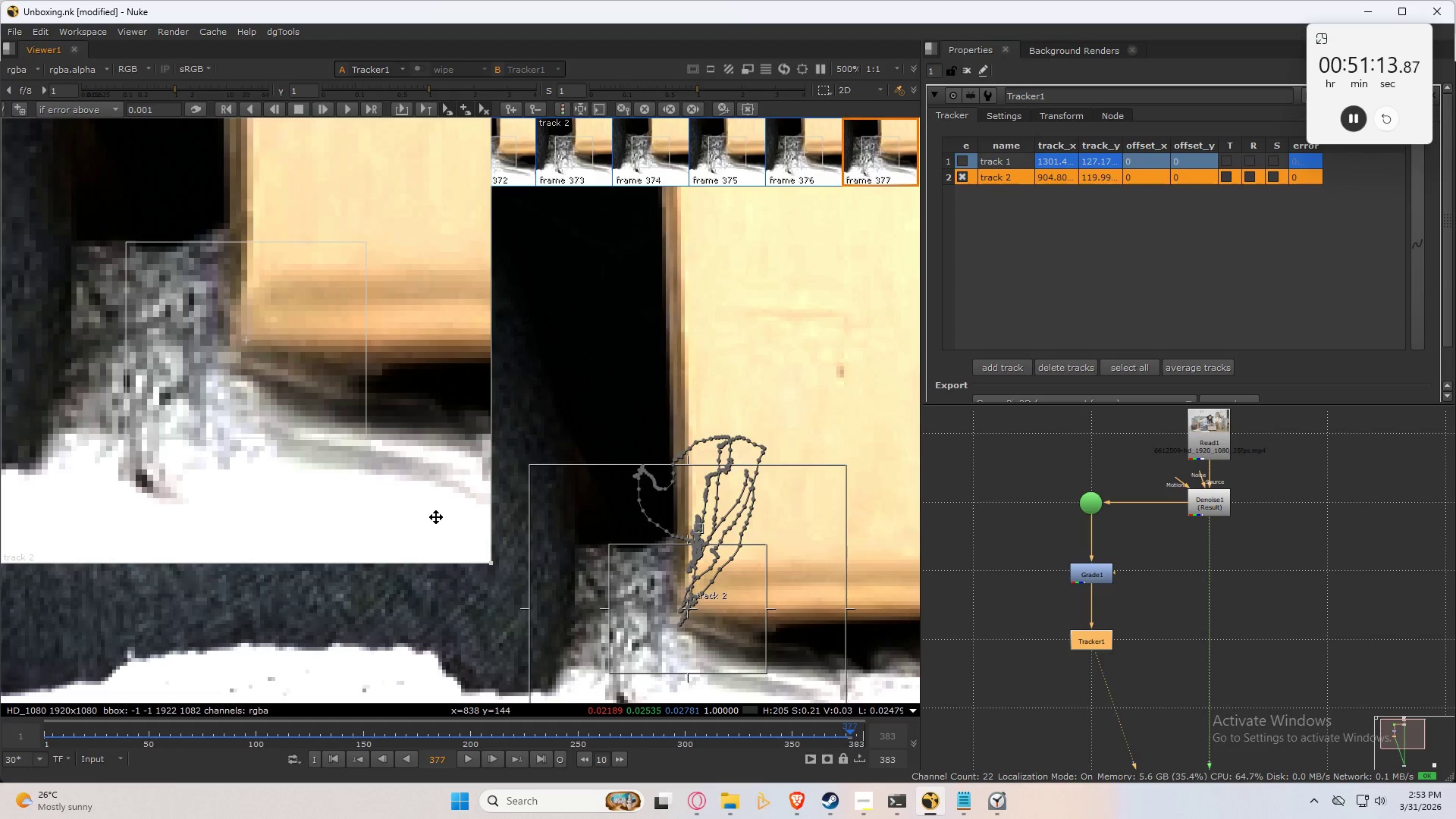 
key(ArrowLeft)
 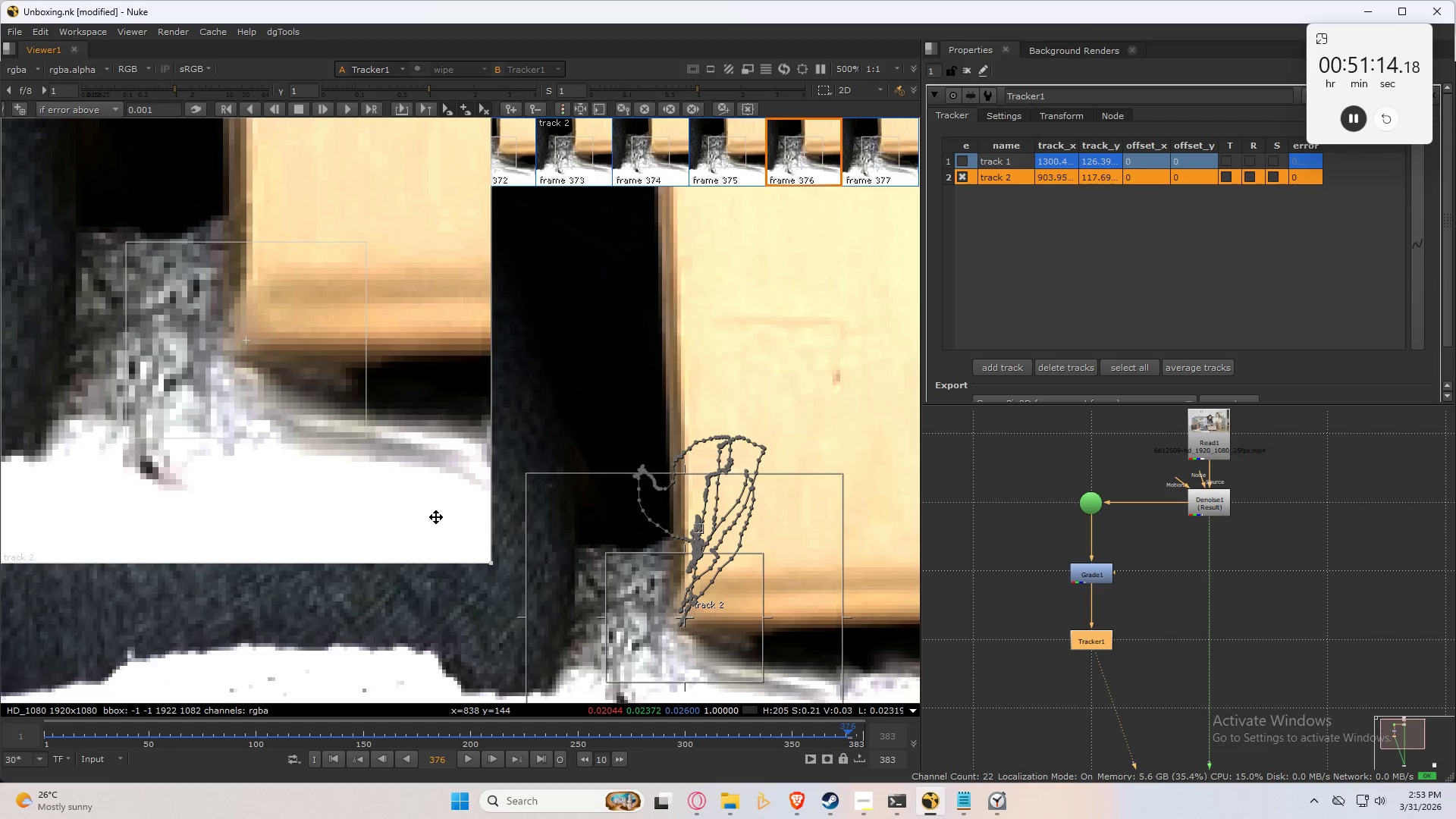 
key(ArrowRight)
 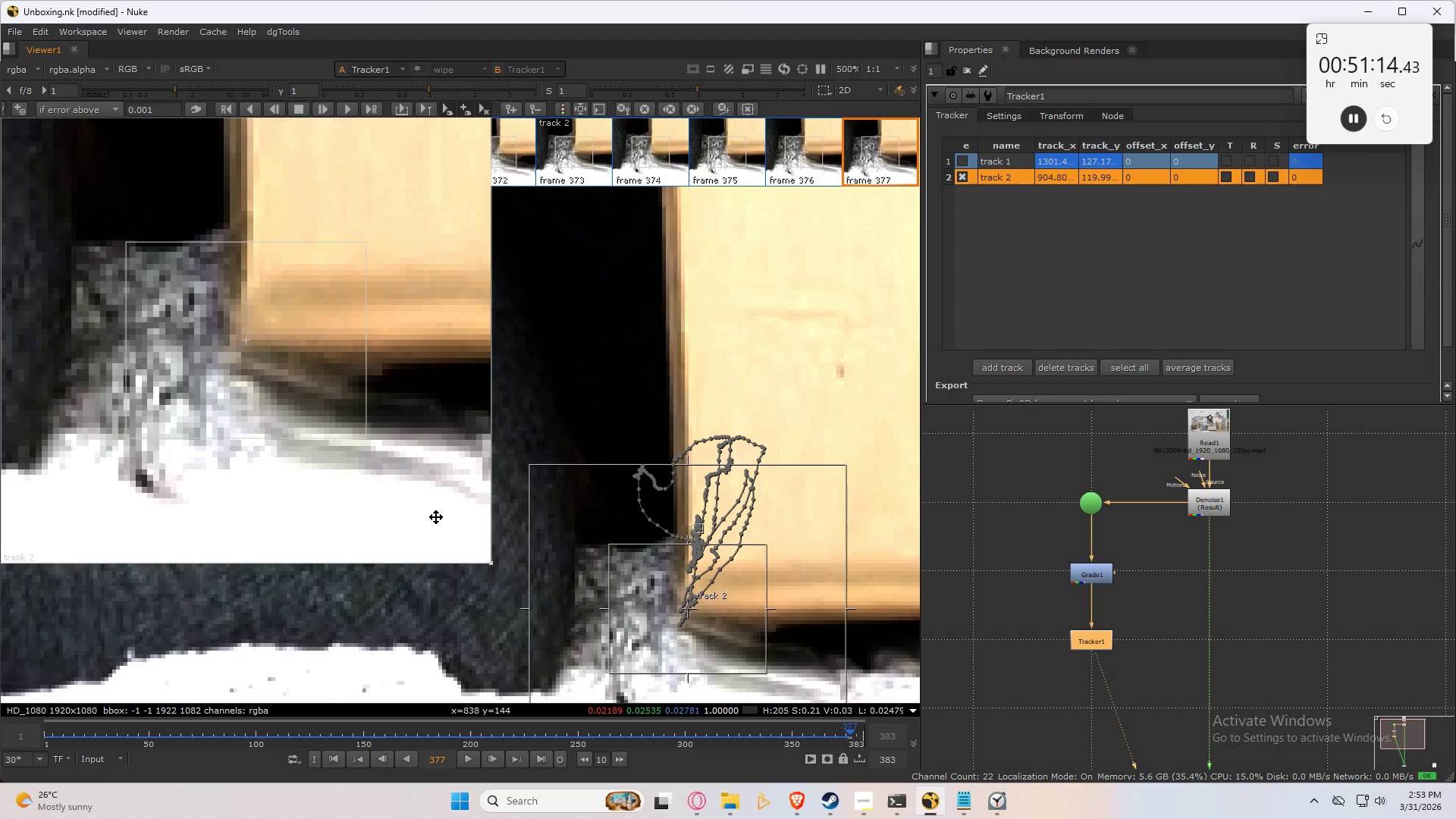 
key(C)
 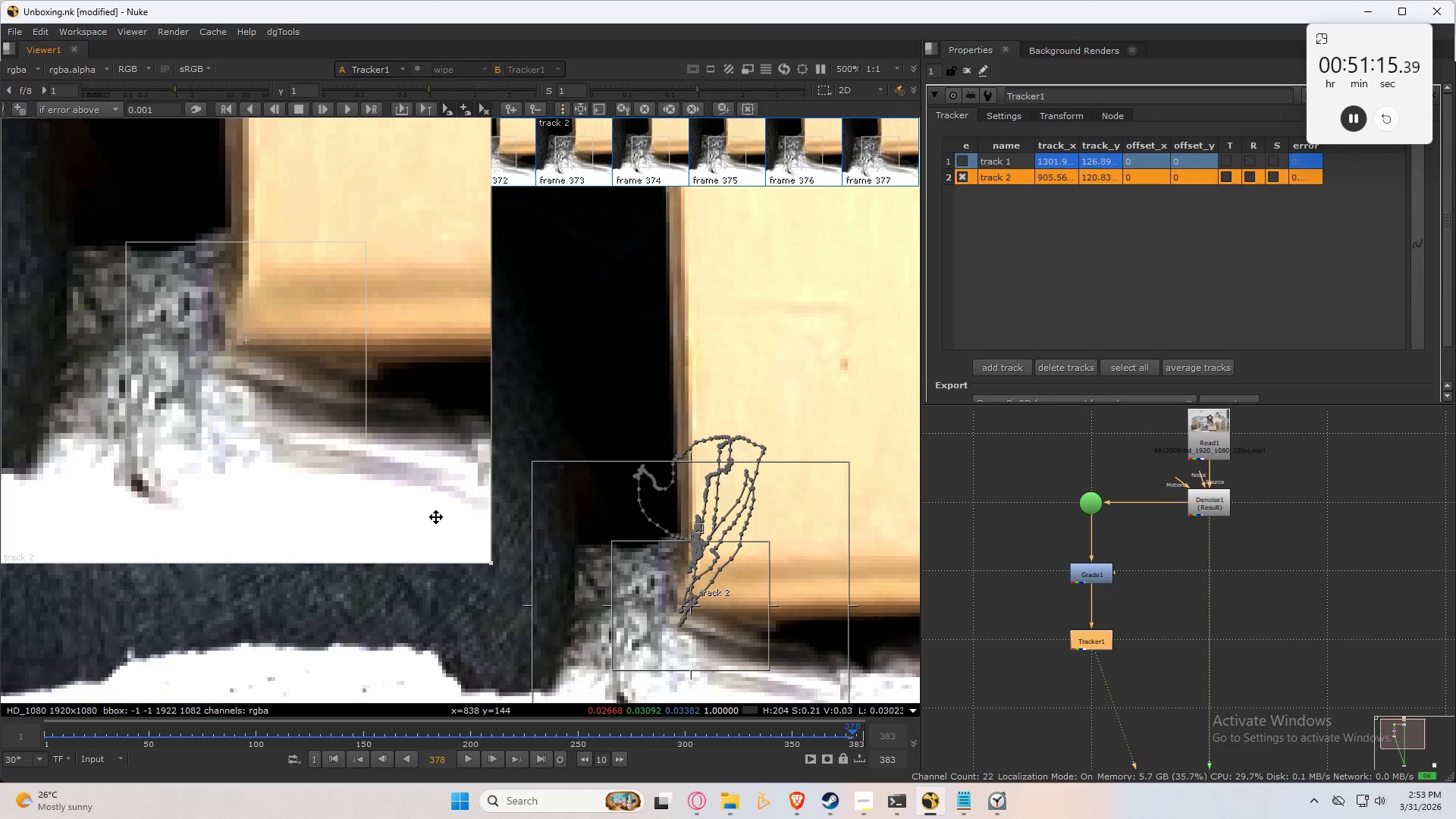 
key(Control+Numpad8)
 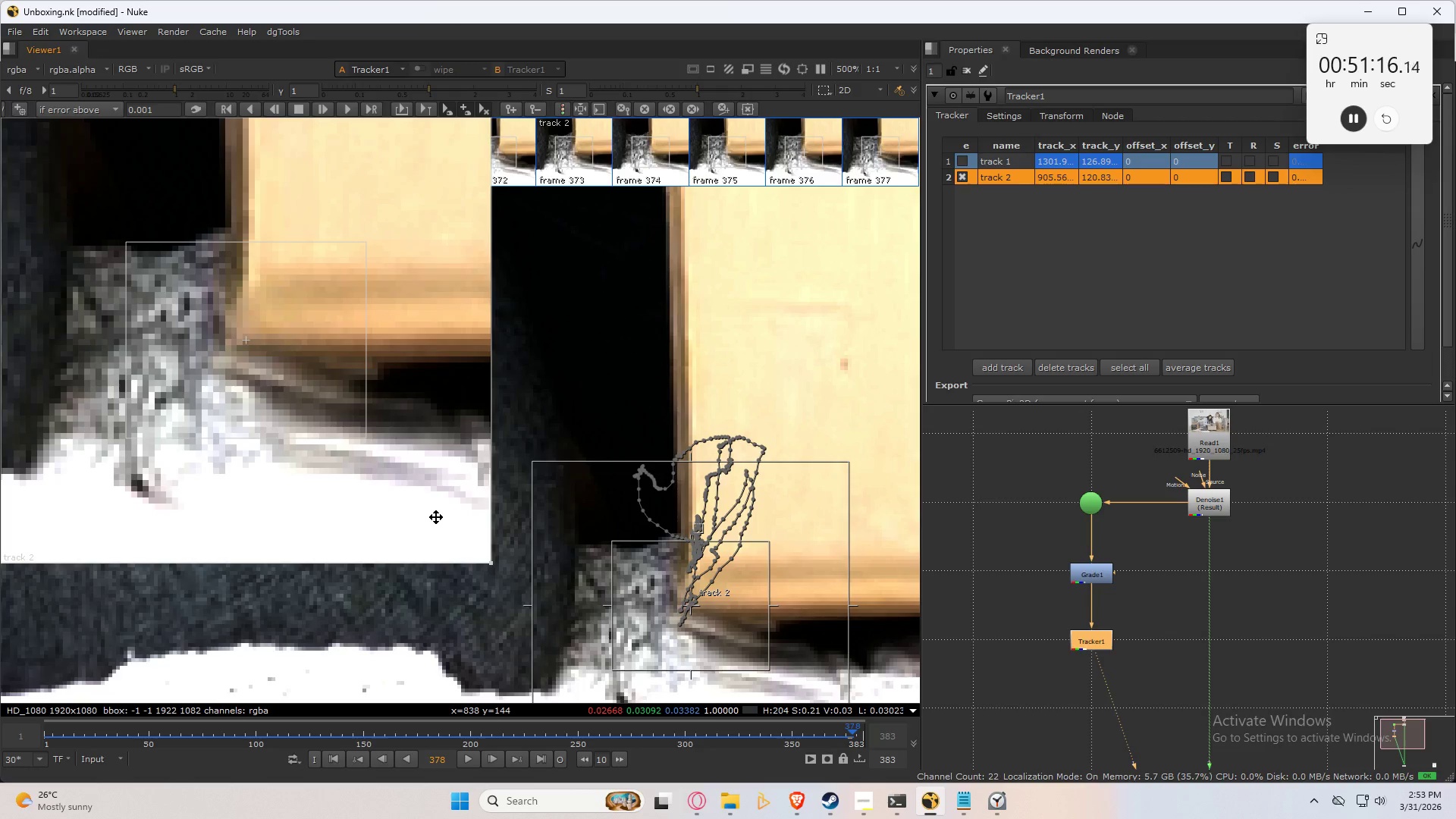 
key(Control+Numpad4)
 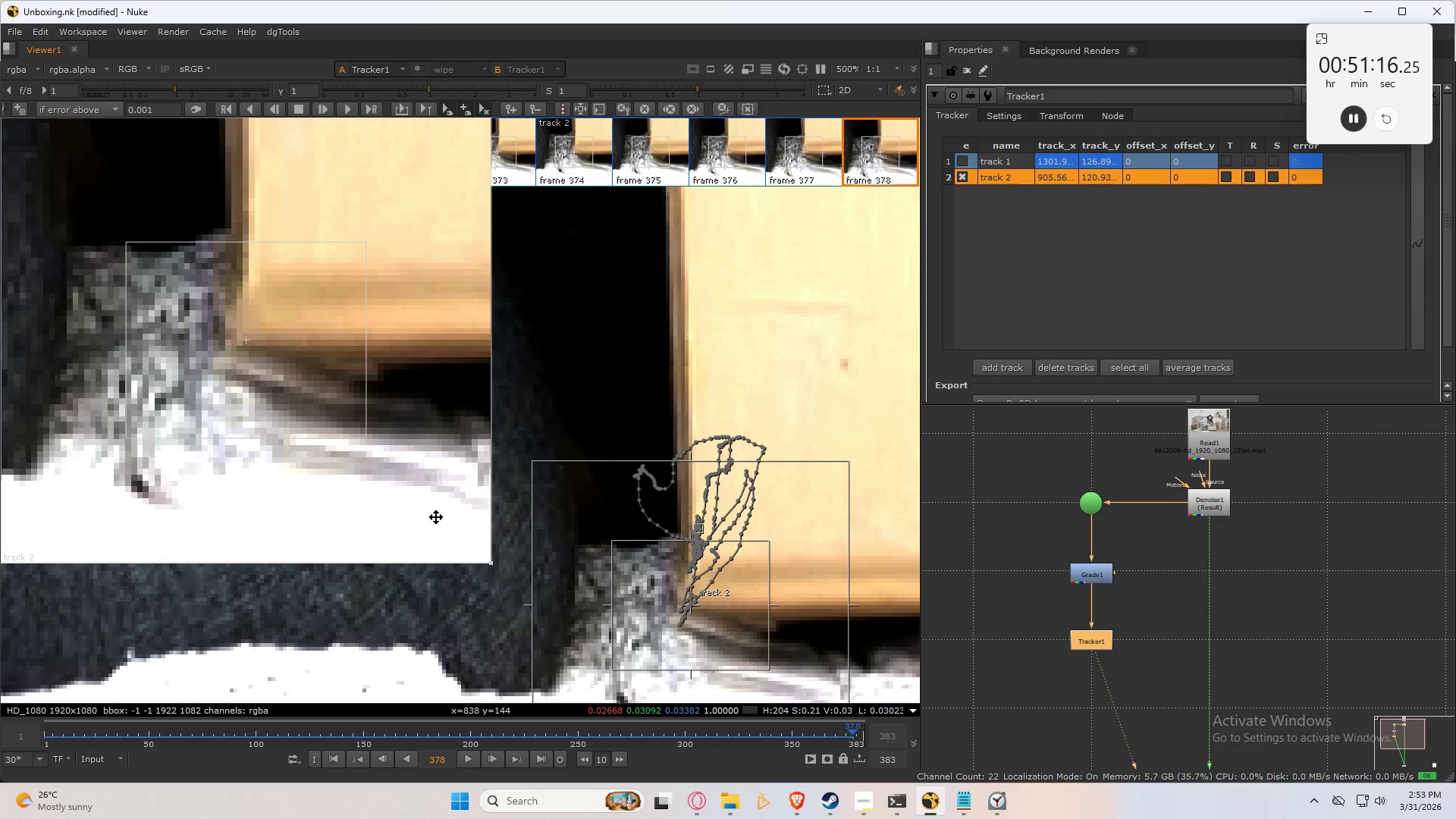 
key(Control+Numpad8)
 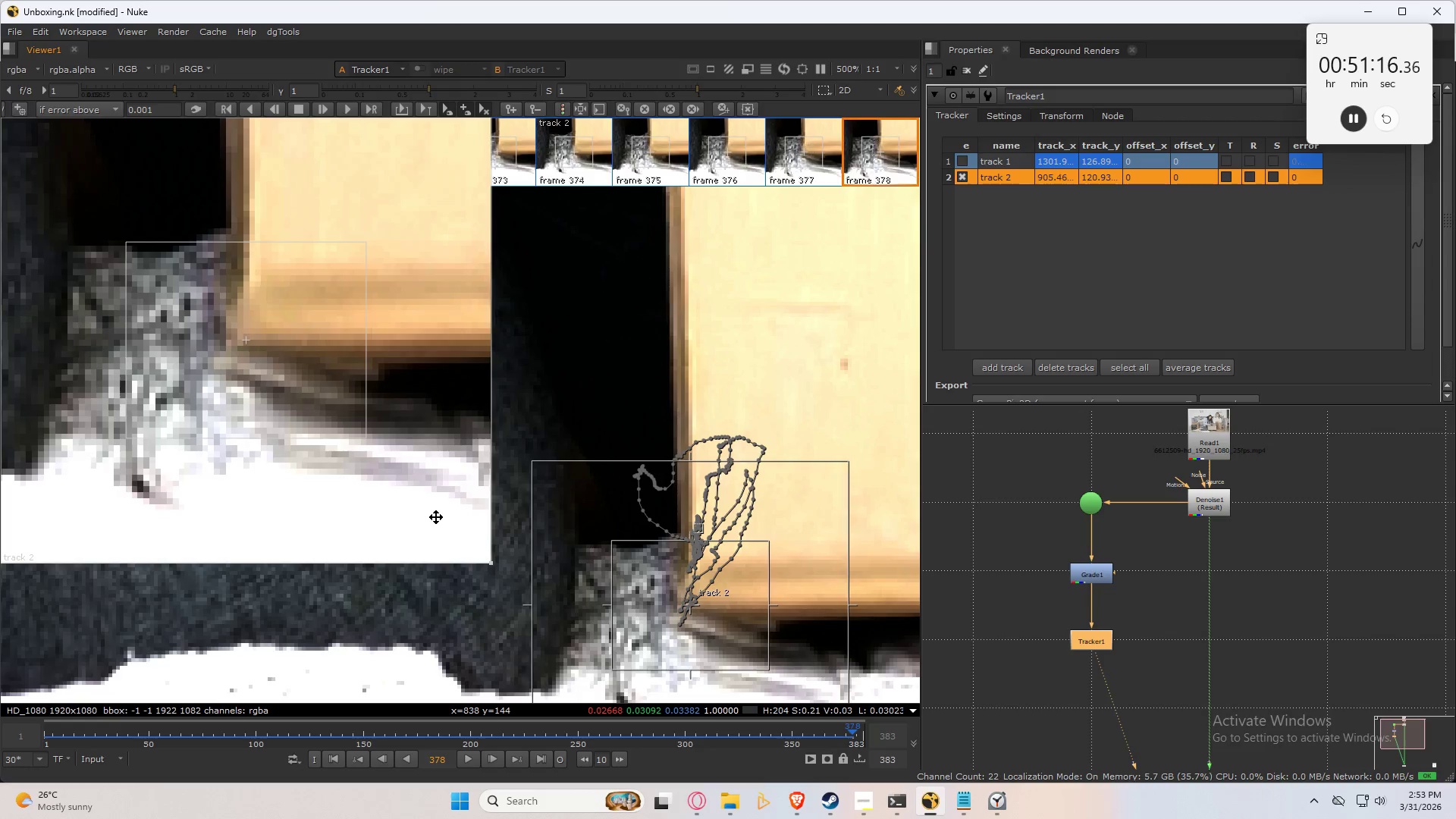 
key(Control+Numpad4)
 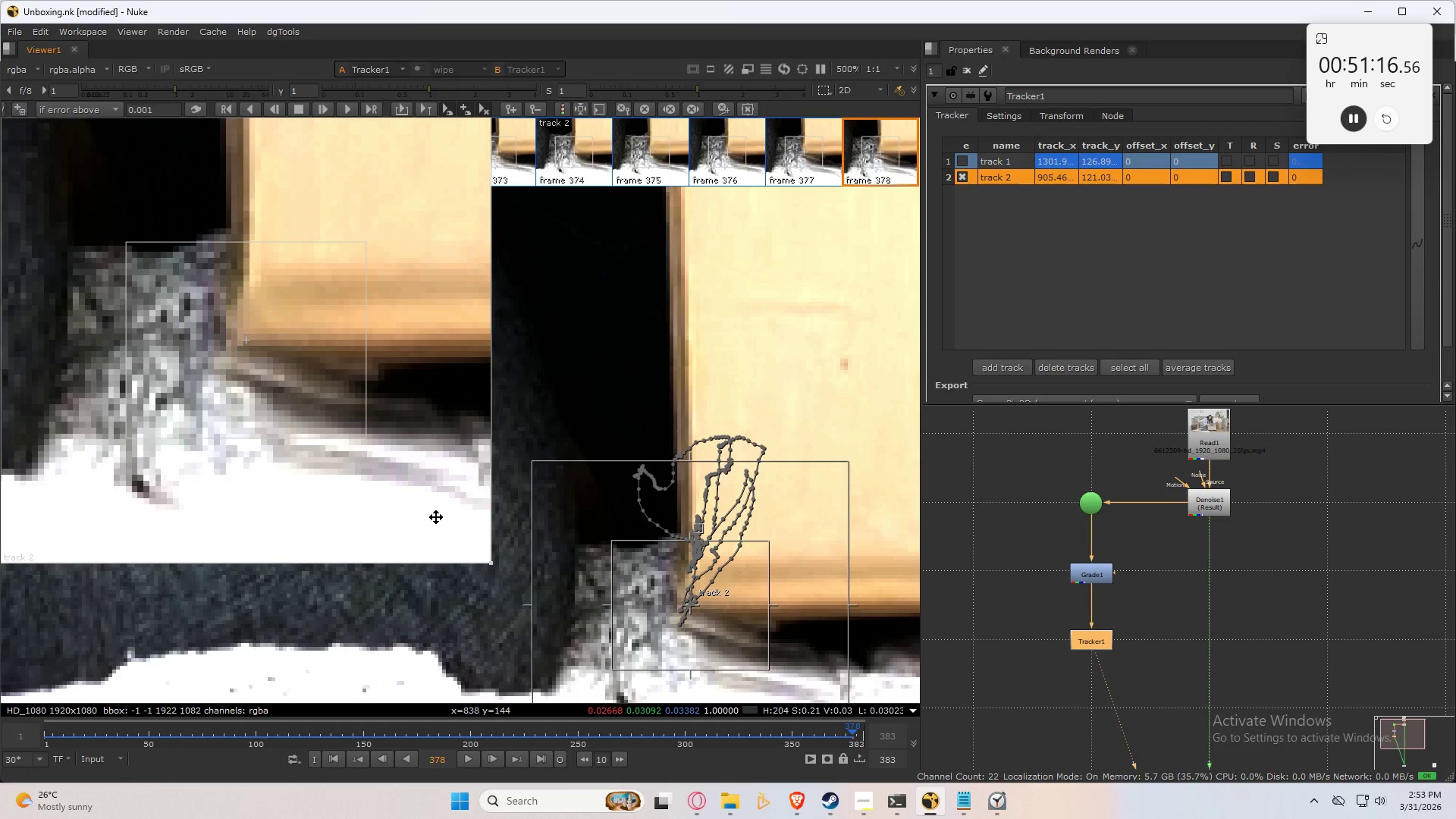 
key(Control+Numpad4)
 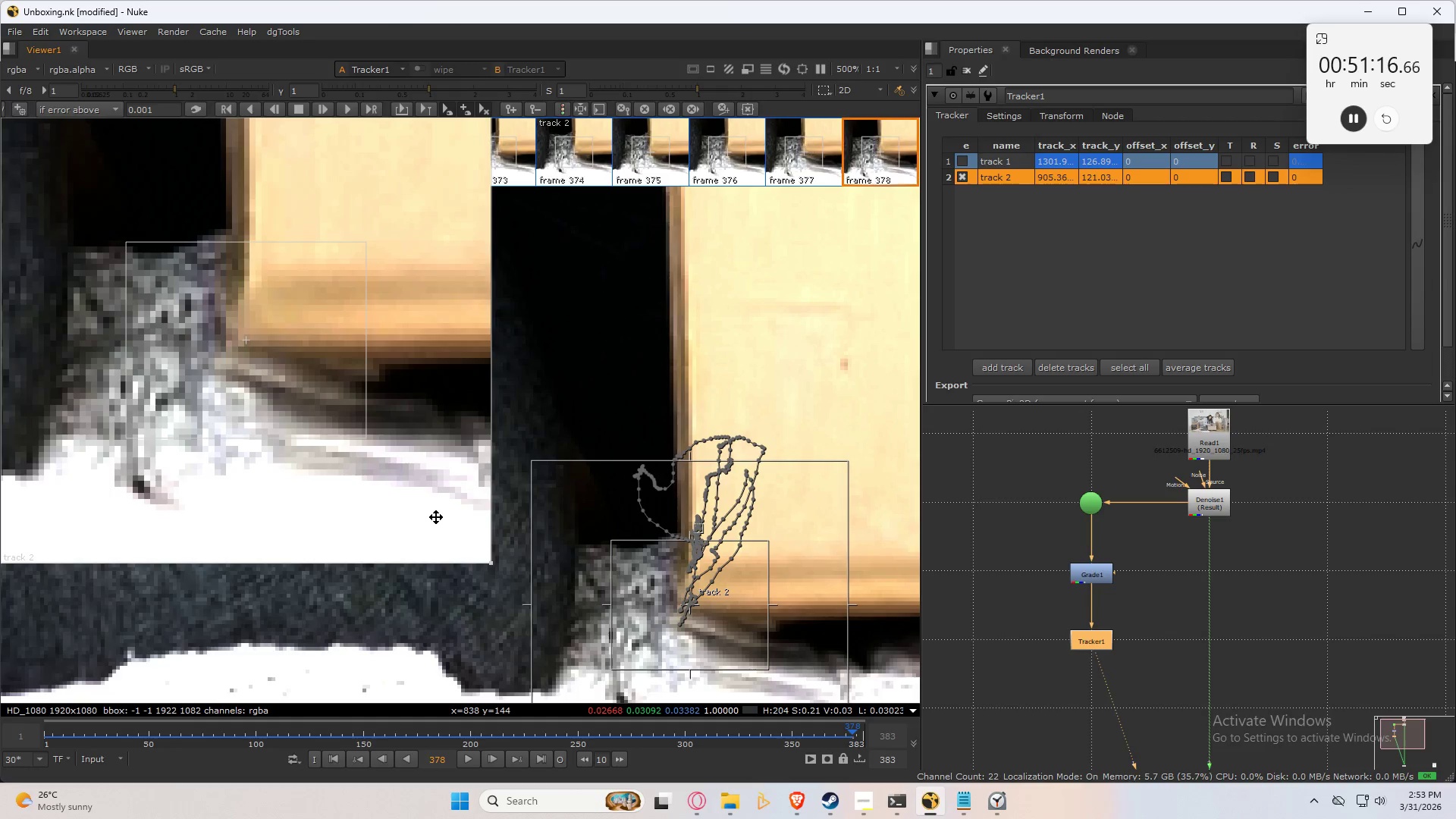 
key(Control+Numpad4)
 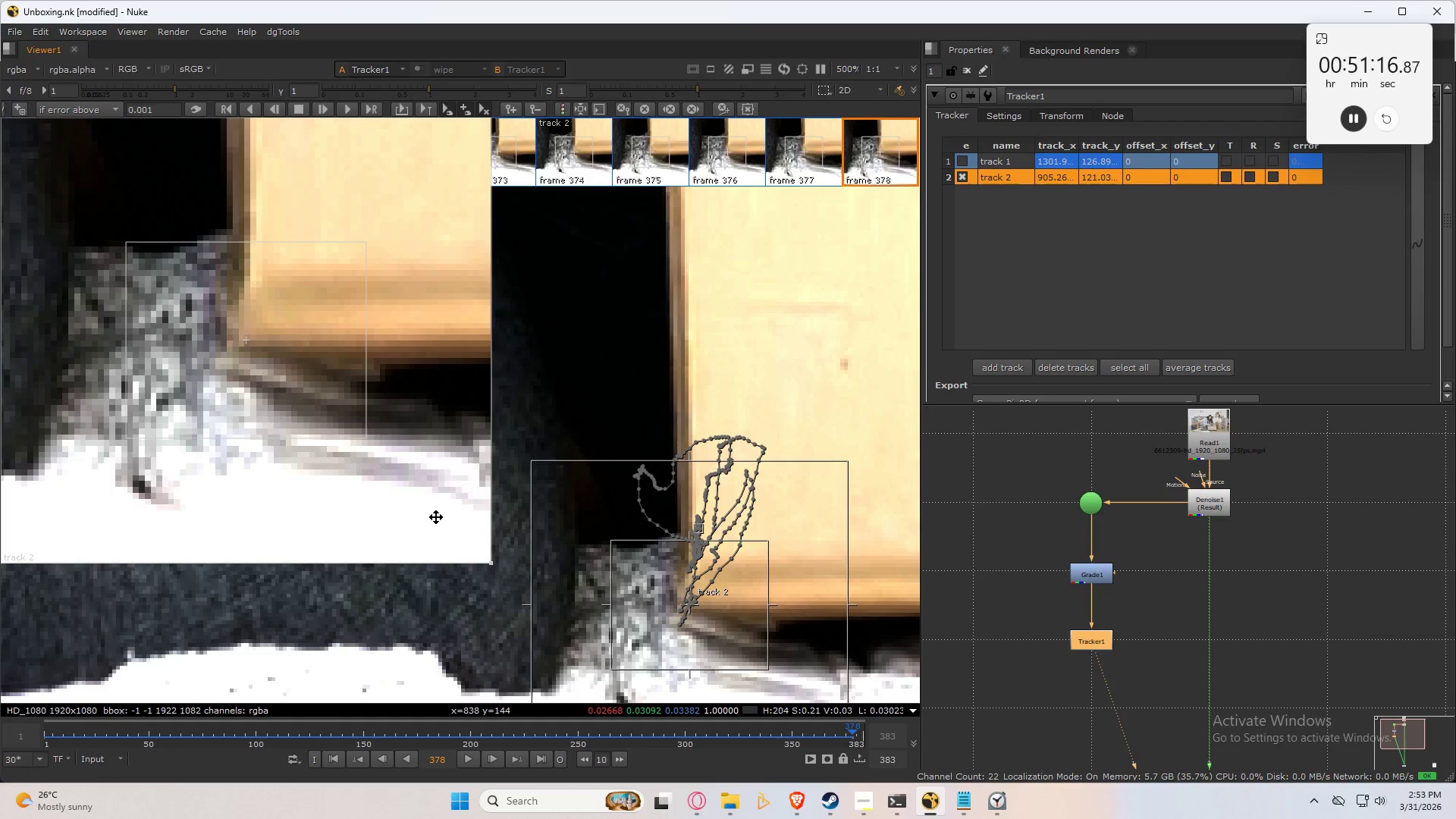 
key(Control+Numpad4)
 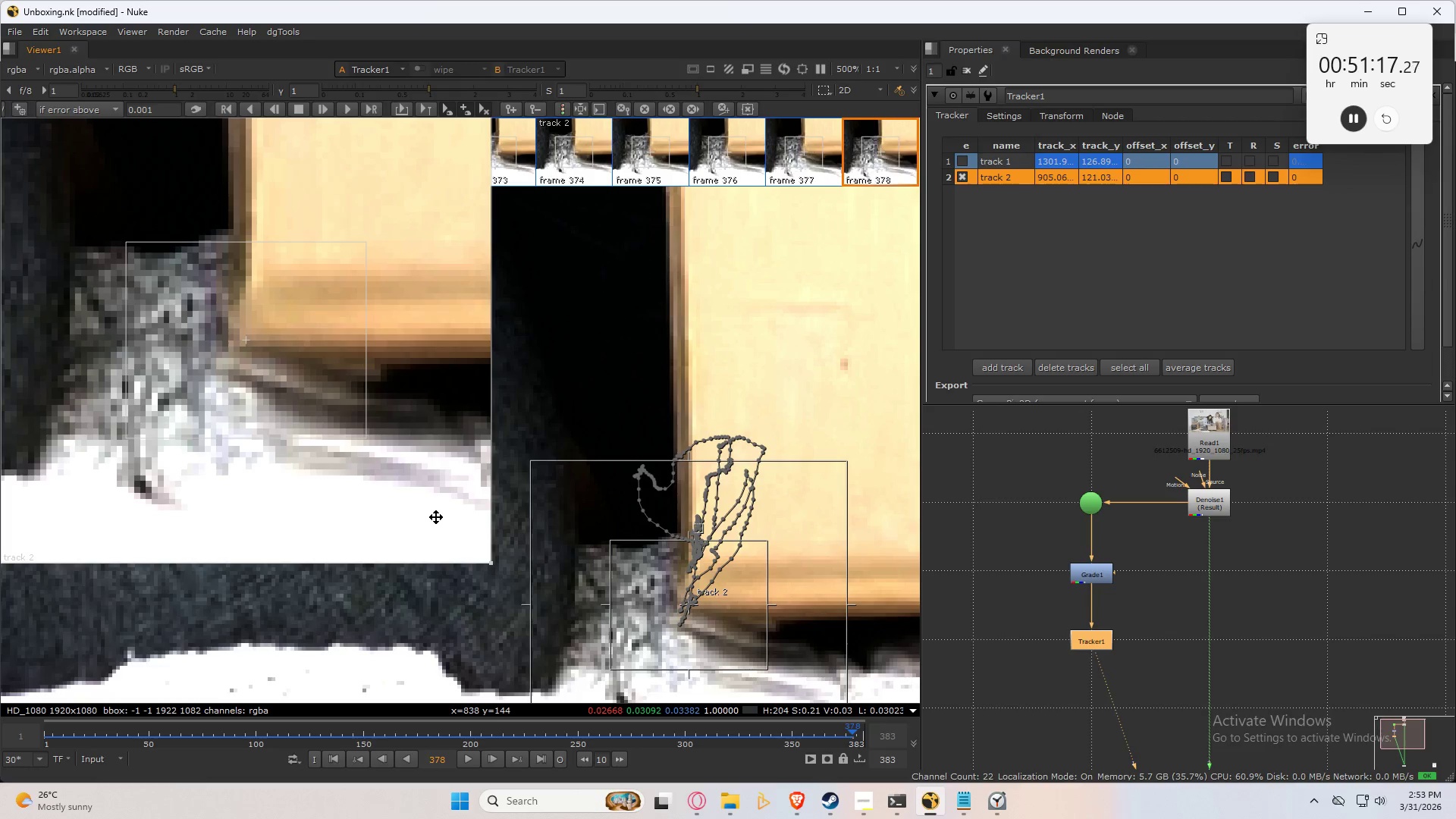 
key(ArrowLeft)
 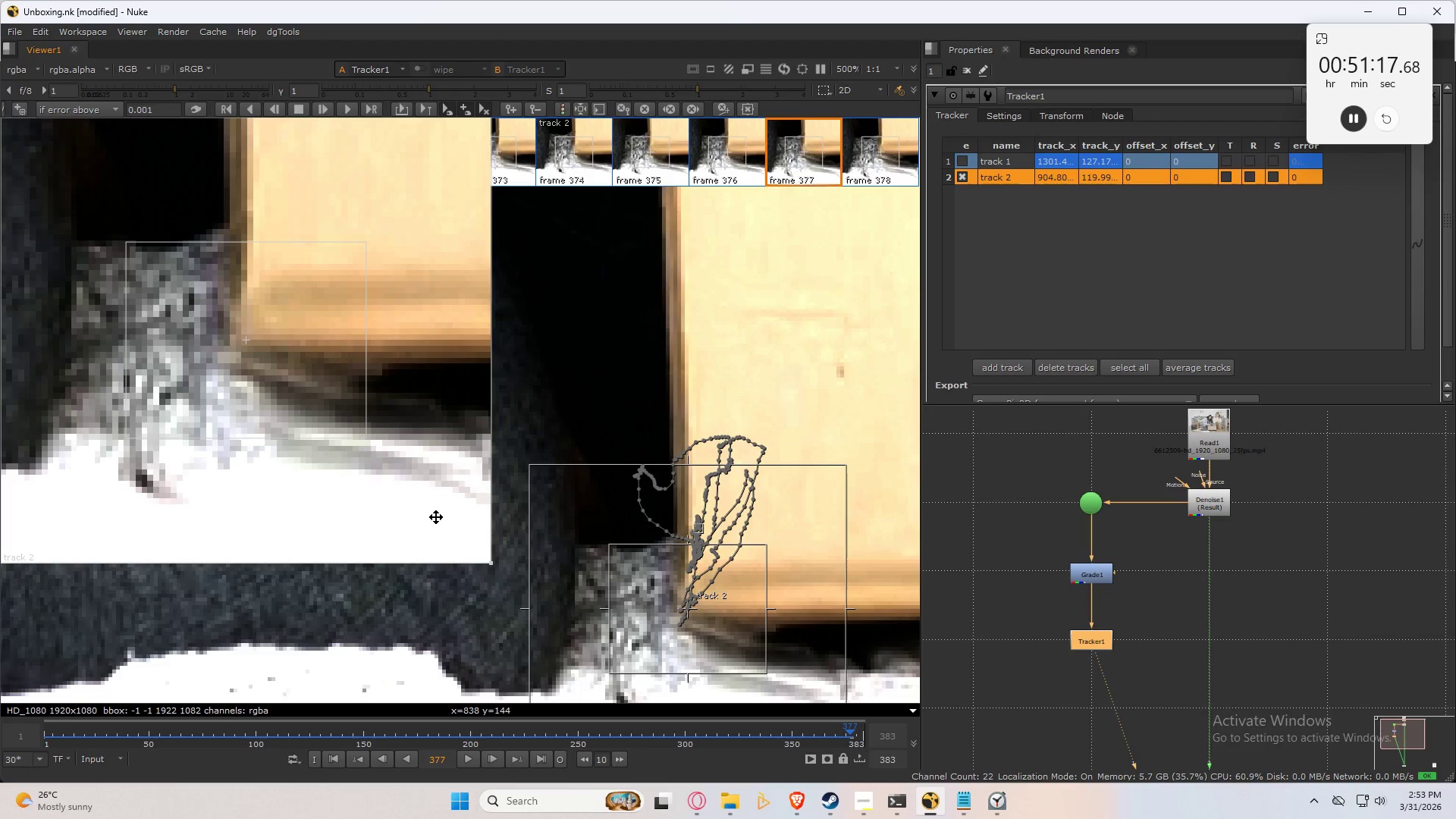 
key(ArrowRight)
 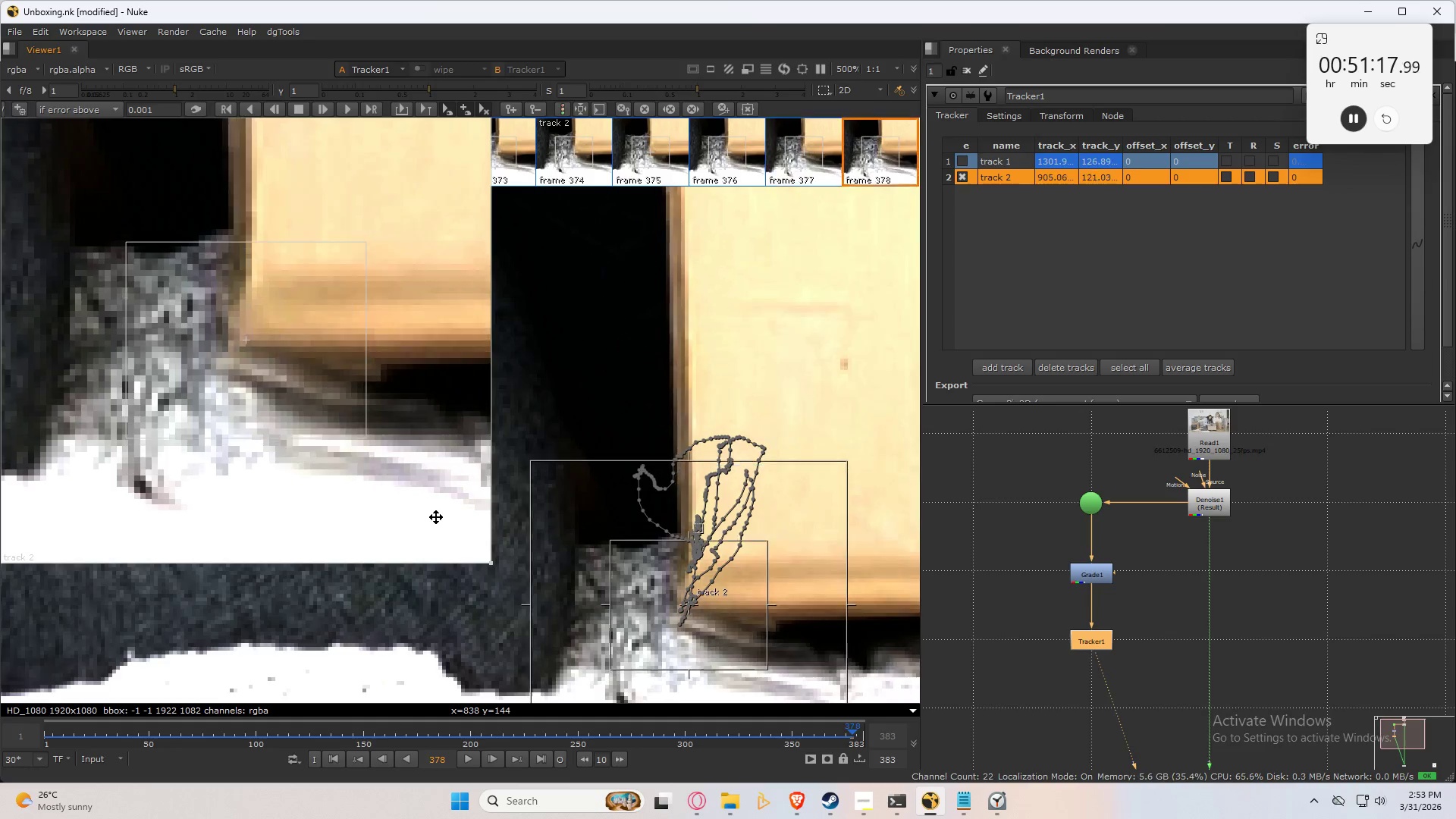 
key(ArrowLeft)
 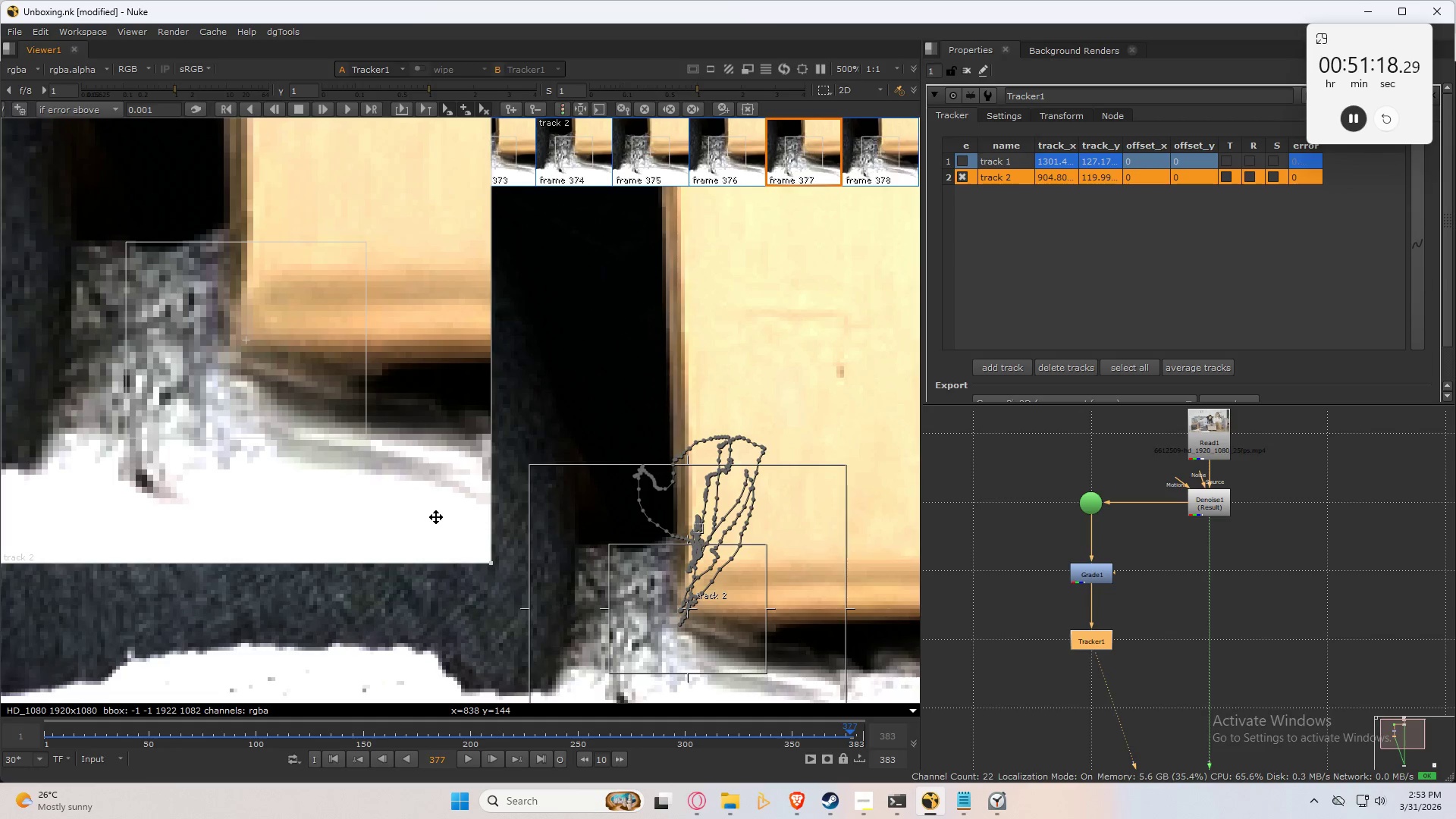 
key(ArrowRight)
 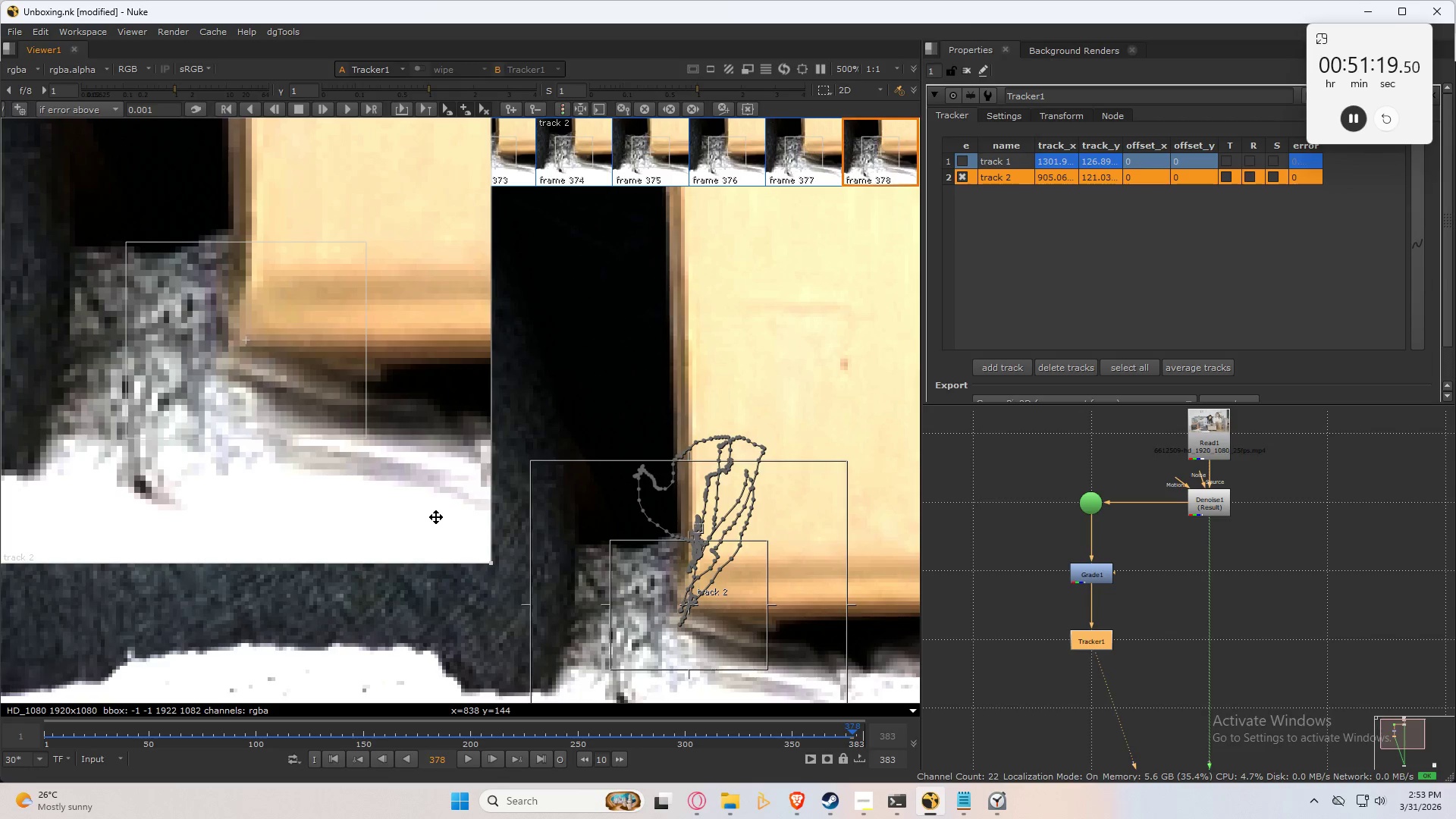 
key(C)
 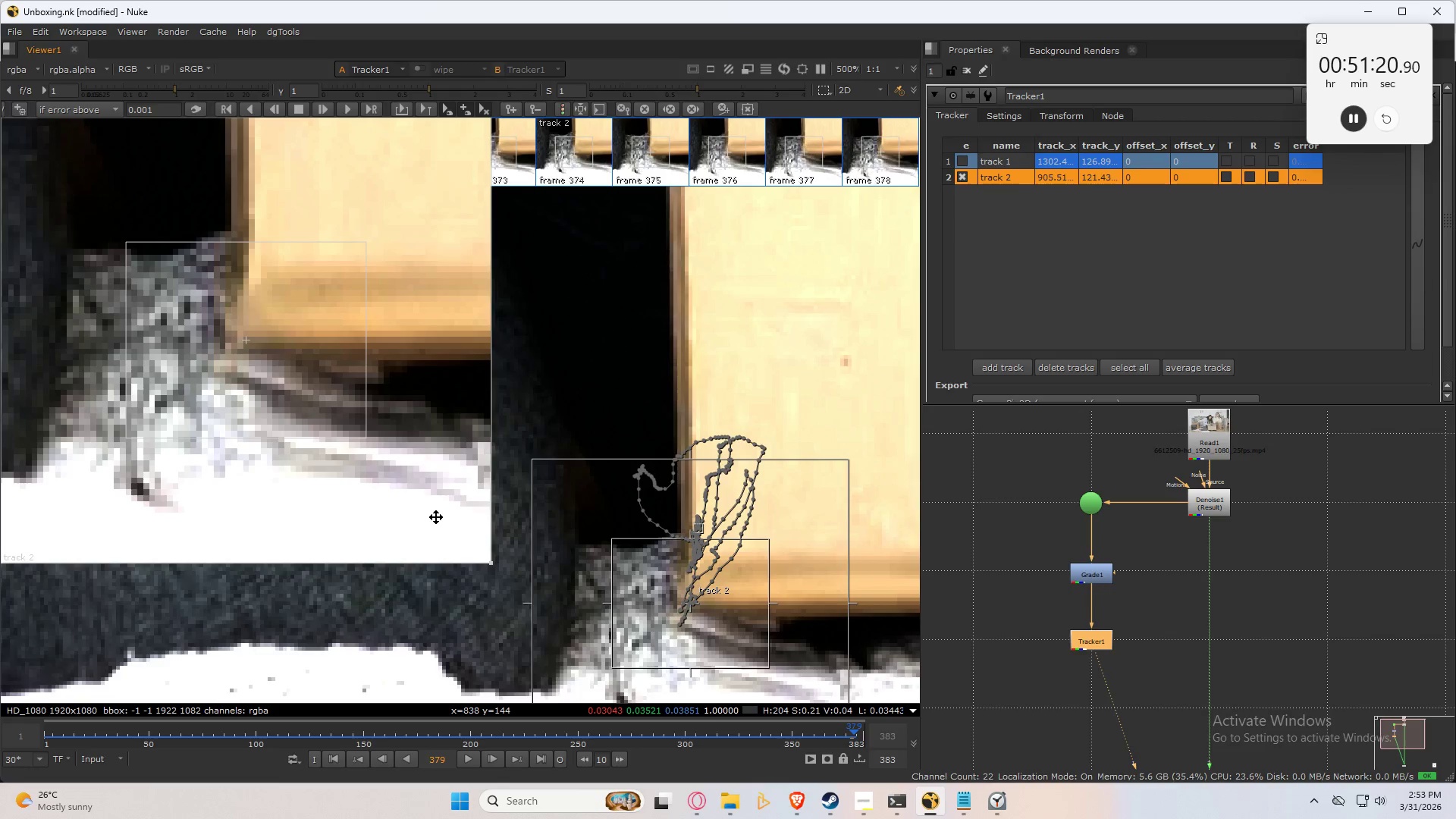 
key(Control+Numpad8)
 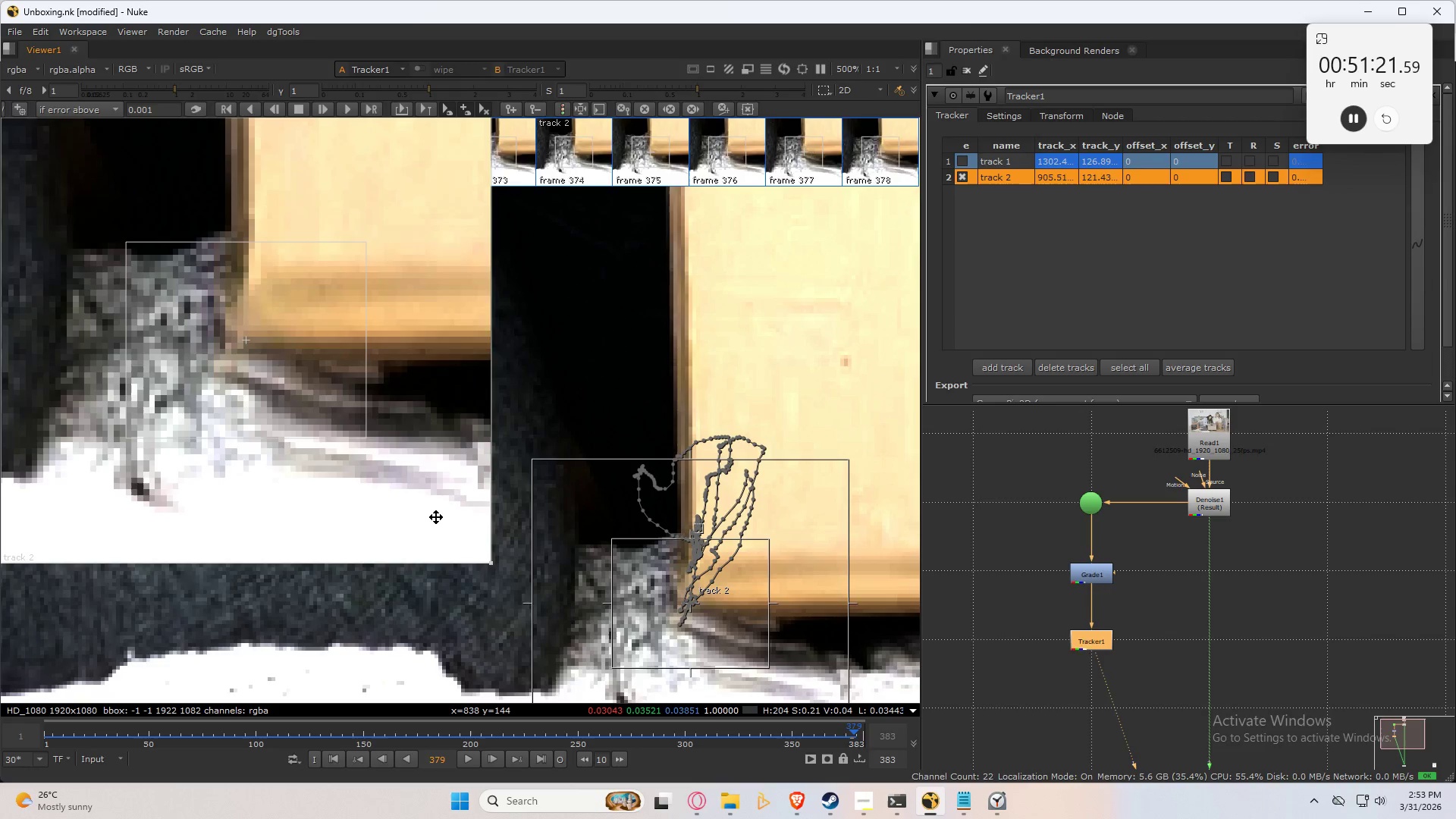 
key(Control+Numpad8)
 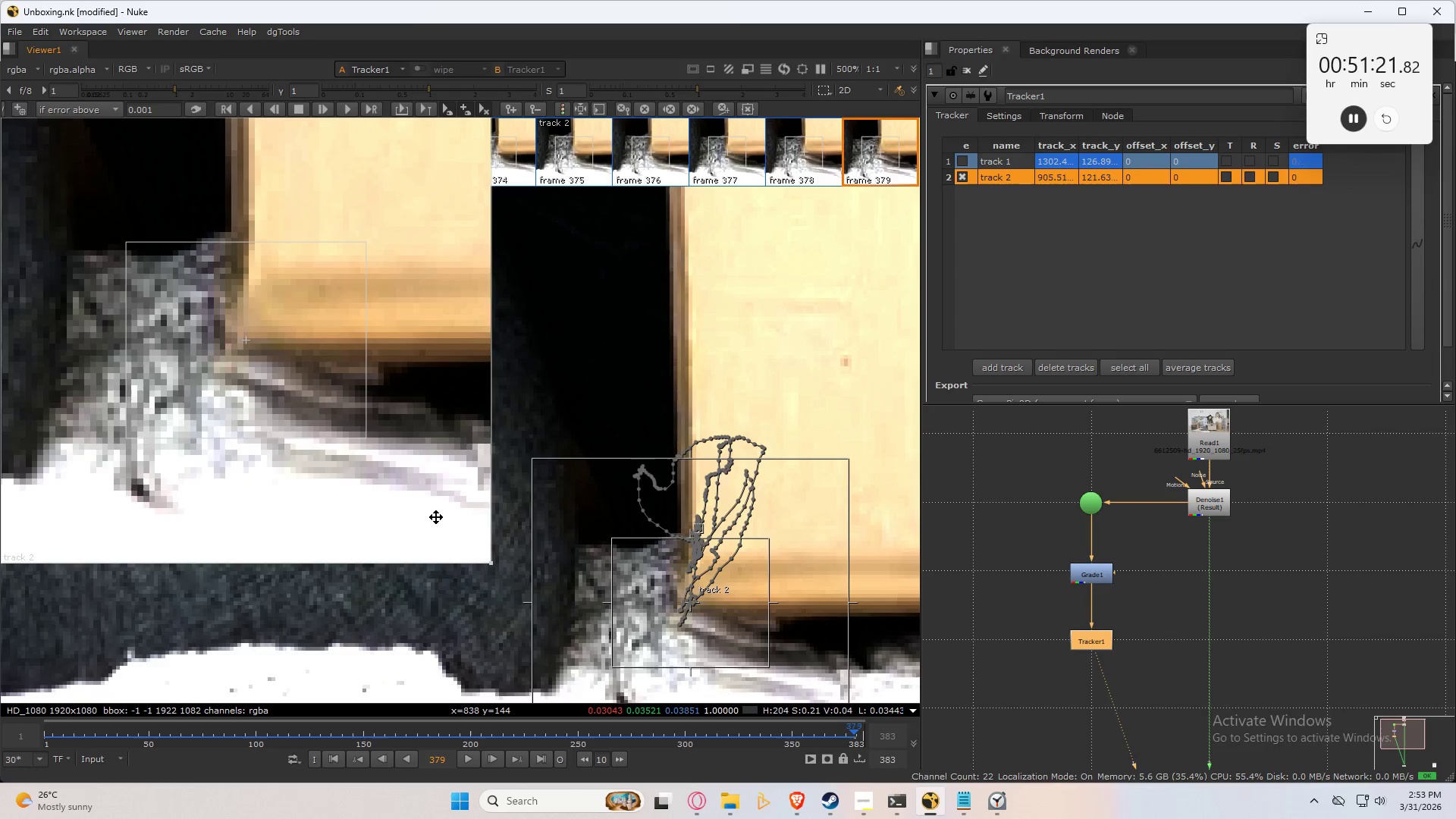 
key(Control+Numpad8)
 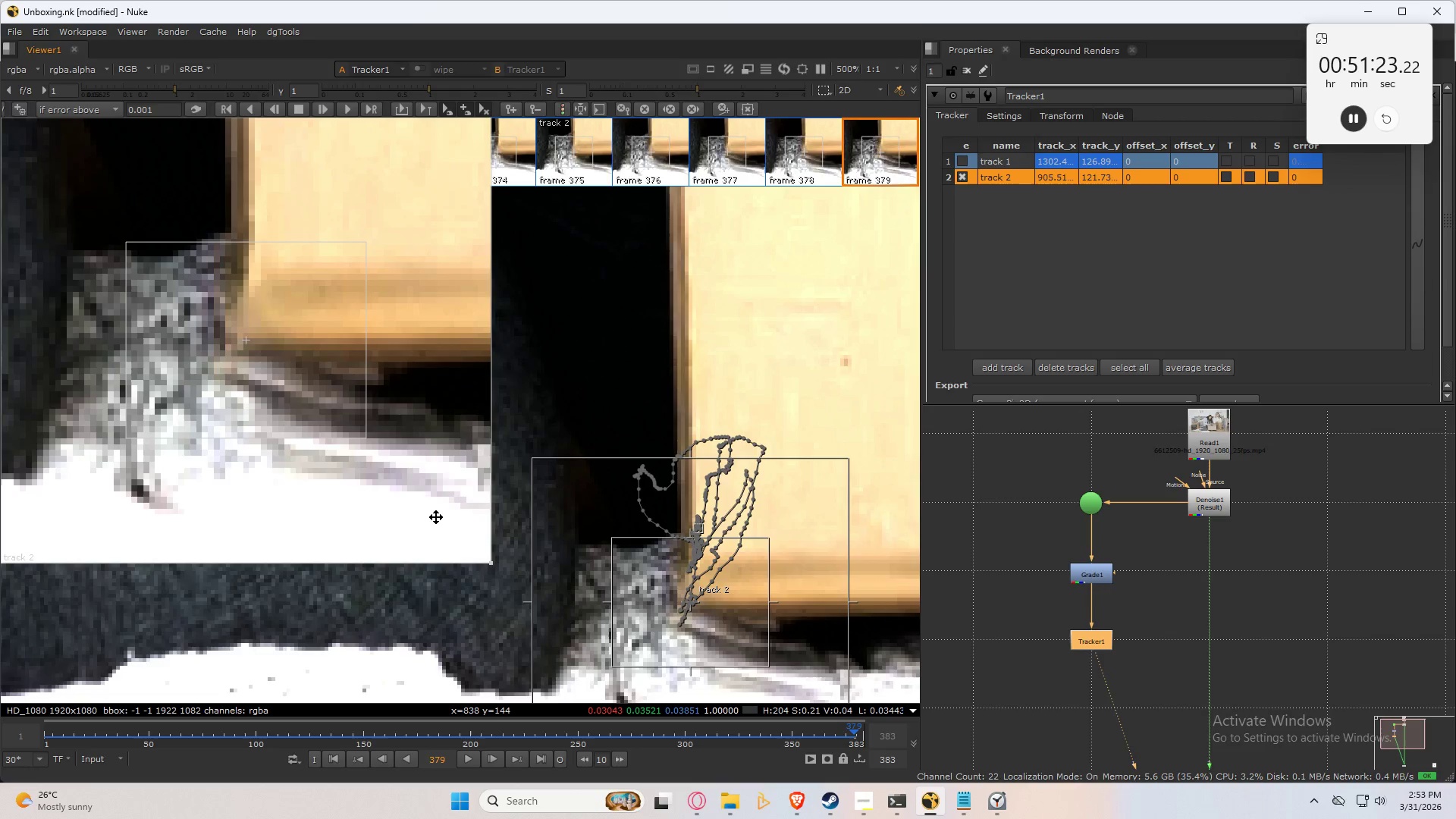 
type(cccc)
 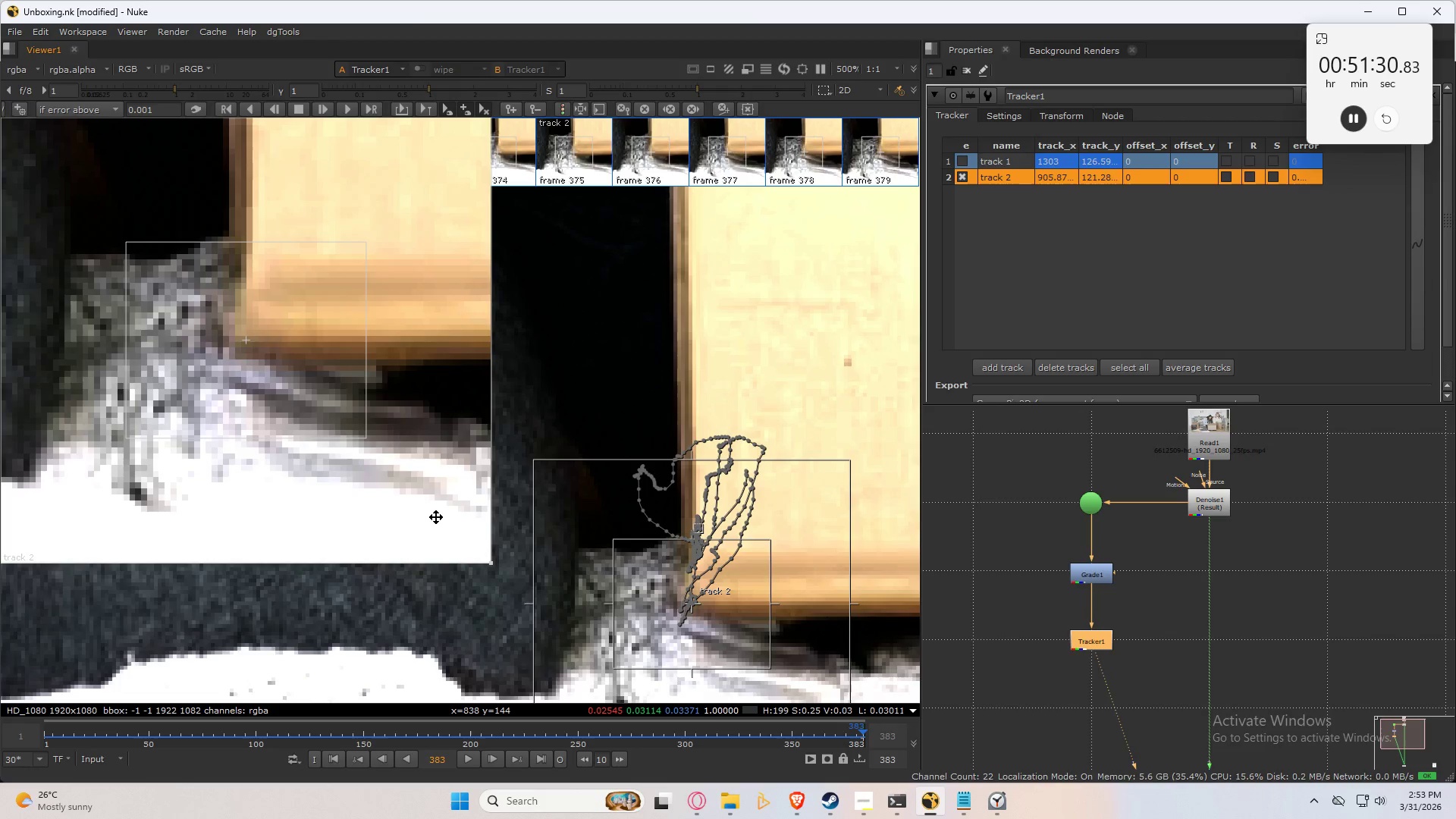 
key(ArrowRight)
 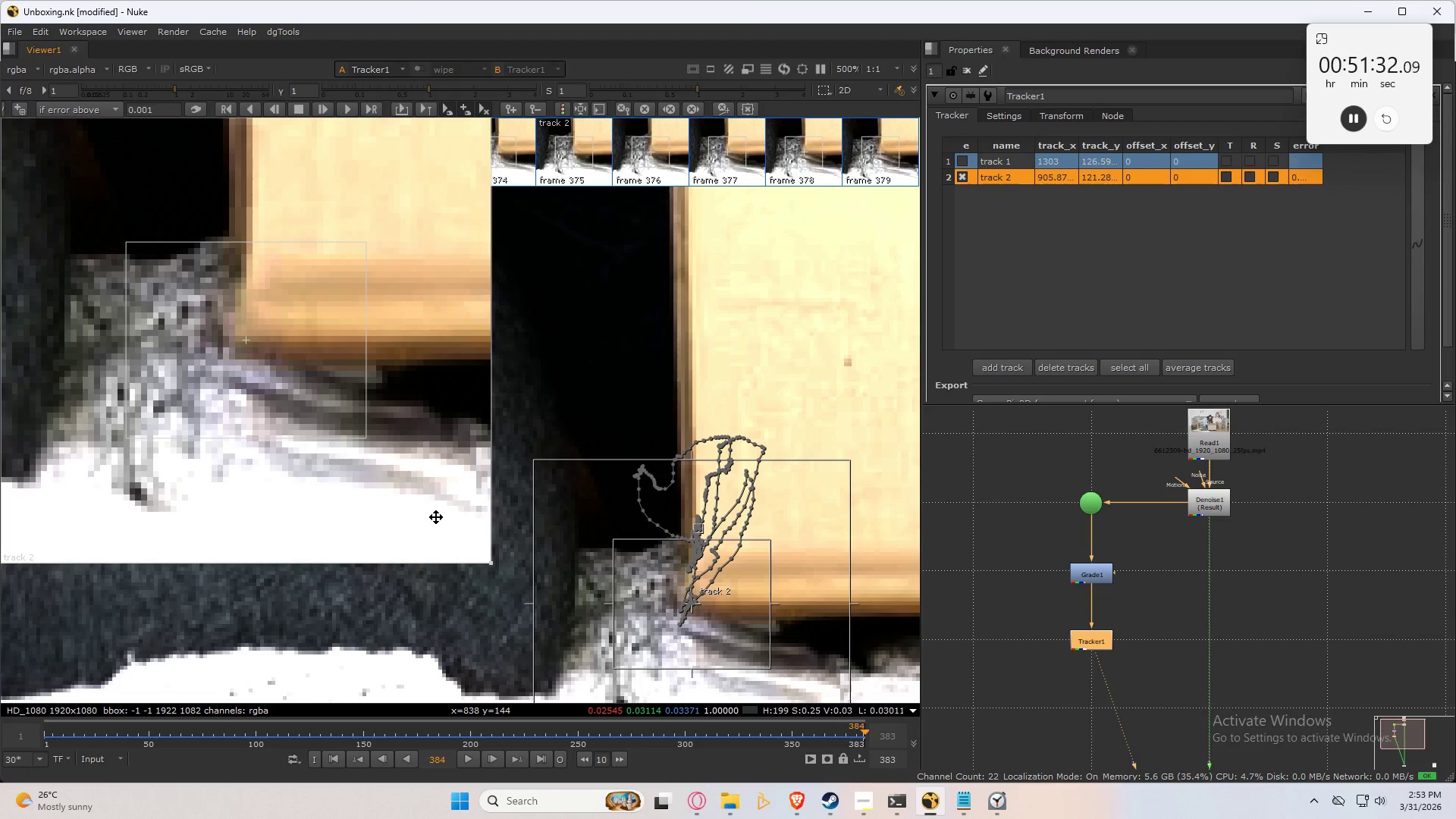 
key(ArrowLeft)
 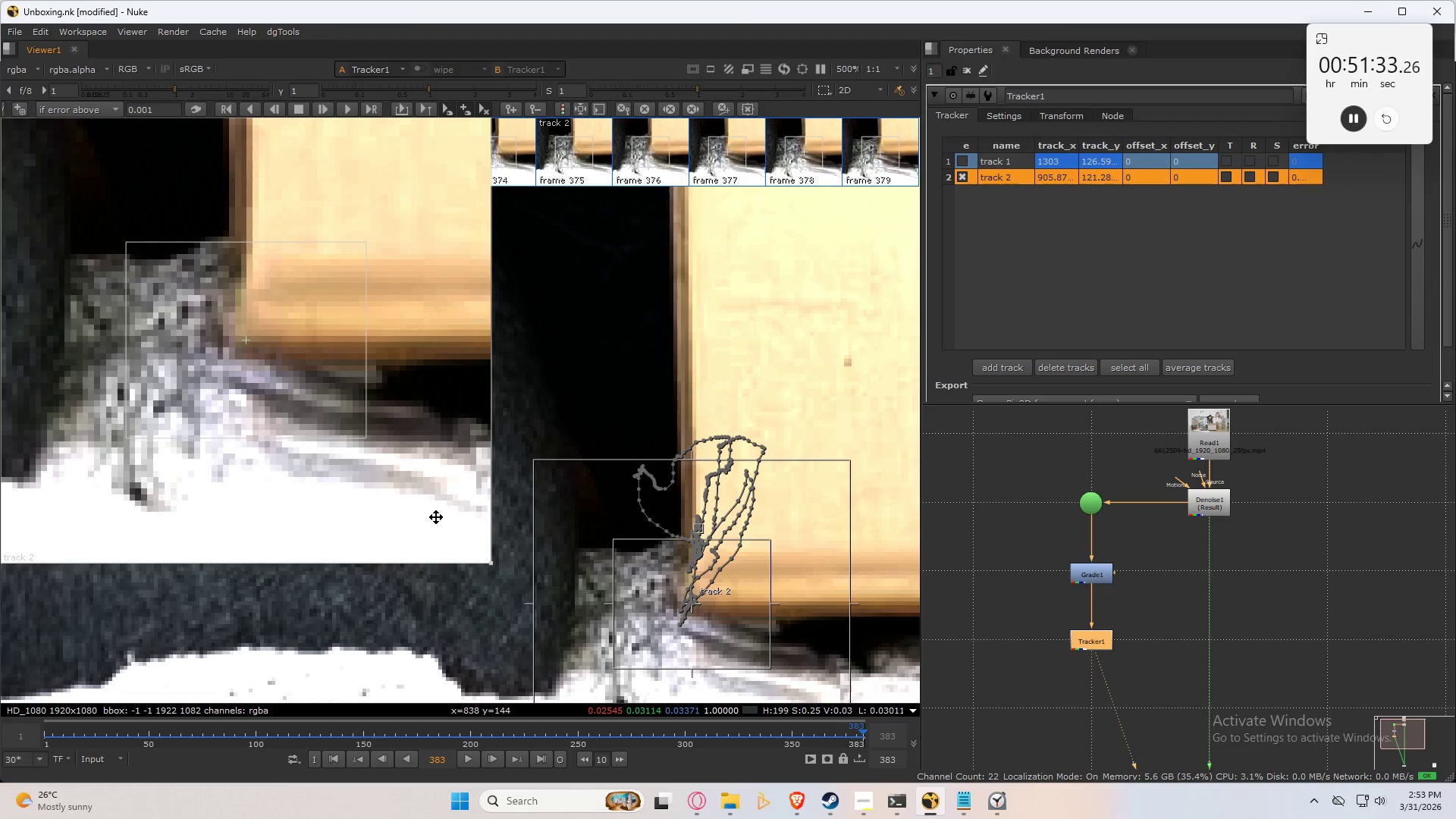 
scroll: coordinate [538, 387], scroll_direction: down, amount: 5.0
 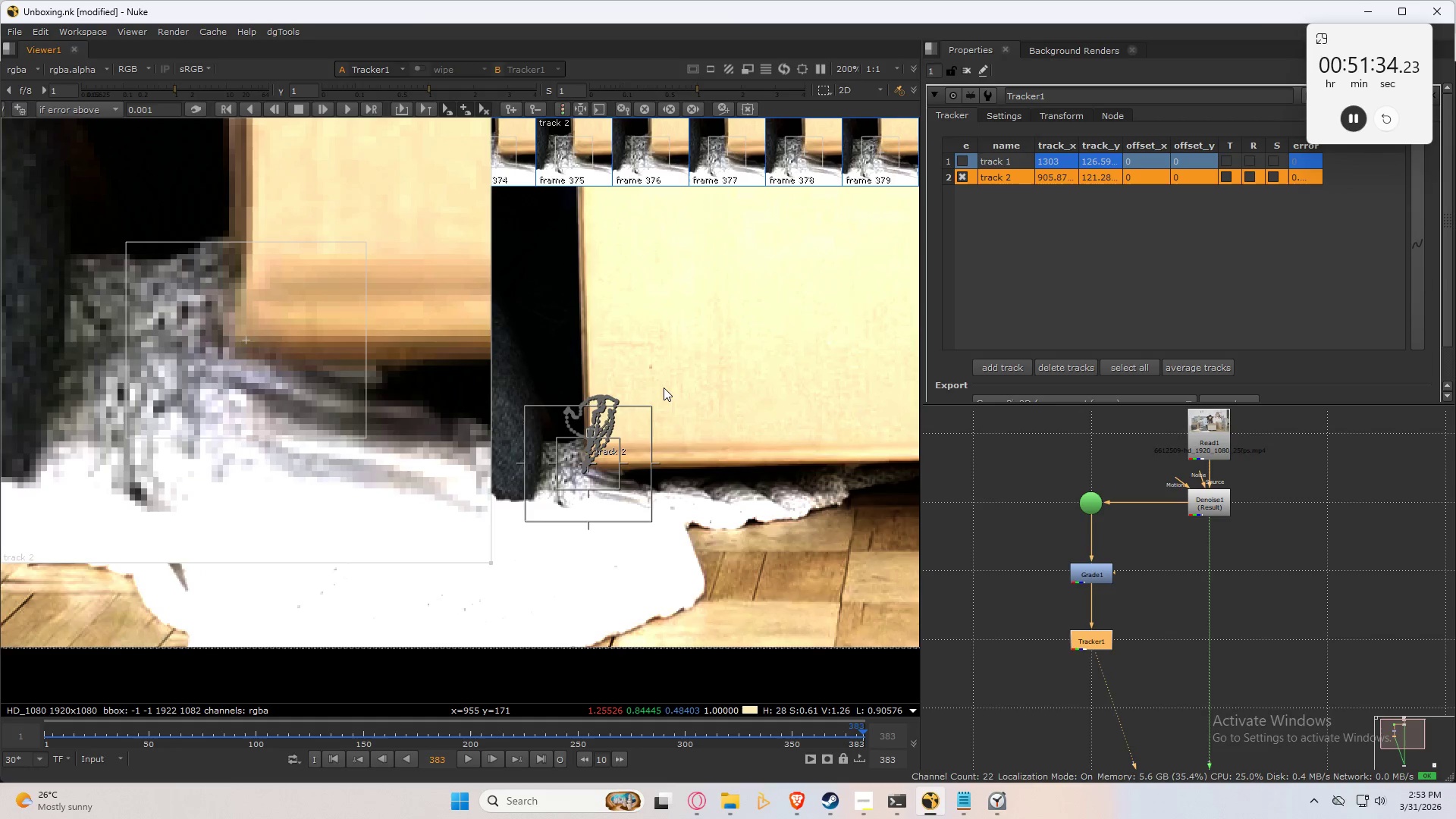 
key(Control+S)
 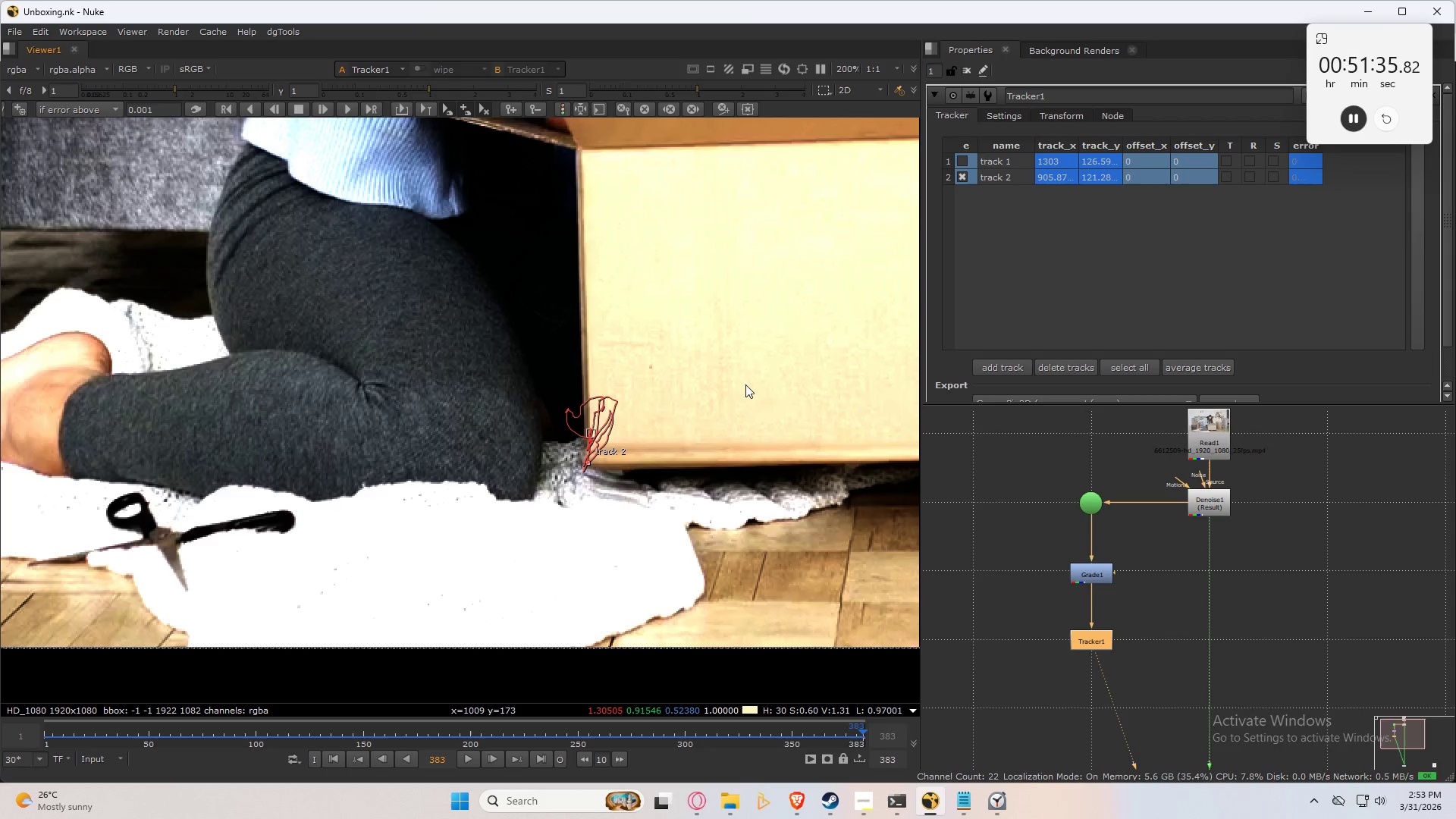 
scroll: coordinate [746, 378], scroll_direction: down, amount: 2.0
 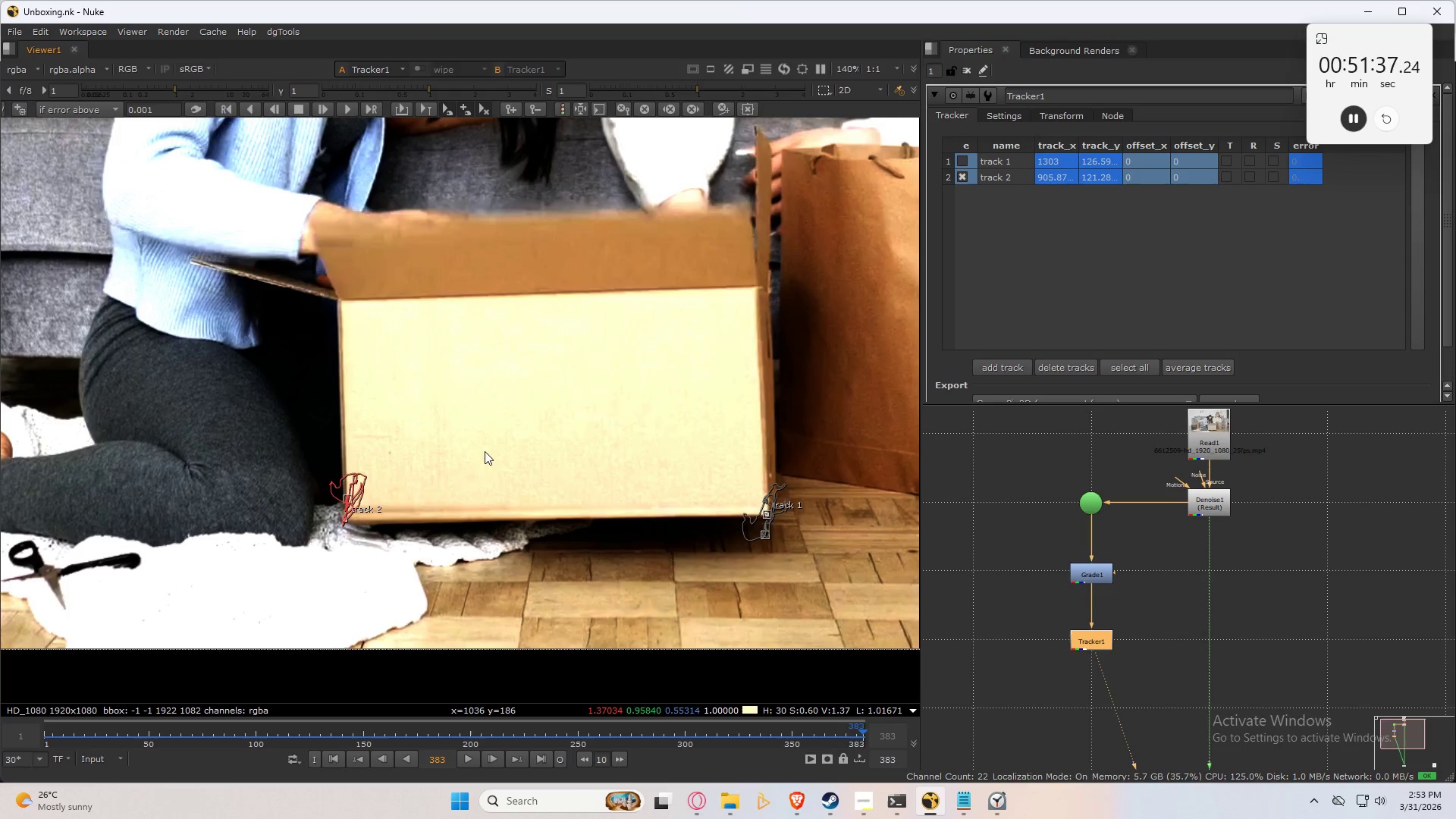 
scroll: coordinate [490, 473], scroll_direction: up, amount: 2.0
 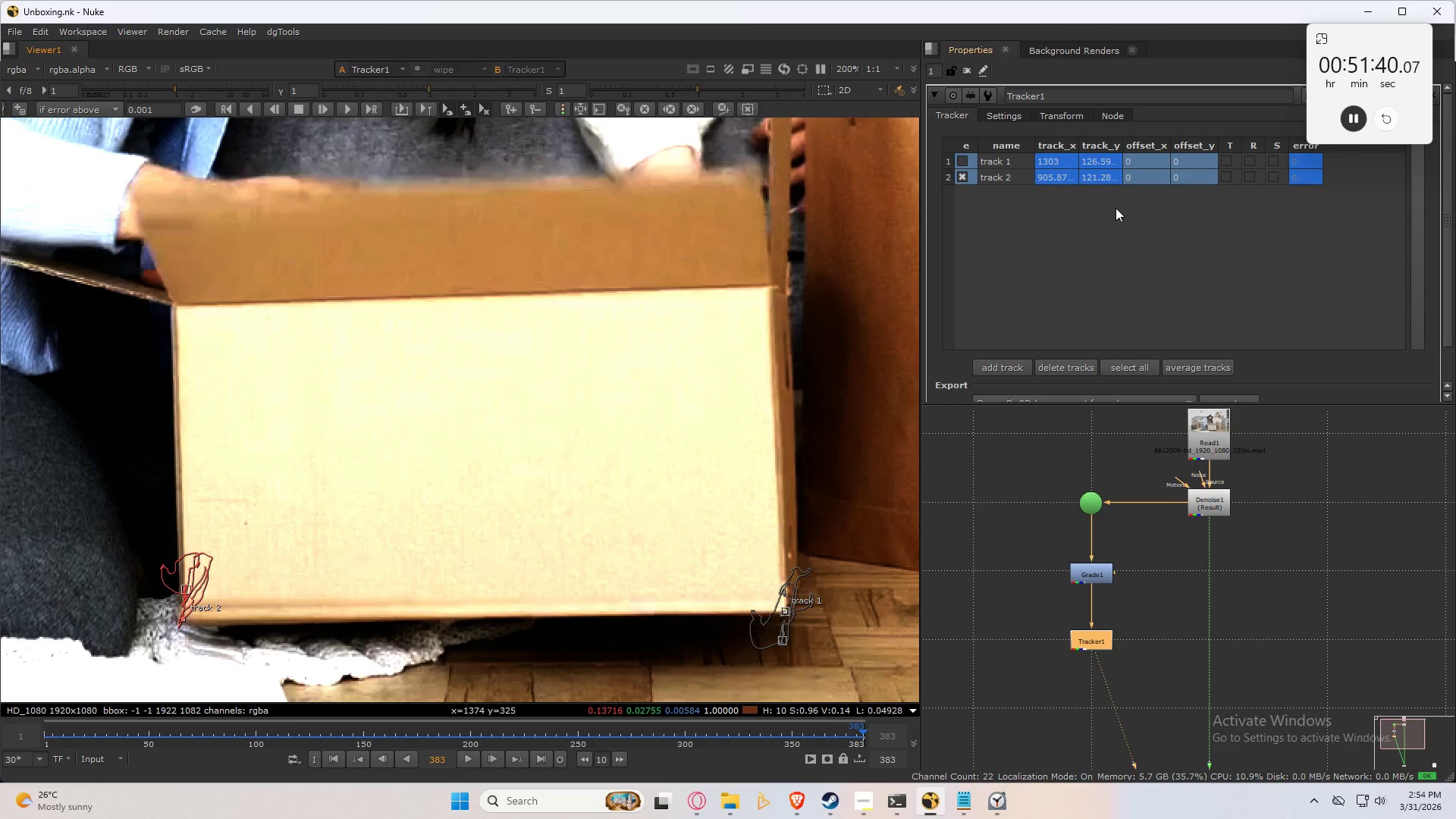 
left_click([964, 177])
 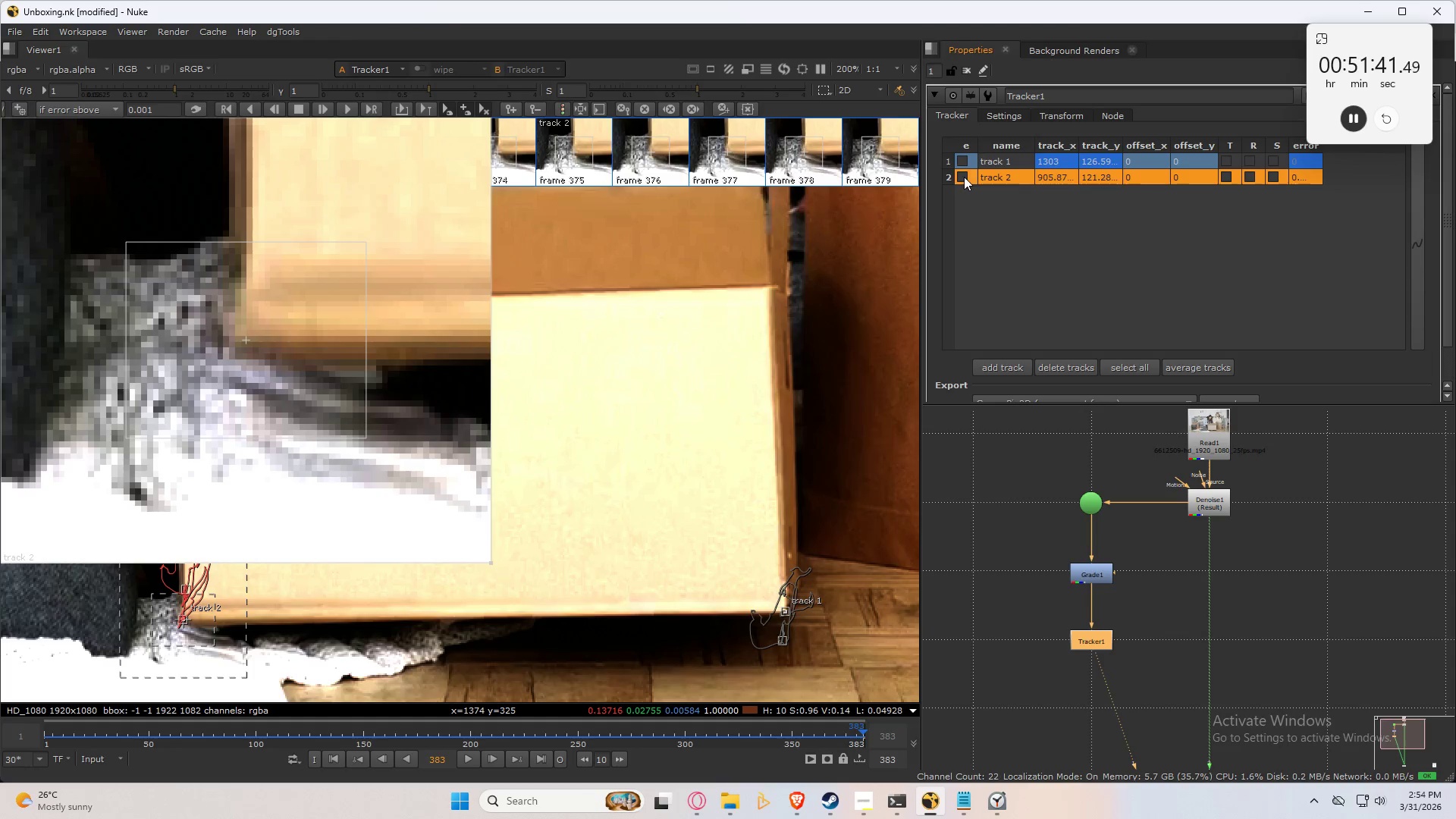 
left_click([984, 292])
 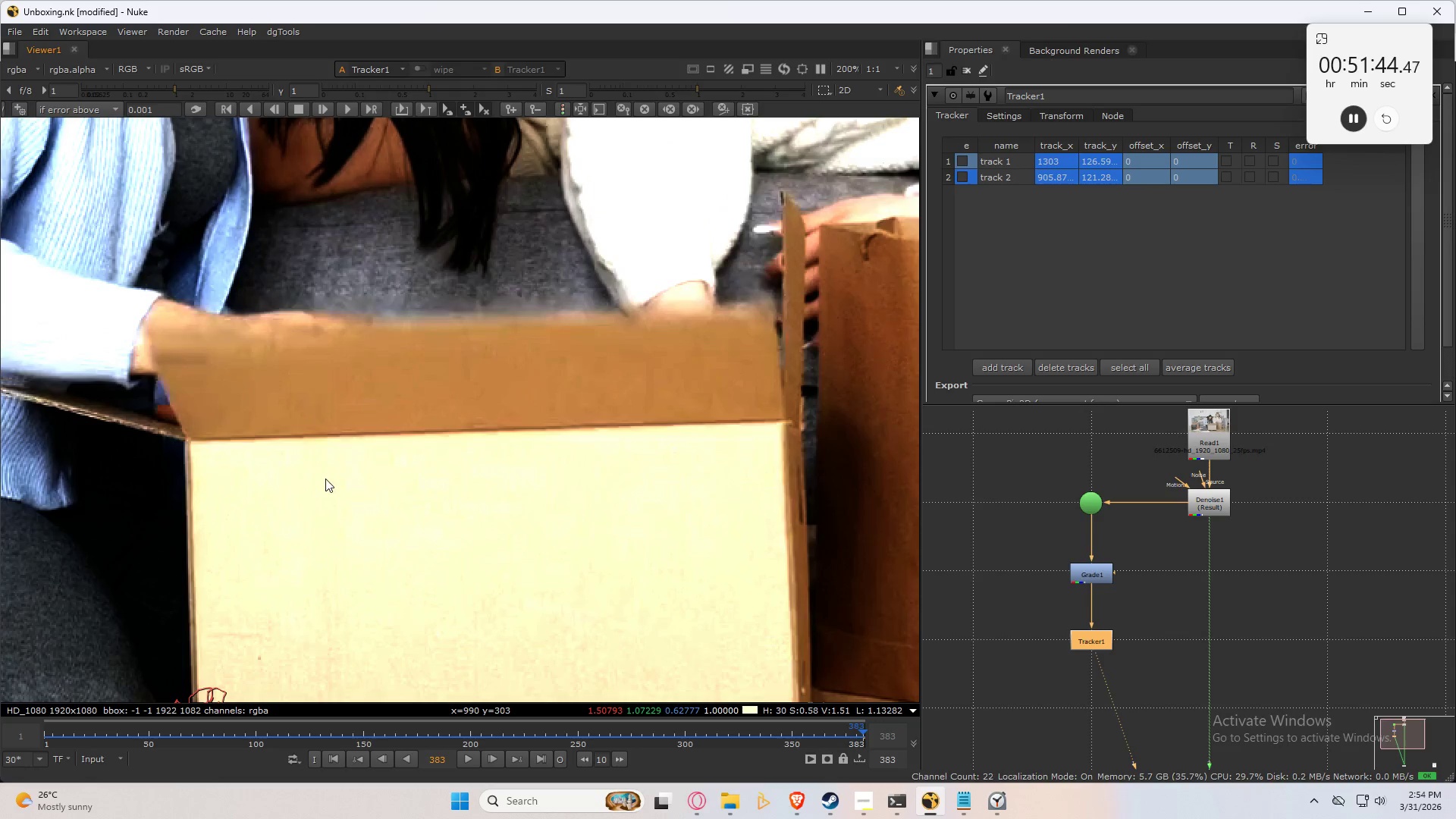 
scroll: coordinate [180, 463], scroll_direction: up, amount: 6.0
 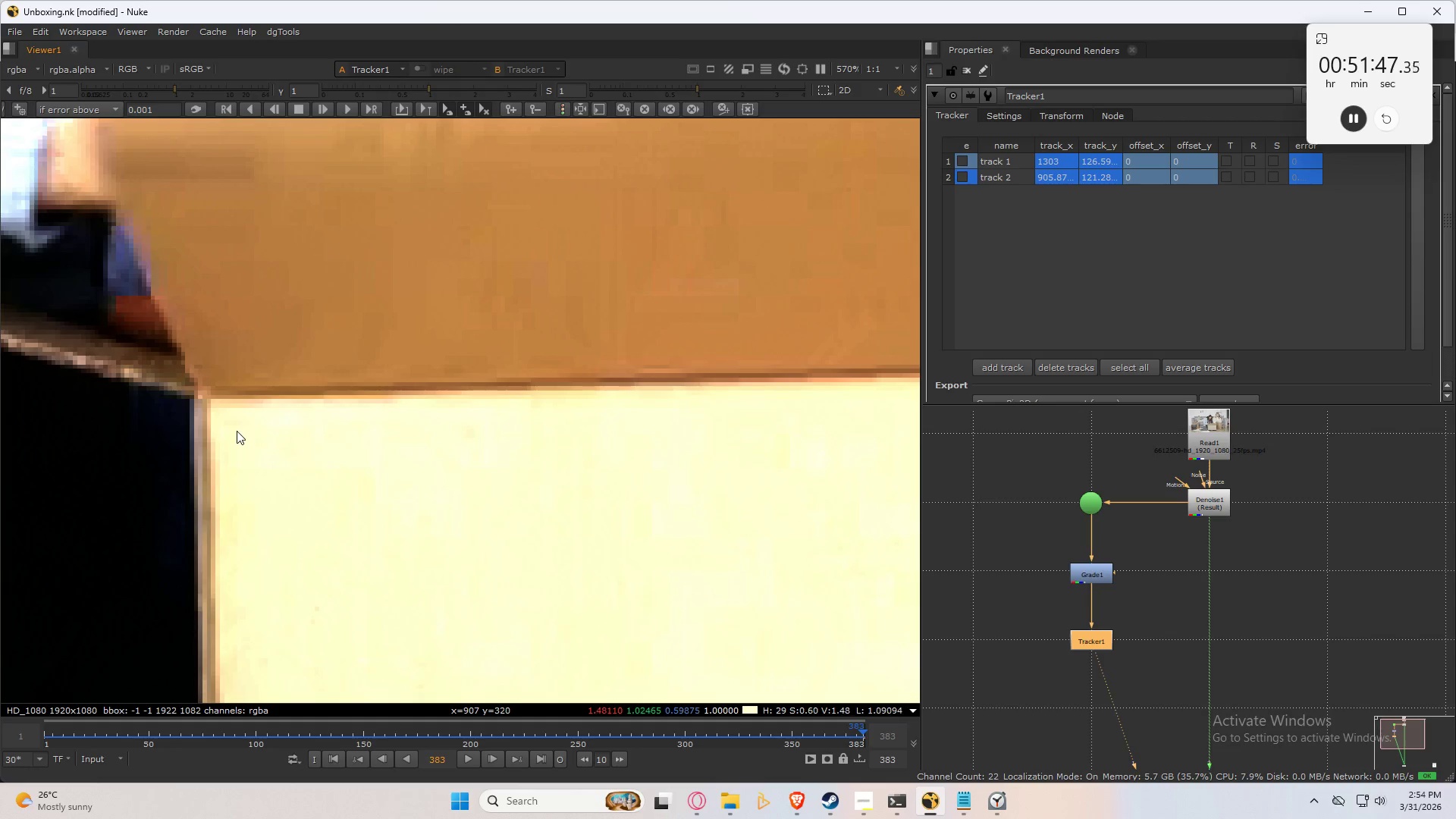 
hold_key(key=ControlLeft, duration=1.89)
hold_key(key=AltLeft, duration=1.5)
left_click([207, 399])
 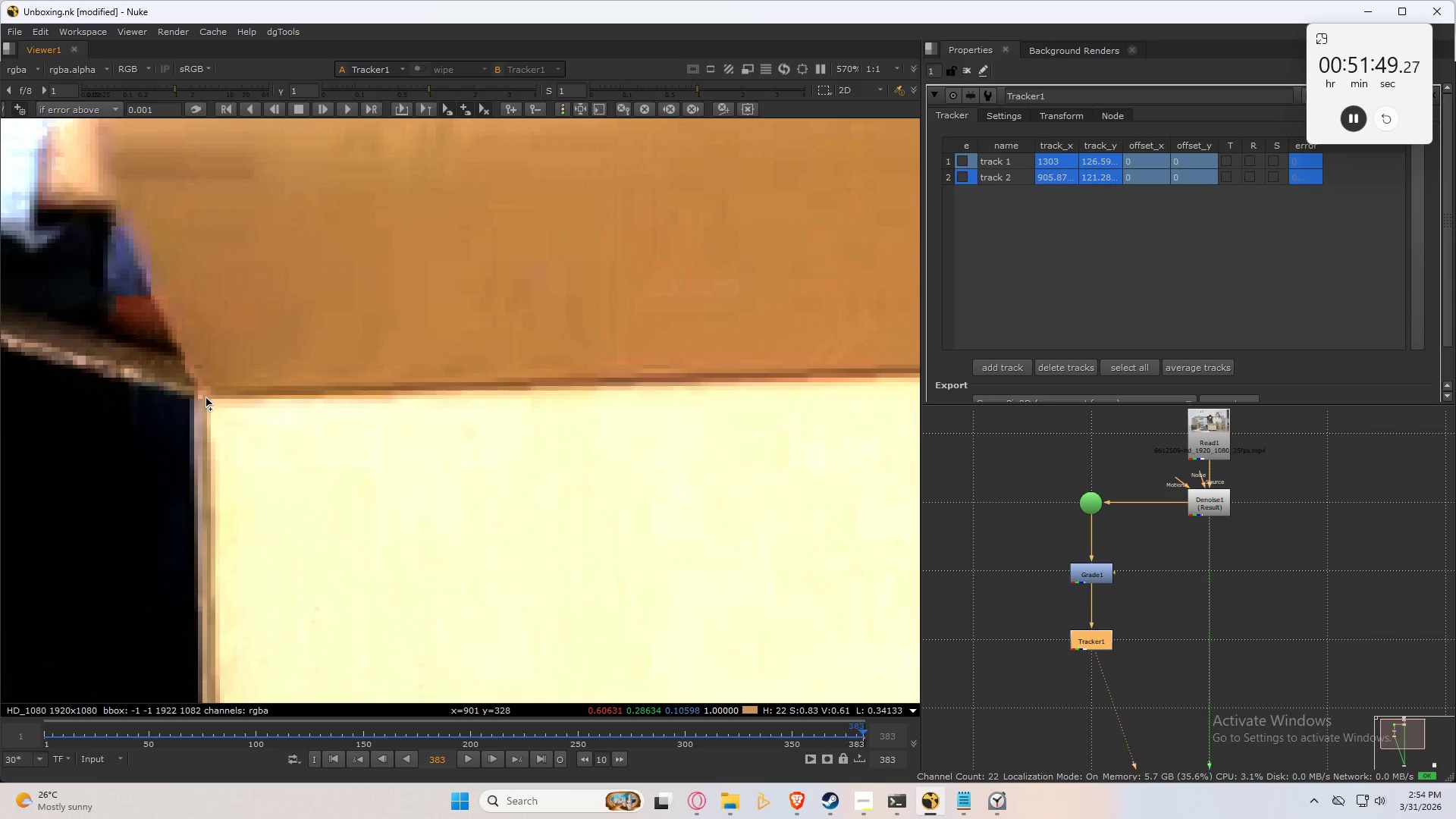 
hold_key(key=AltLeft, duration=0.33)
 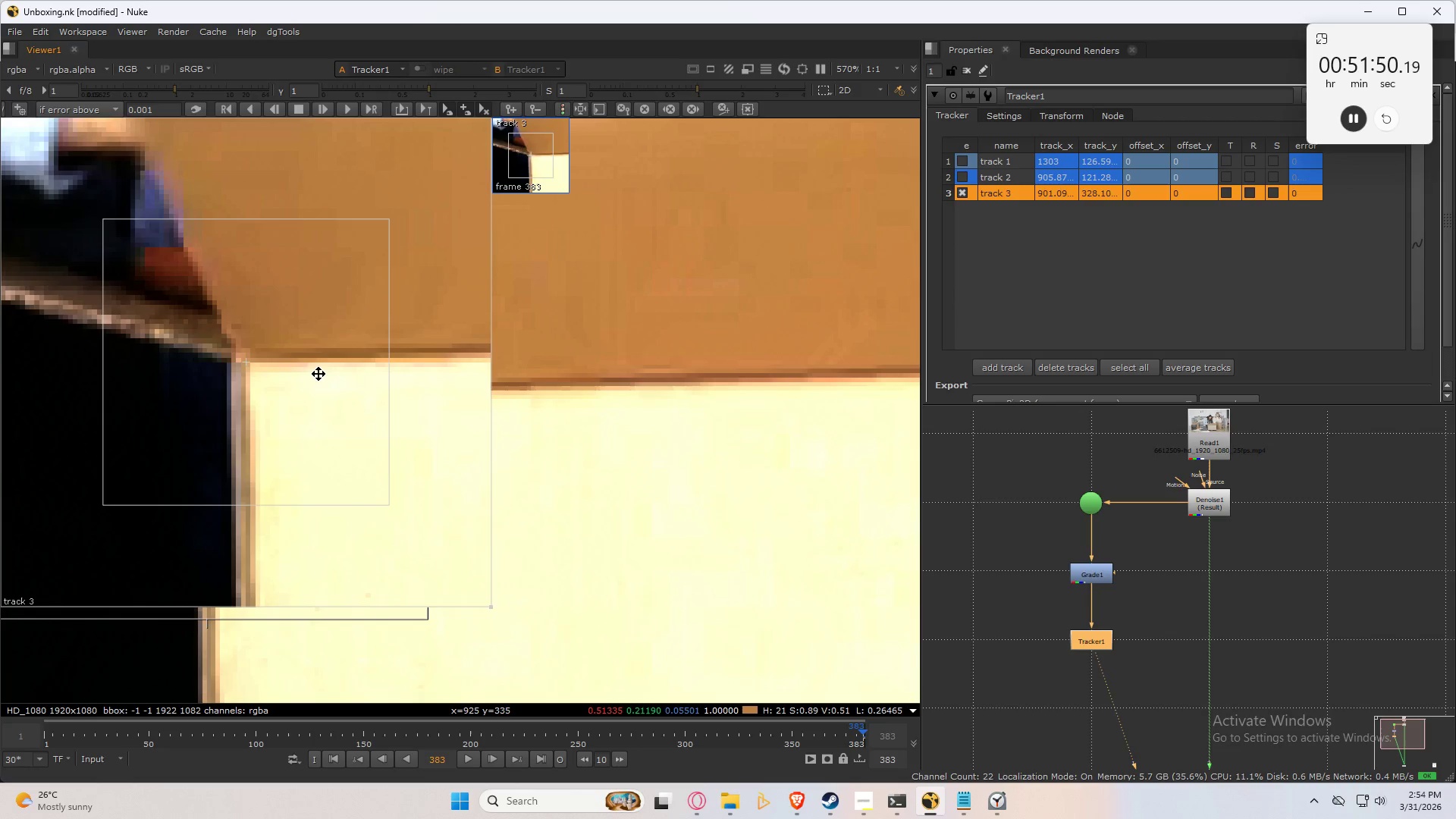 
left_click_drag(start_coordinate=[838, 504], to_coordinate=[800, 422])
 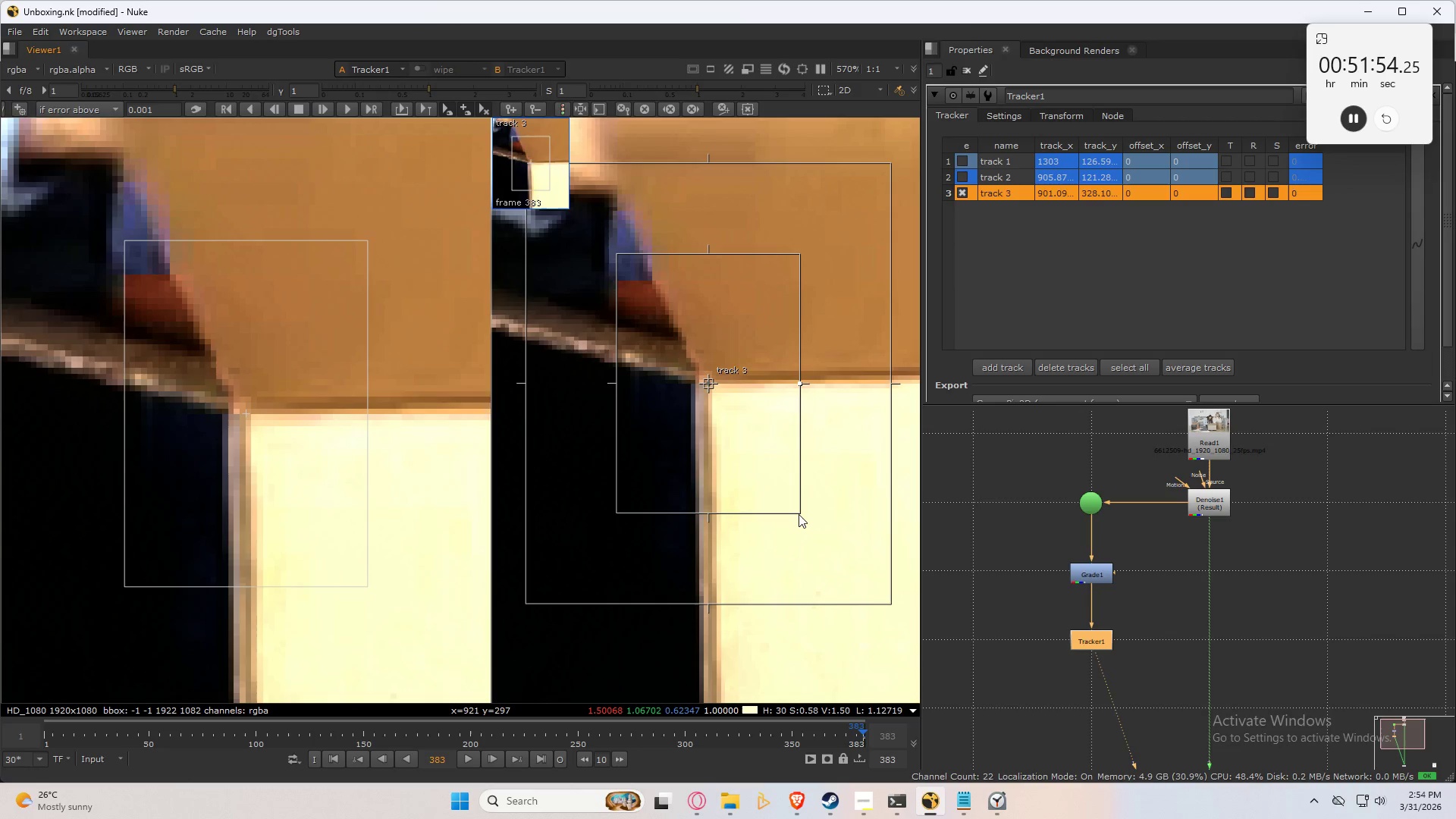 
left_click_drag(start_coordinate=[799, 514], to_coordinate=[736, 413])
 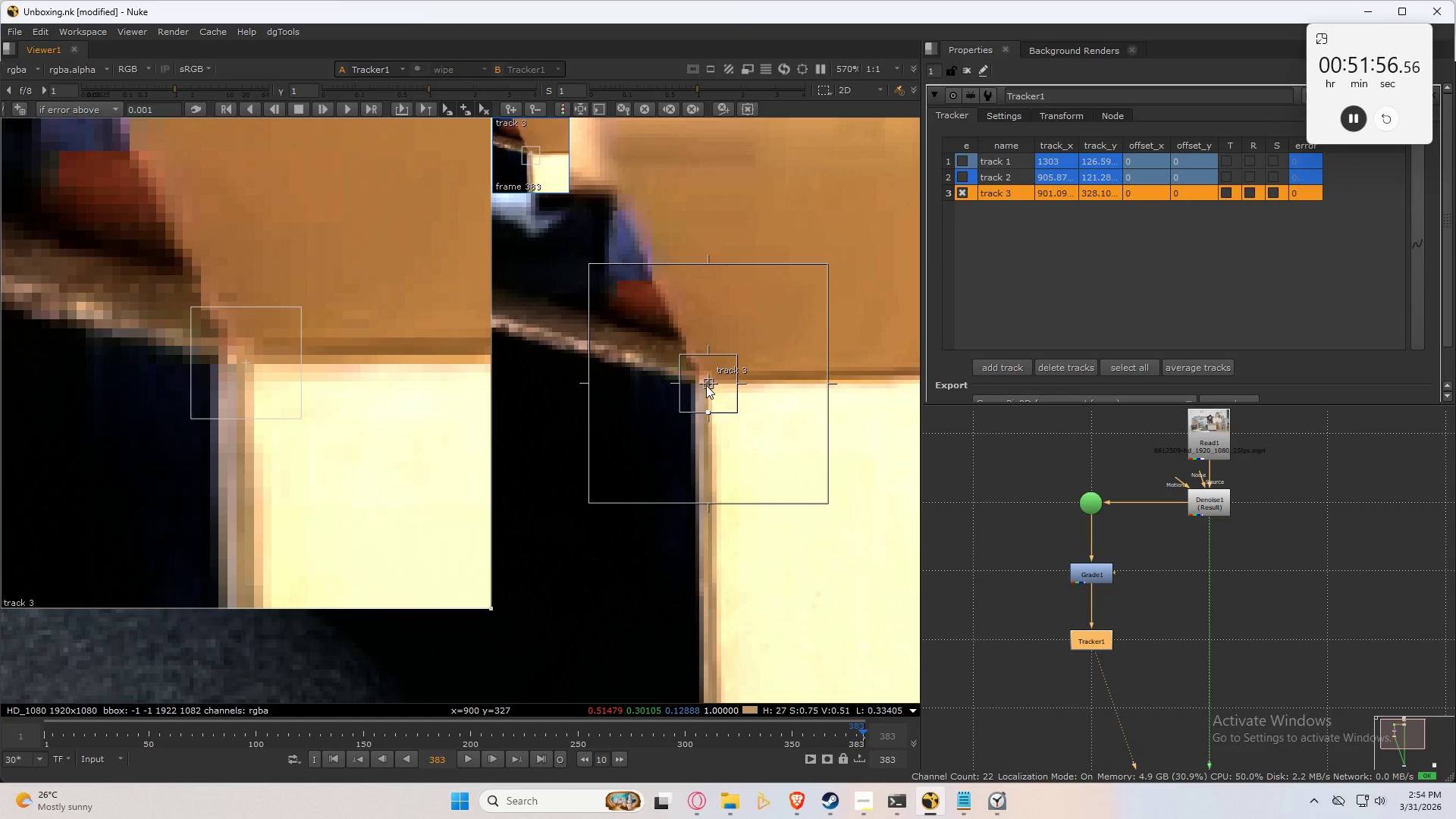 
left_click_drag(start_coordinate=[706, 385], to_coordinate=[709, 389])
 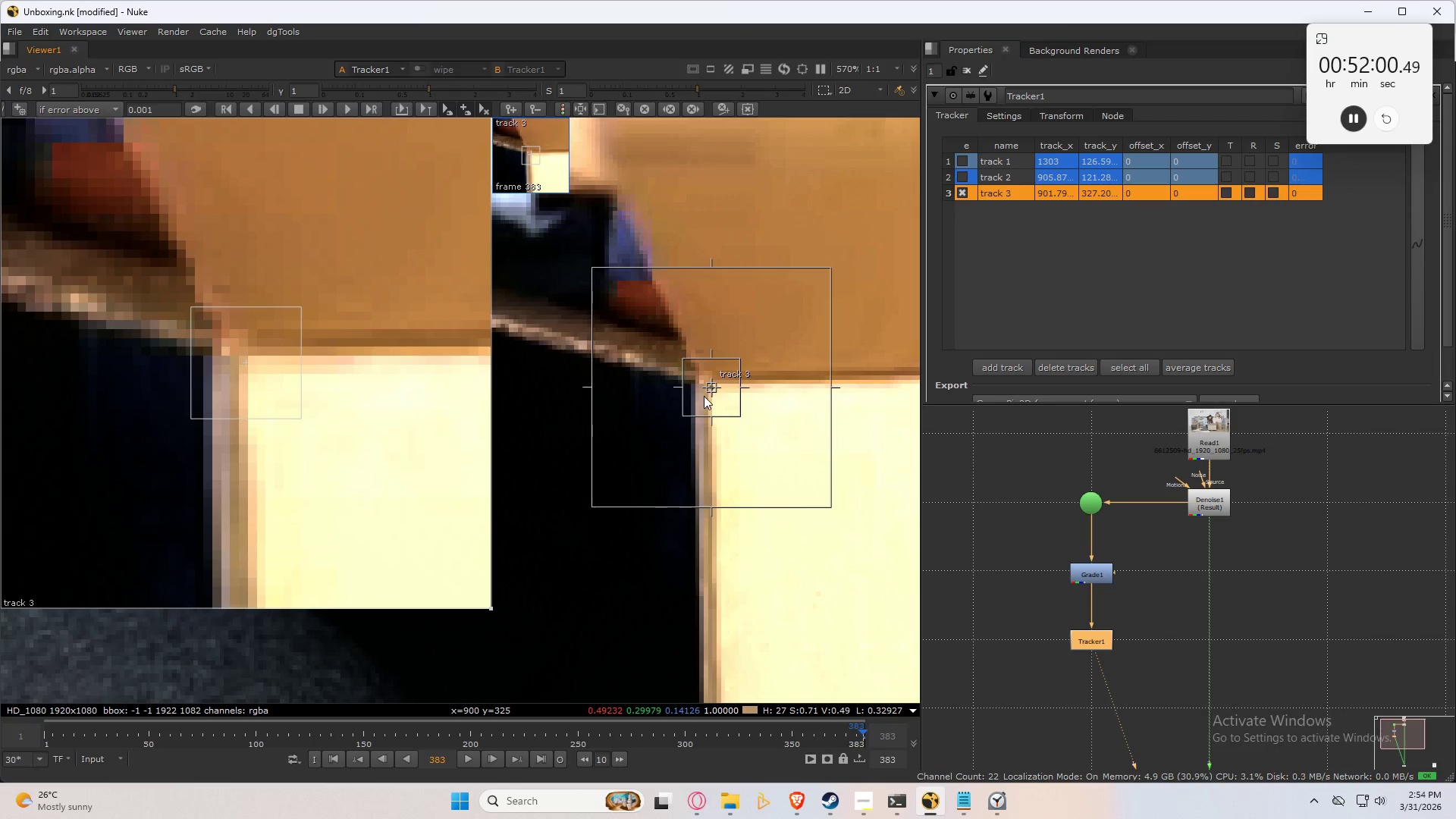 
scroll: coordinate [723, 462], scroll_direction: down, amount: 7.0
 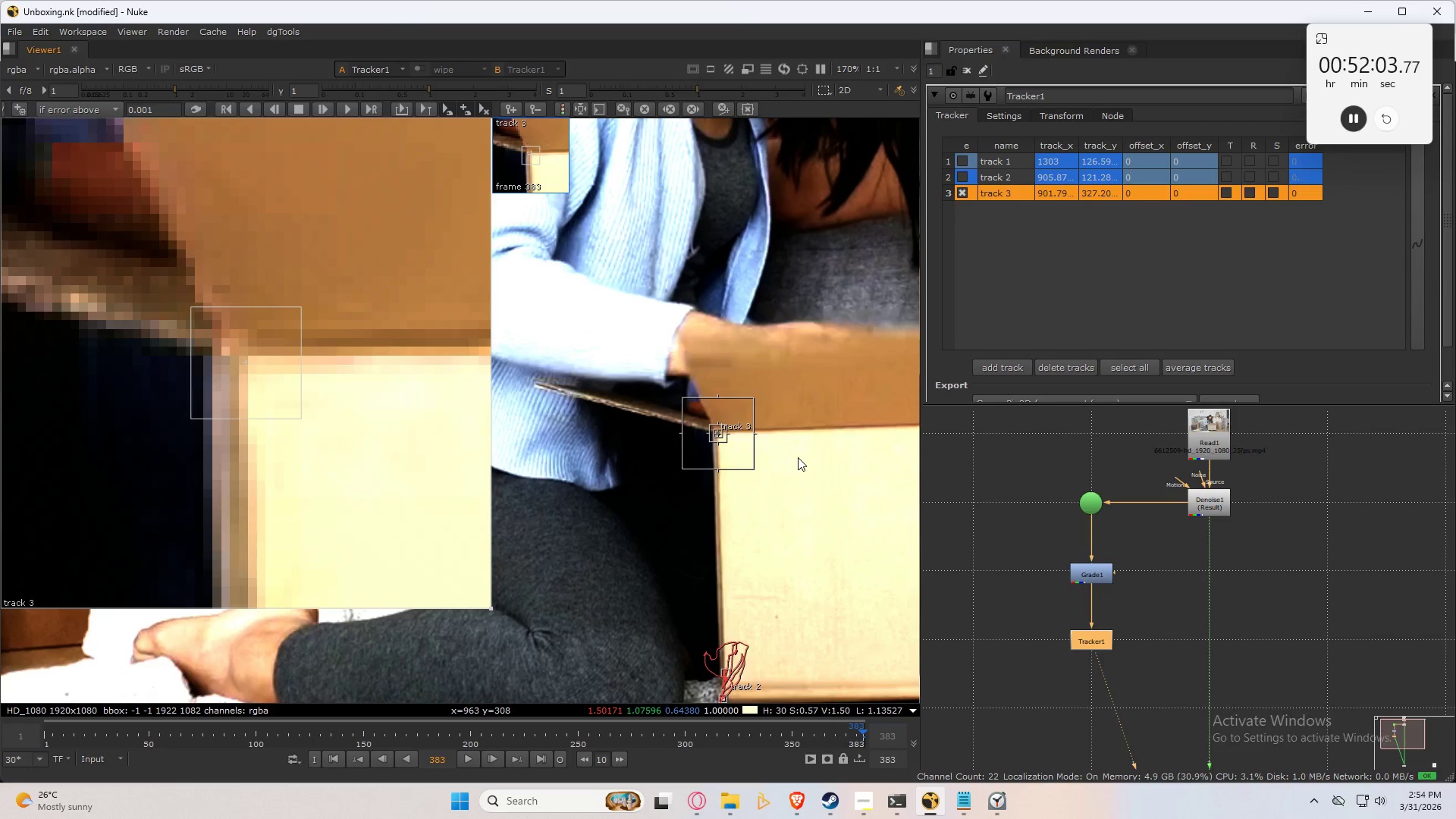 
key(X)
 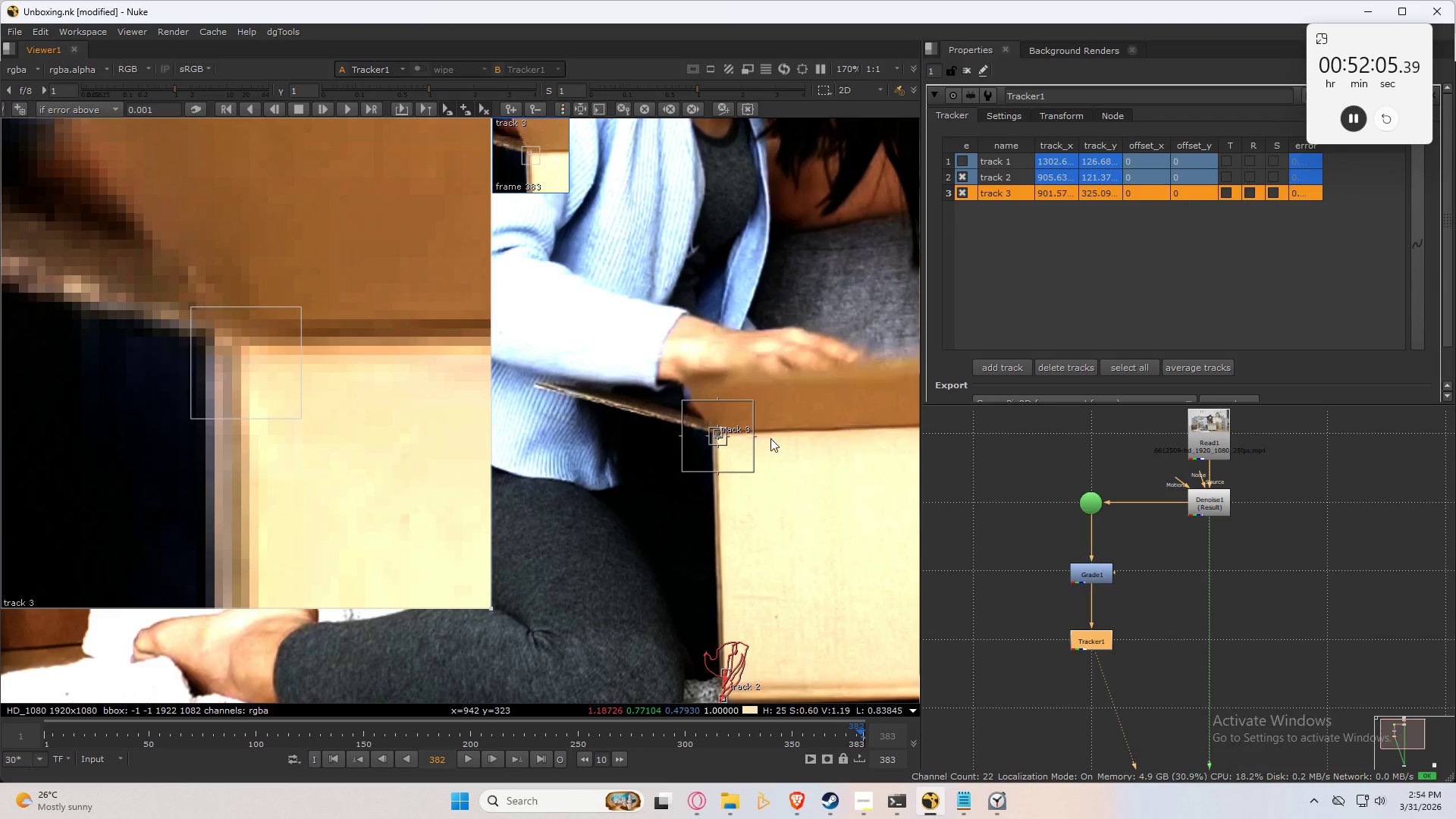 
type(xx)
 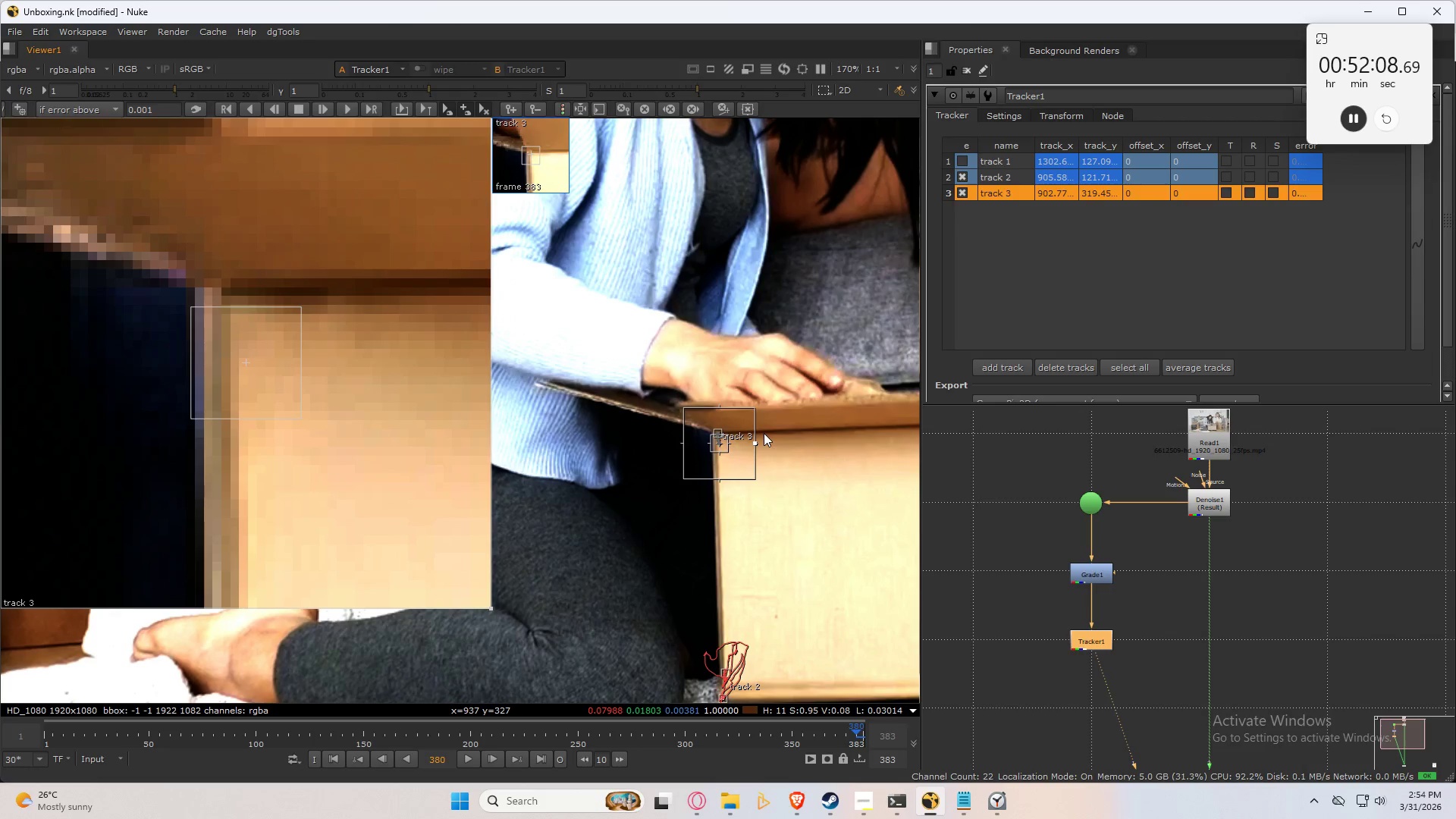 
key(X)
 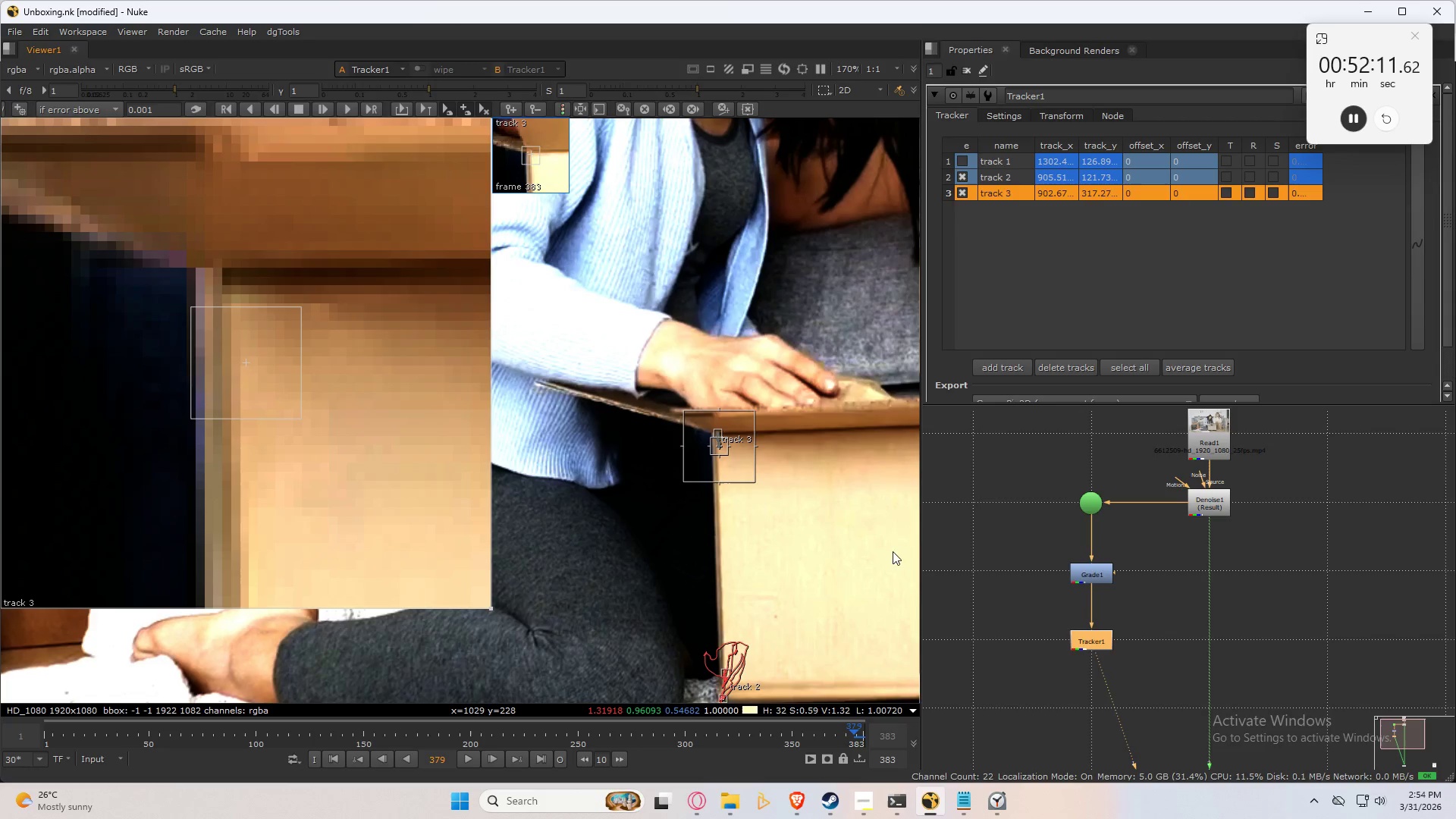 
left_click([1065, 262])
 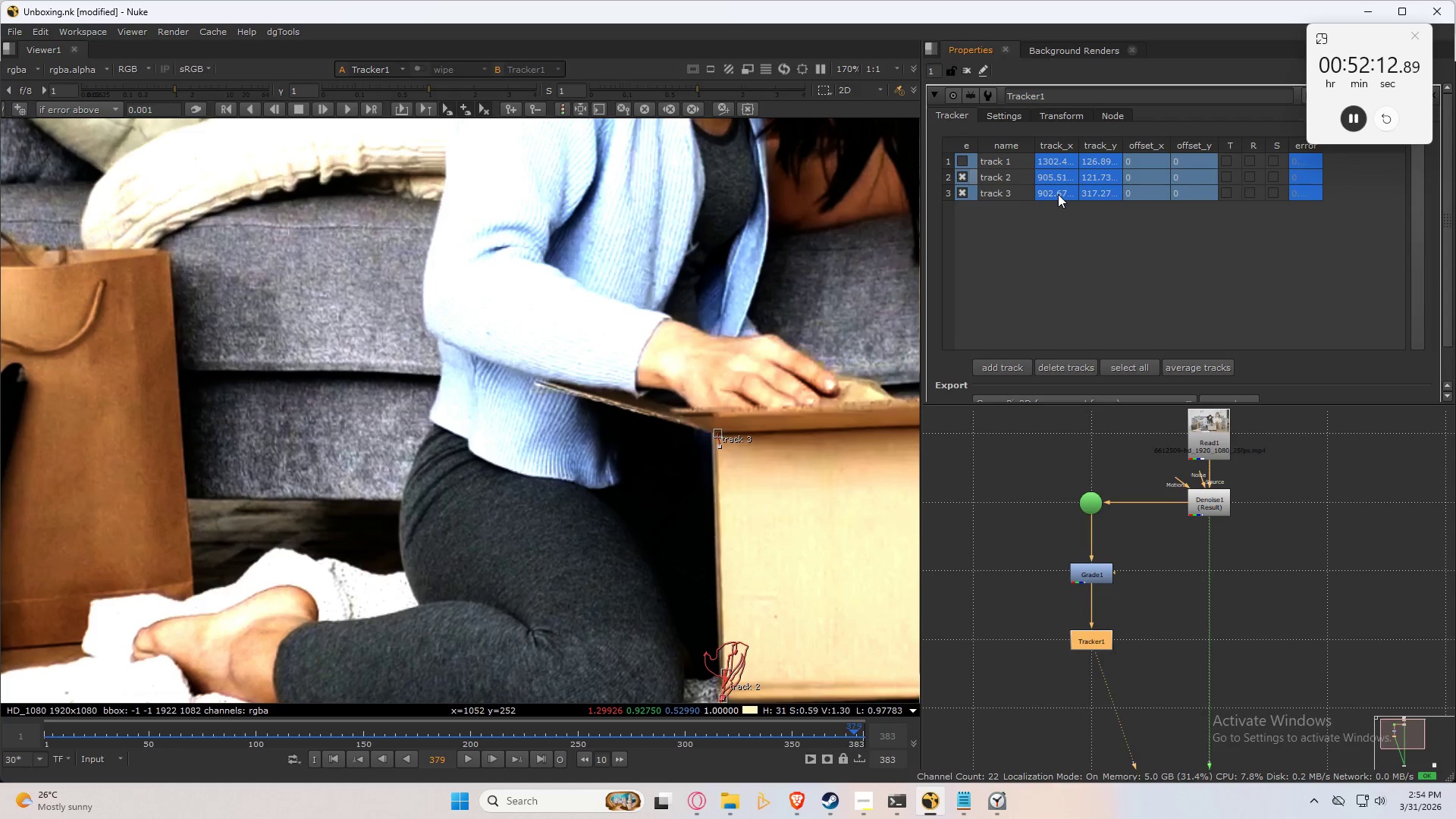 
left_click([1058, 194])
 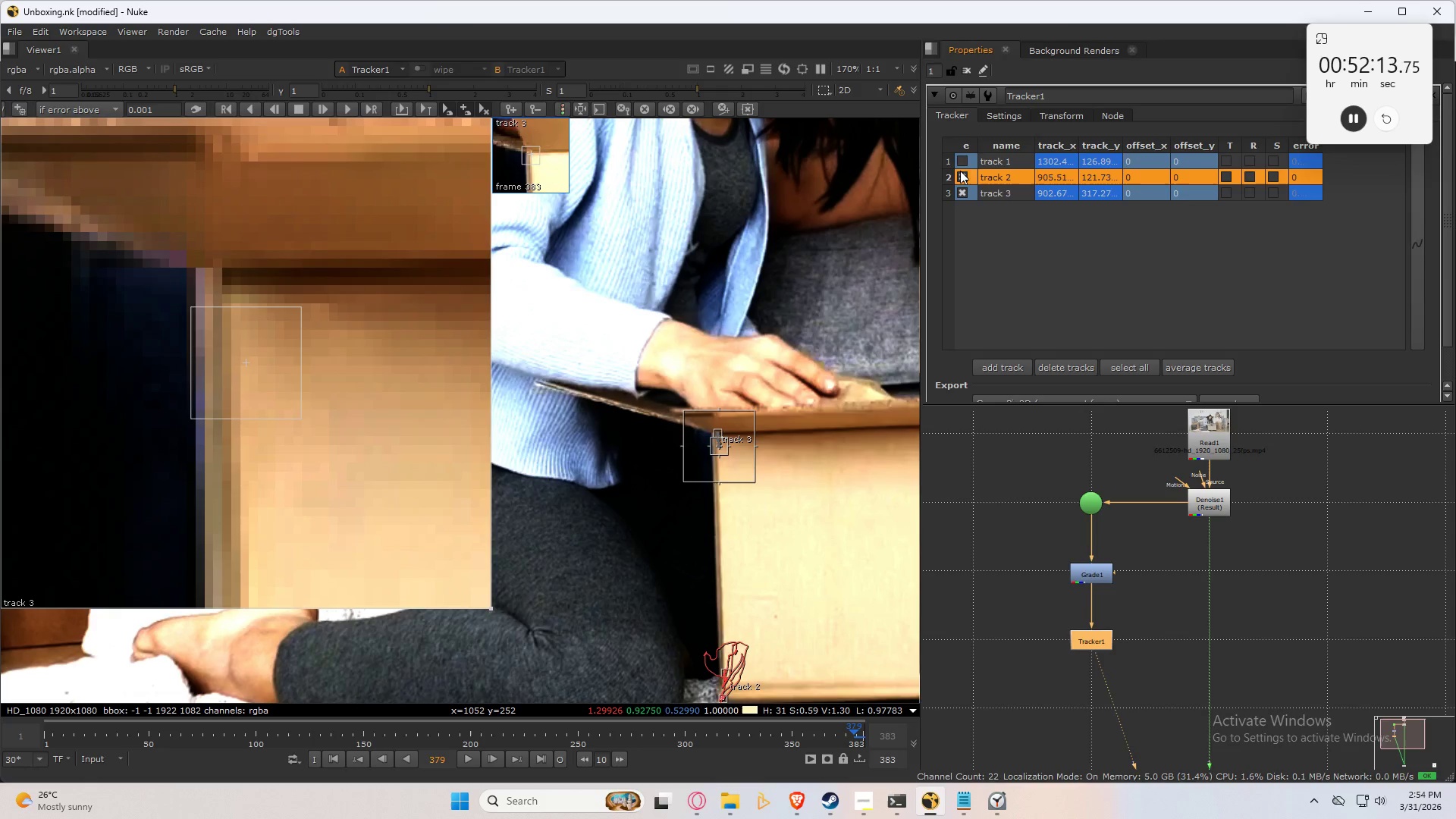 
double_click([962, 175])
 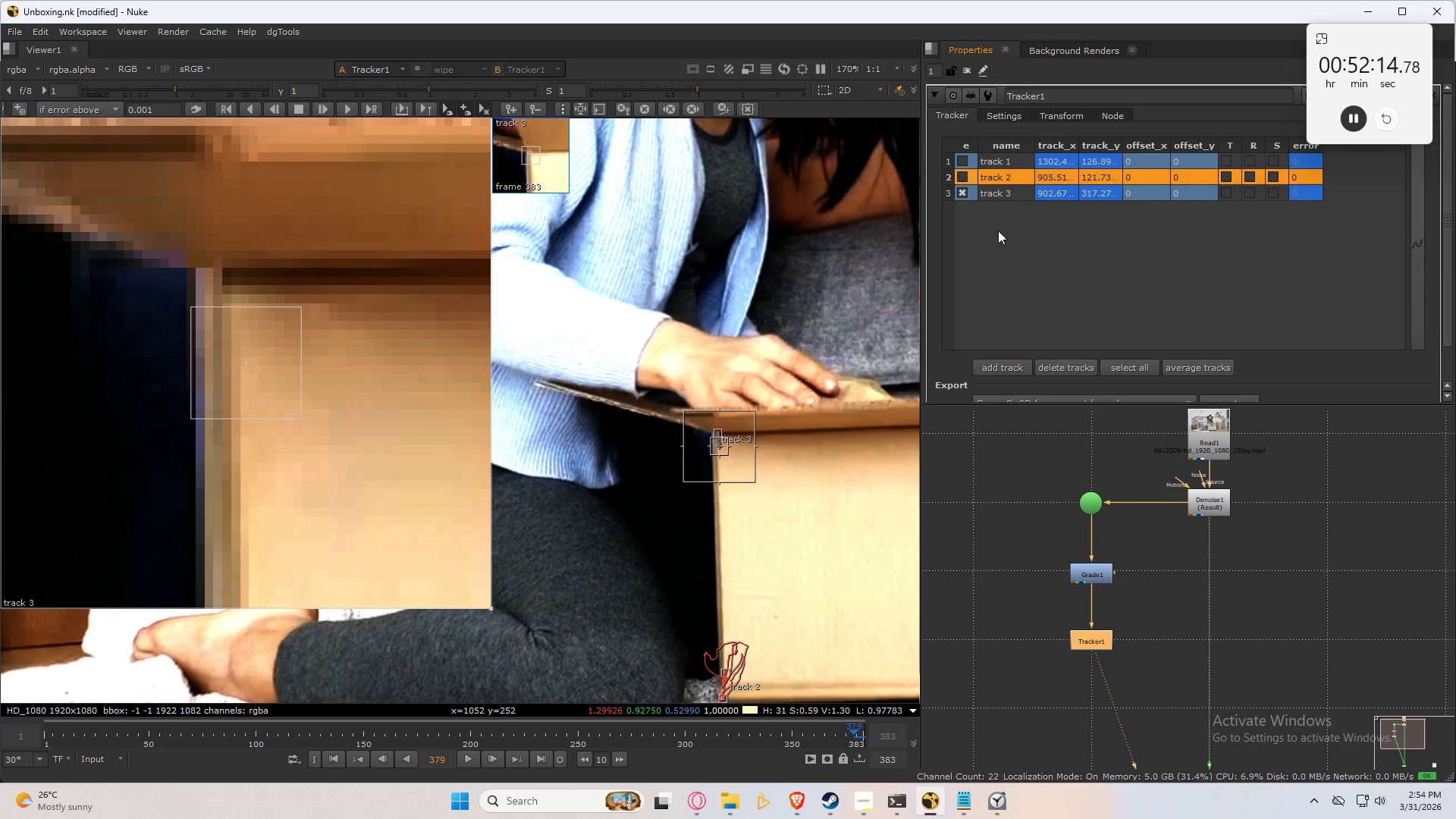 
left_click([1040, 288])
 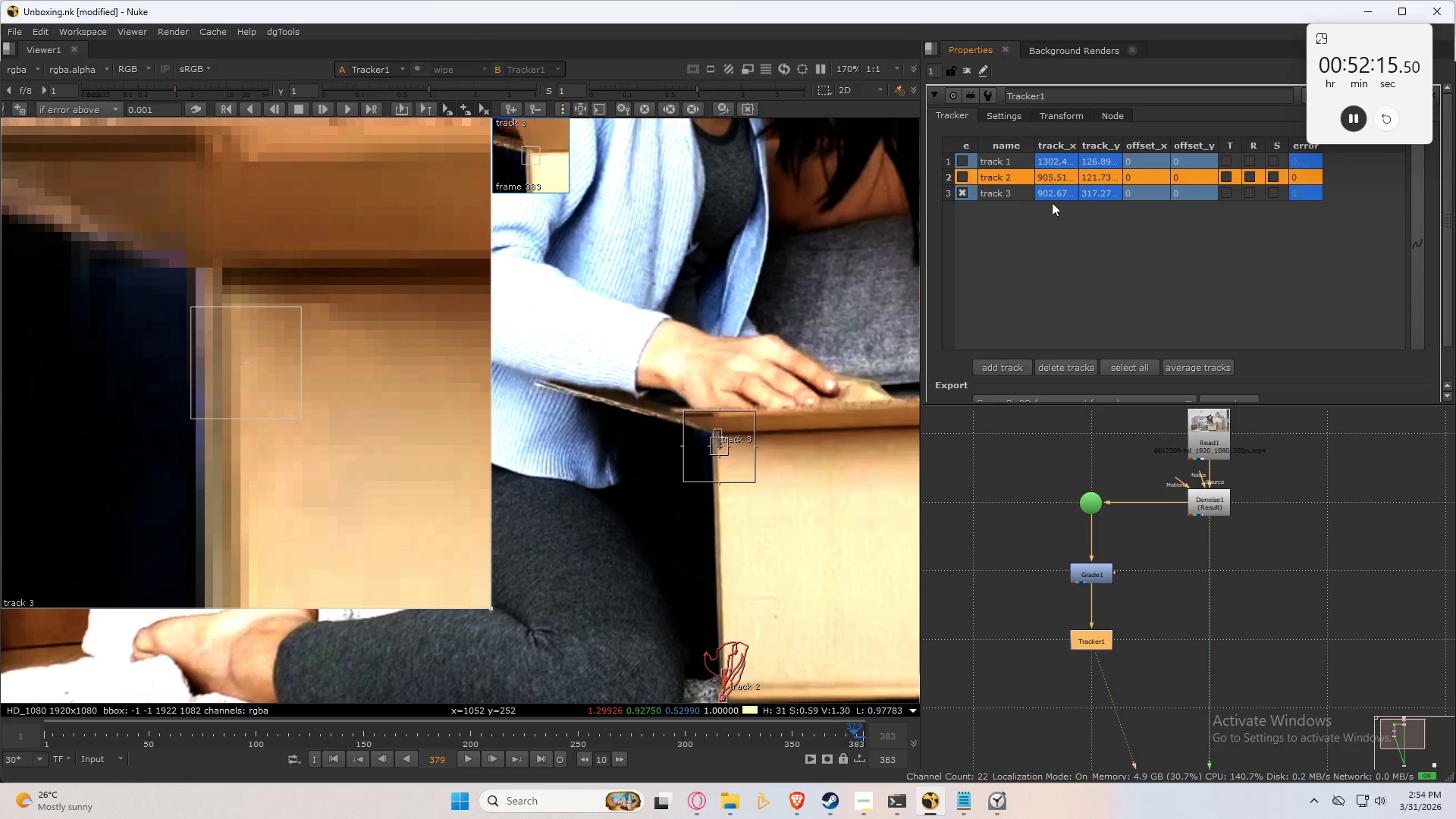 
left_click([1054, 193])
 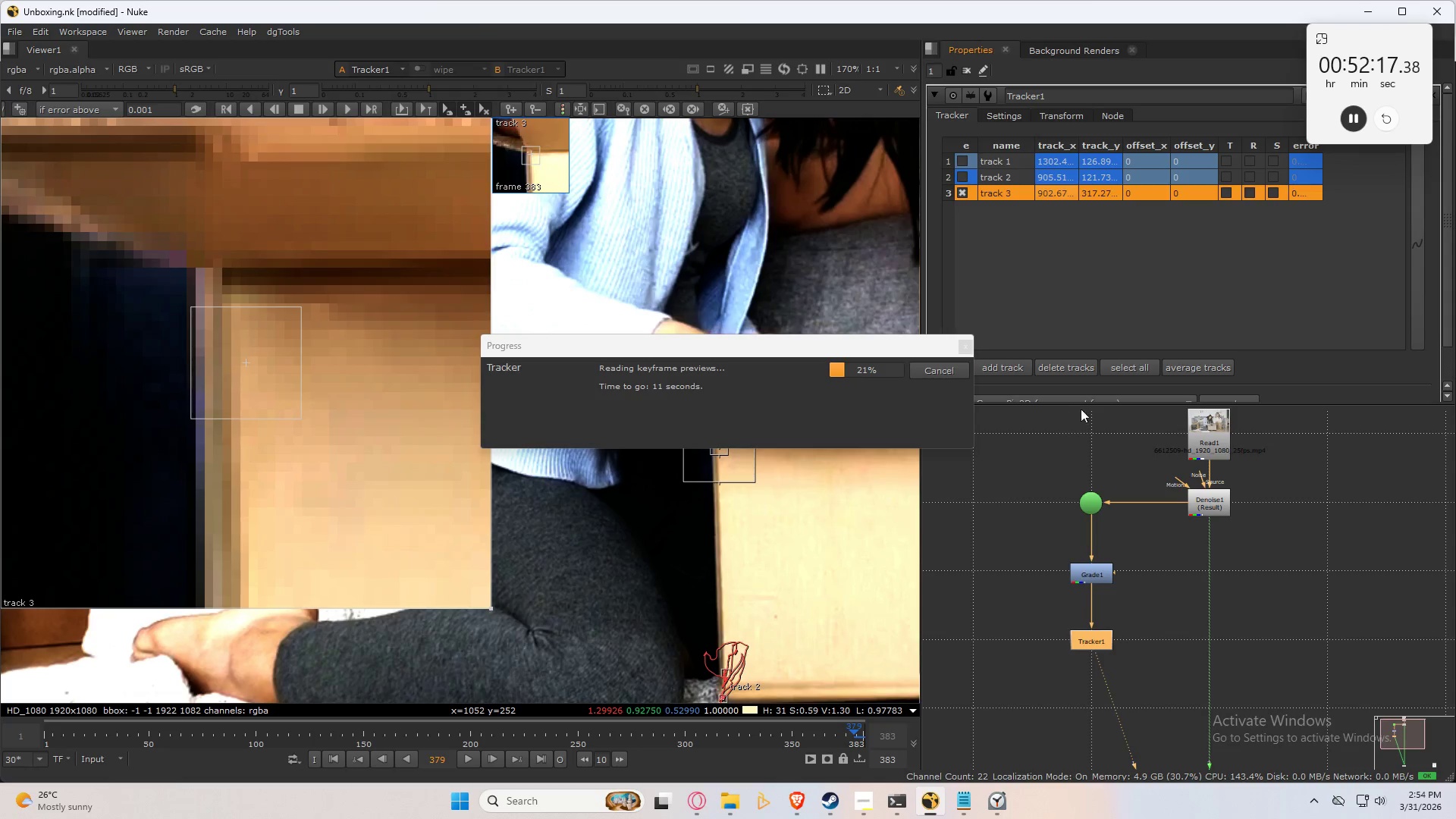 
left_click([1075, 364])
 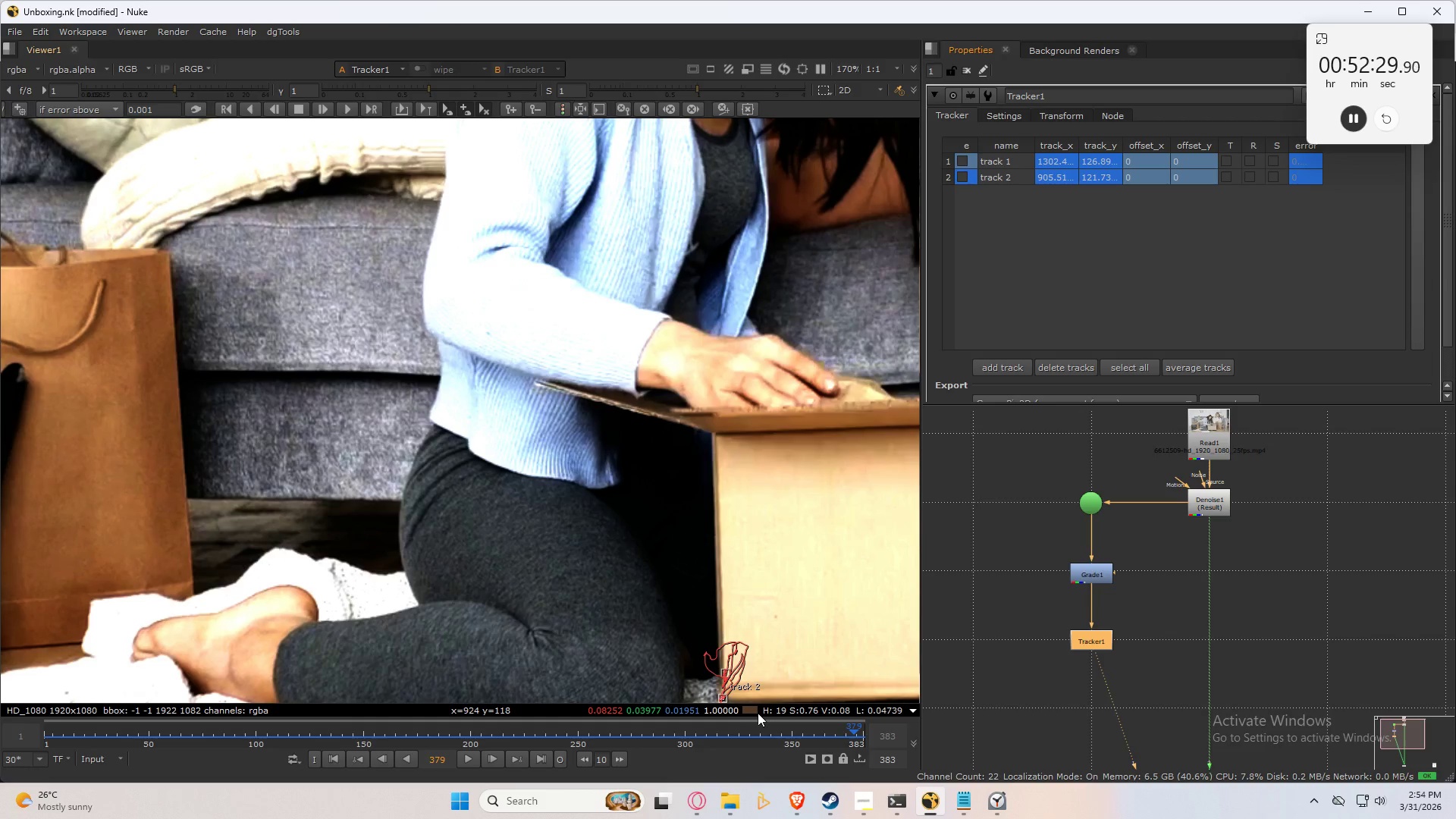 
wait(16.94)
 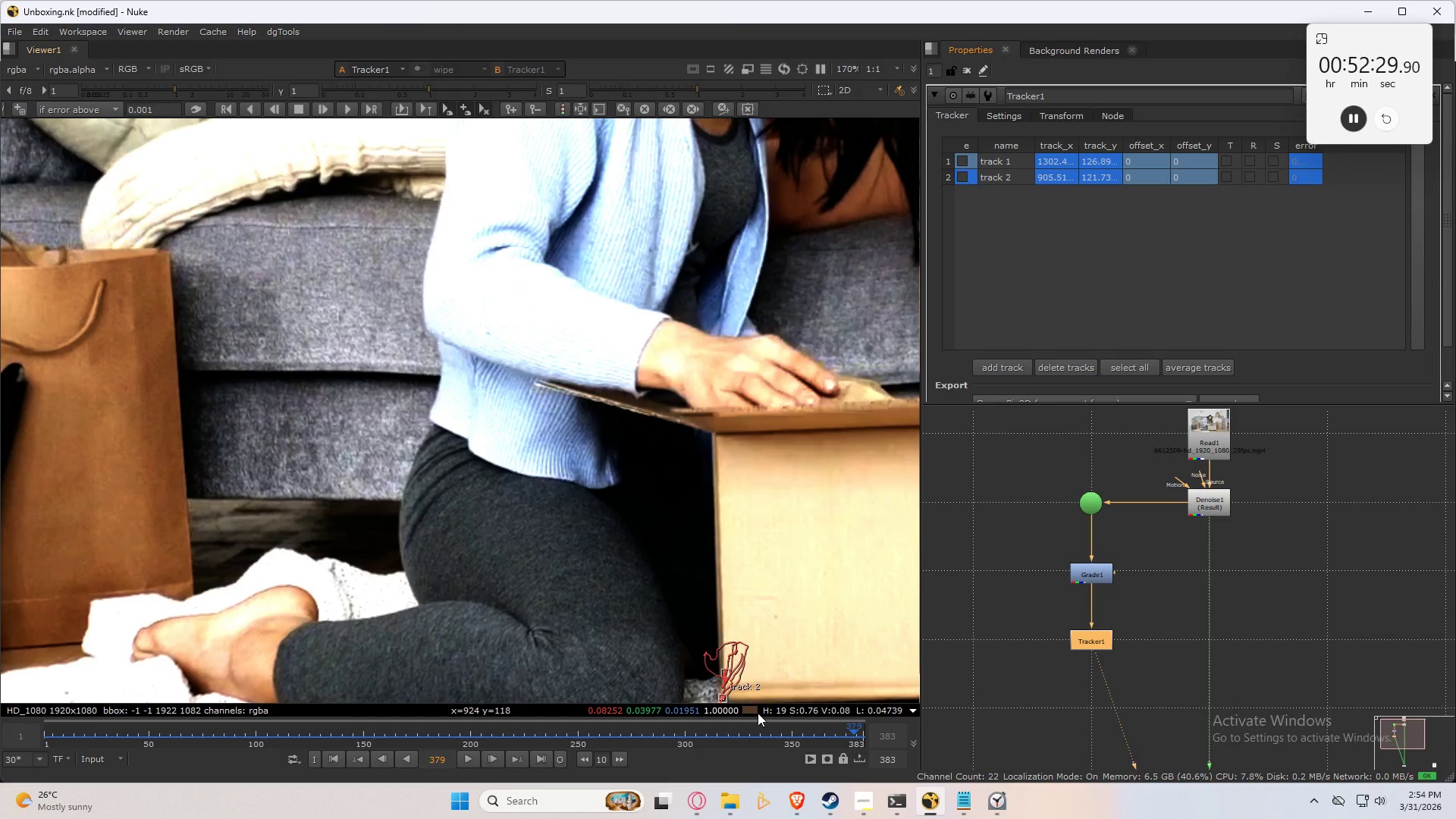 
left_click([1227, 439])
 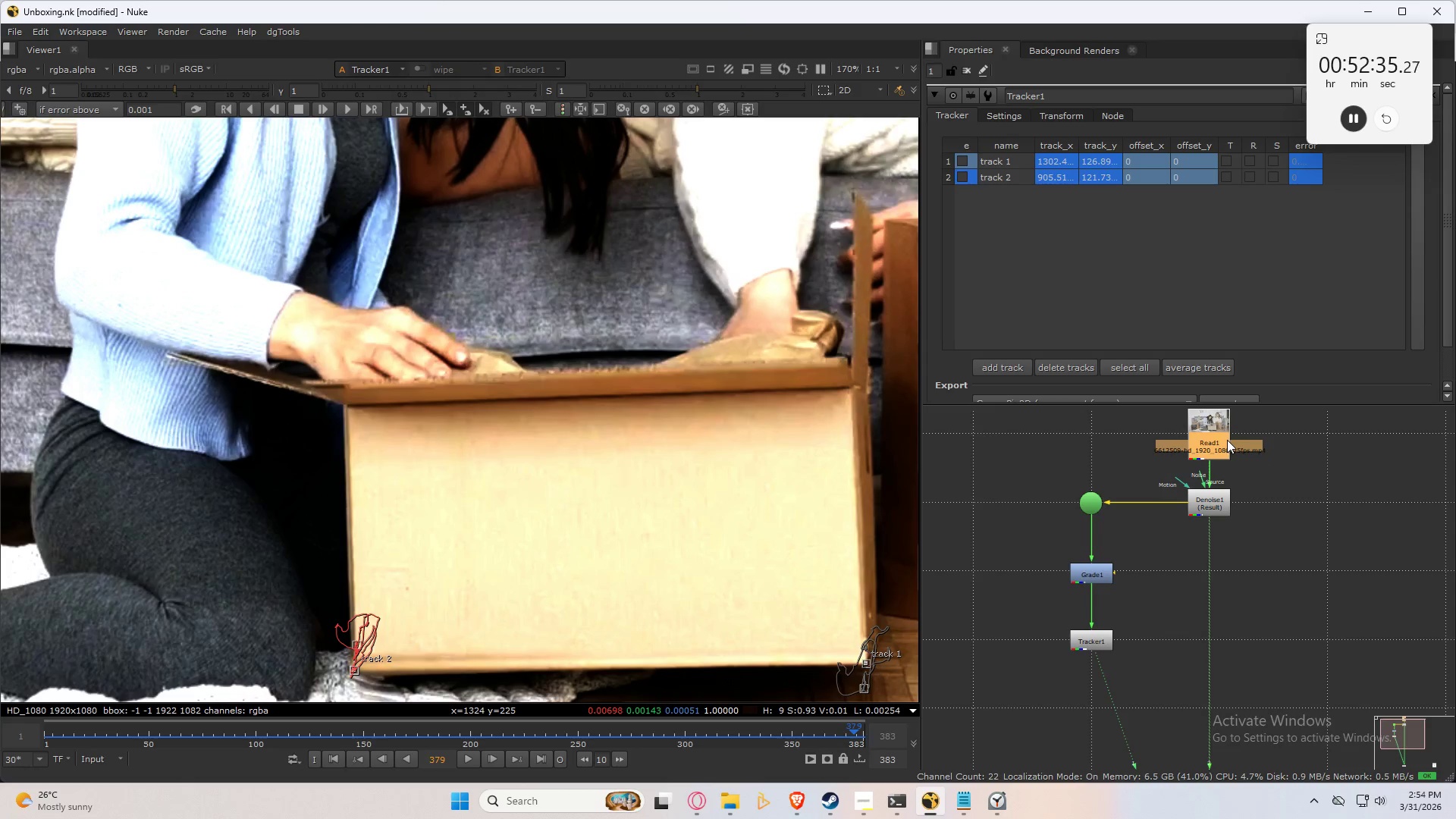 
key(1)
 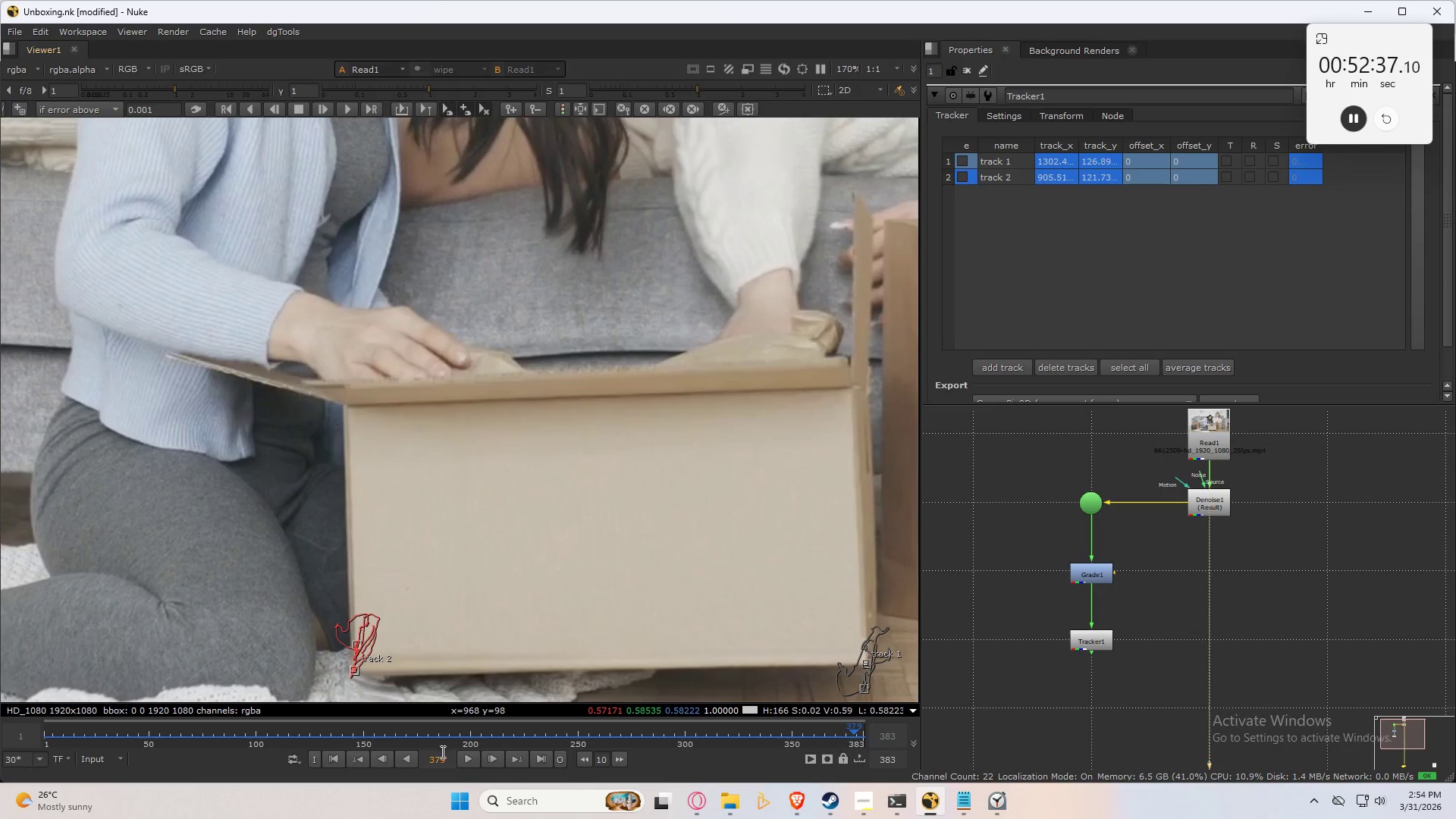 
left_click([465, 758])
 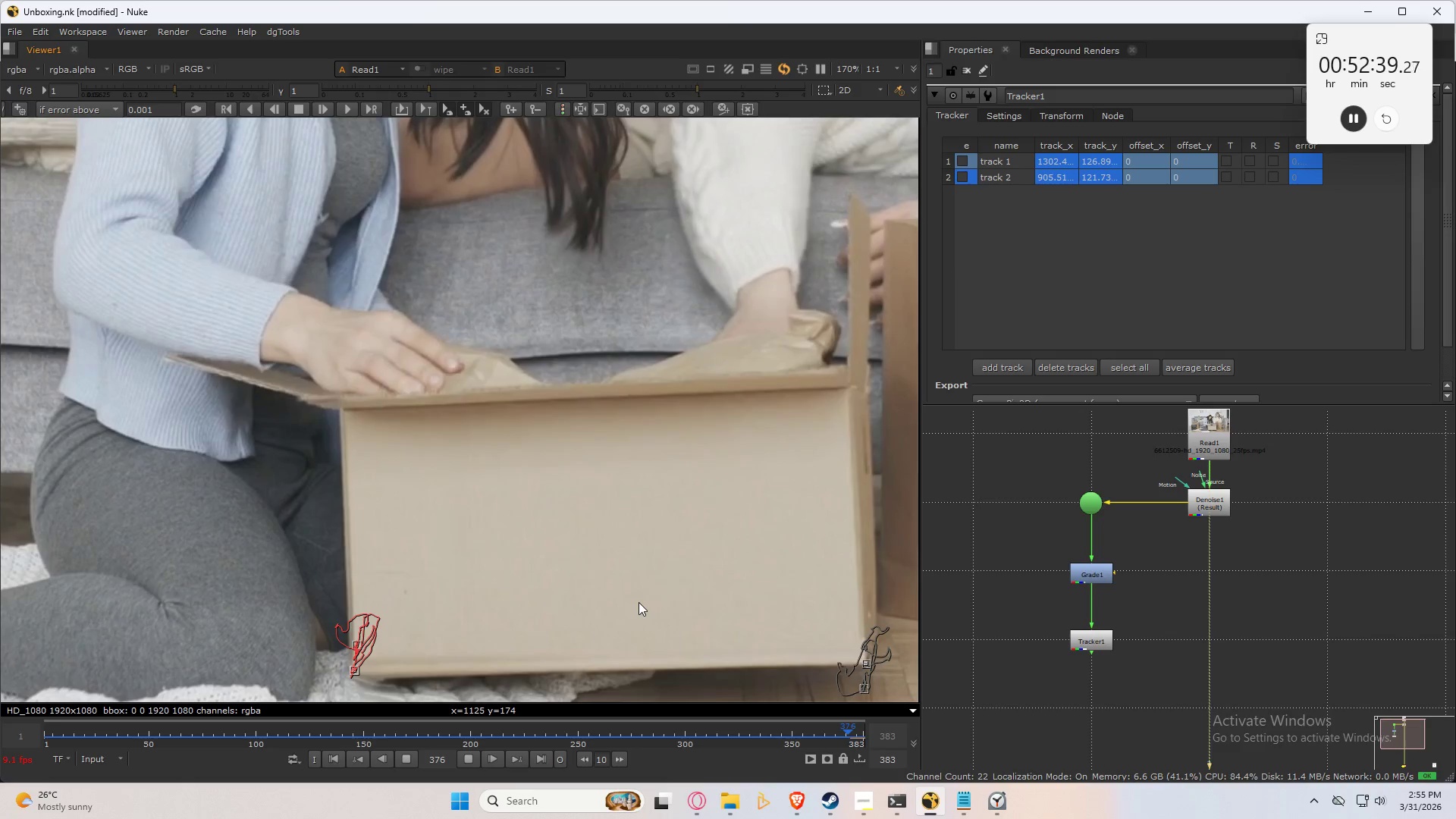 
left_click([633, 602])
 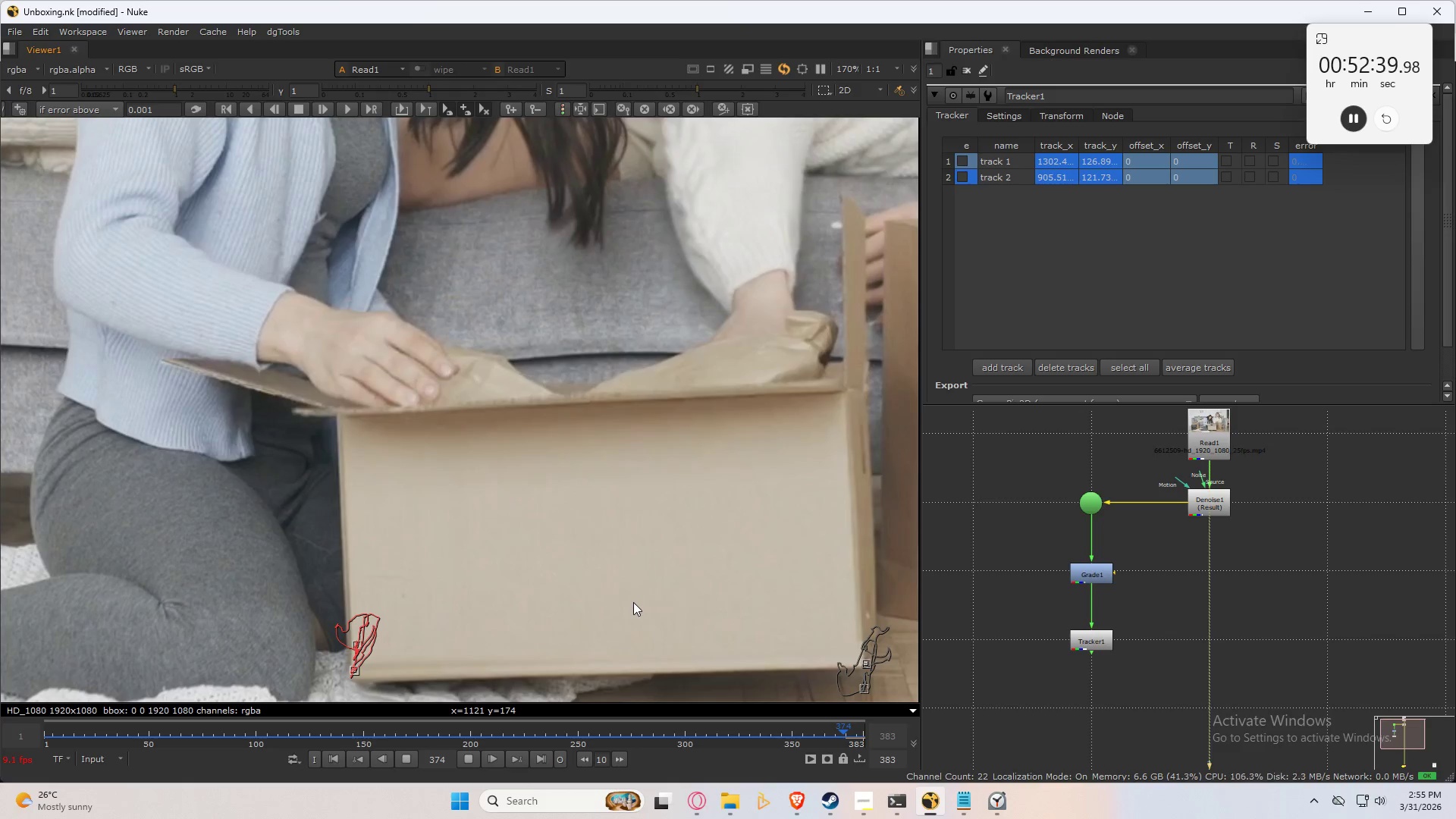 
key(Q)
 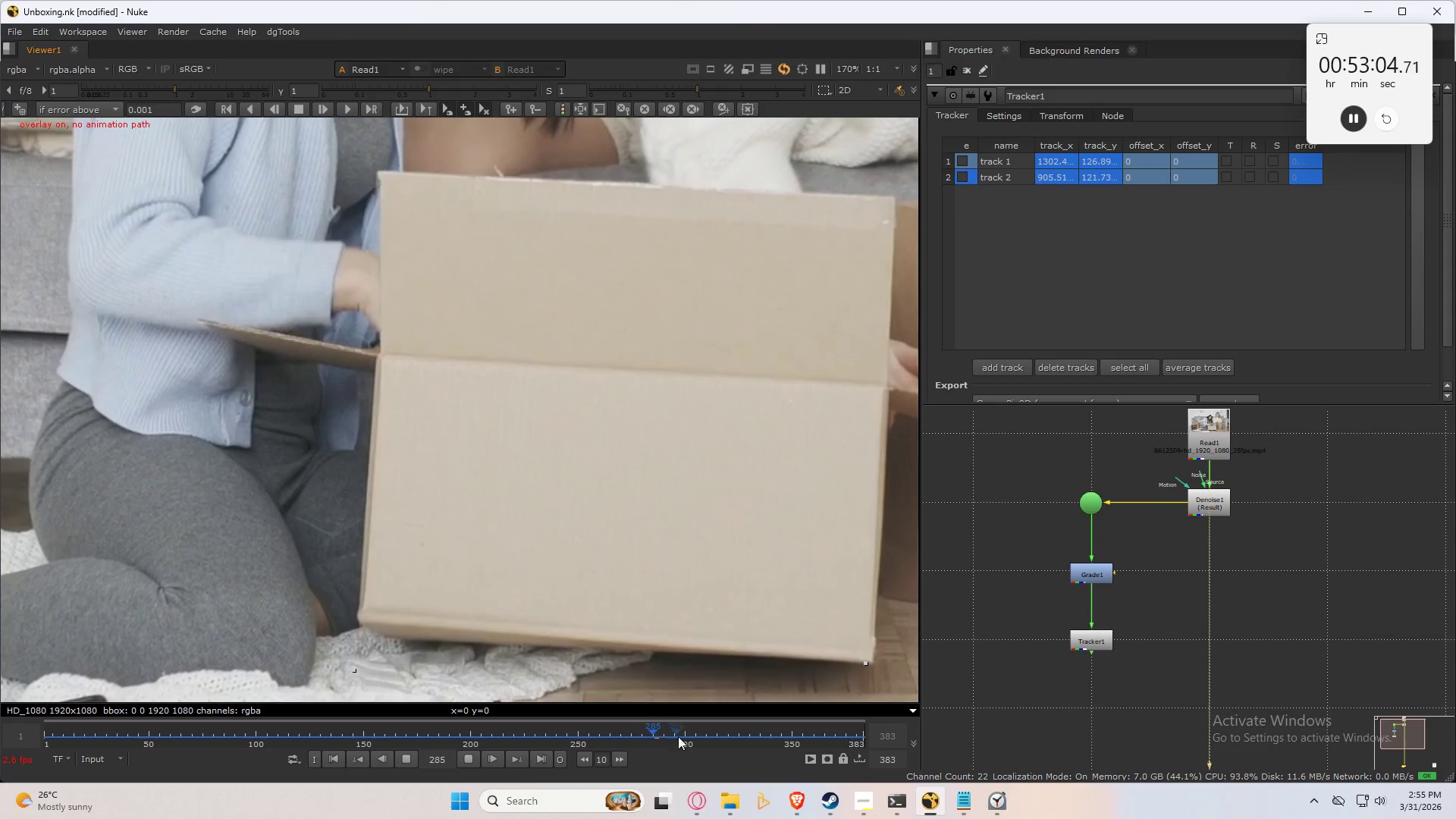 
wait(29.72)
 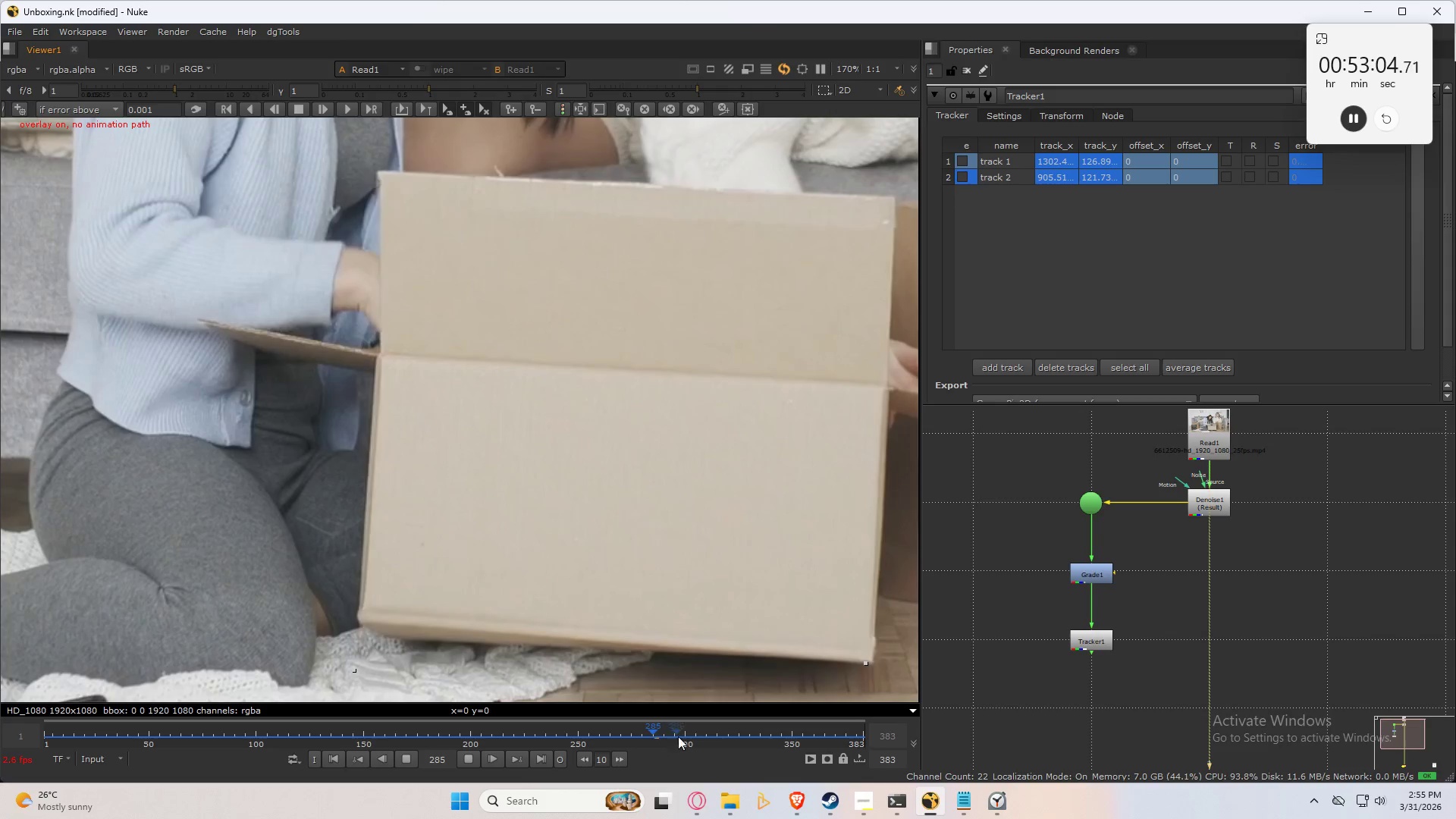 
left_click_drag(start_coordinate=[1356, 40], to_coordinate=[1376, 217])
 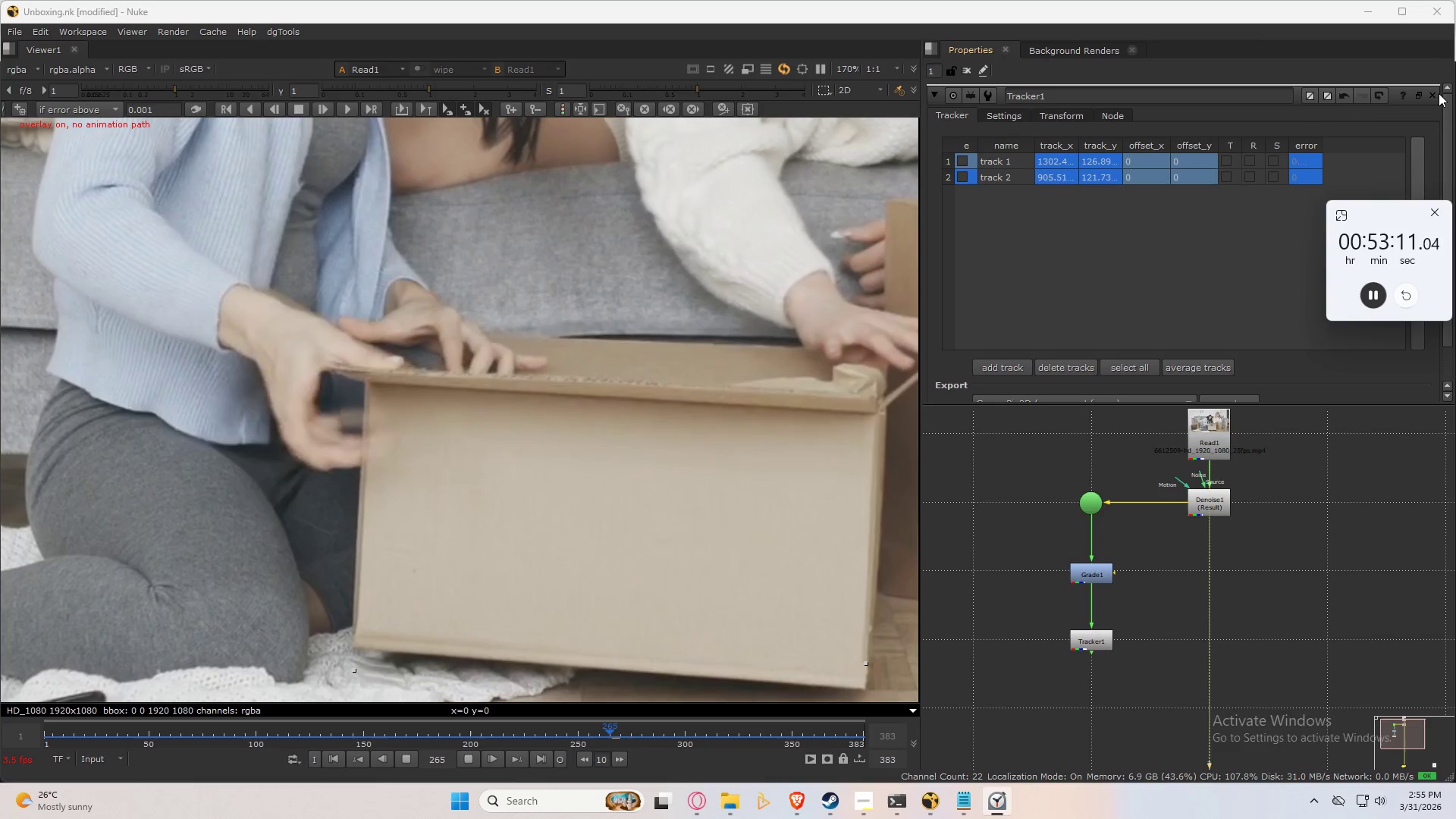 
left_click([1431, 93])
 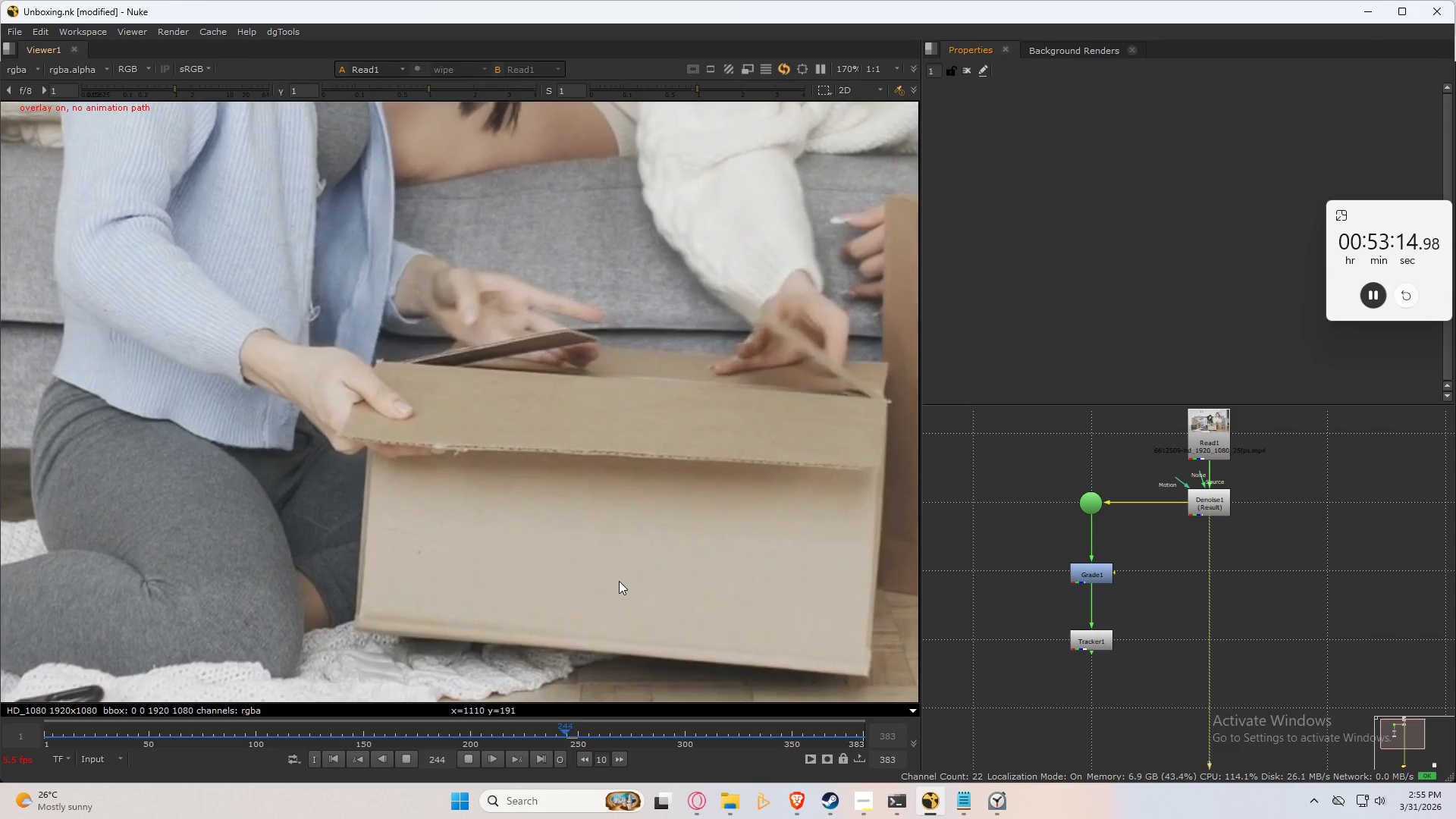 
left_click([545, 758])
 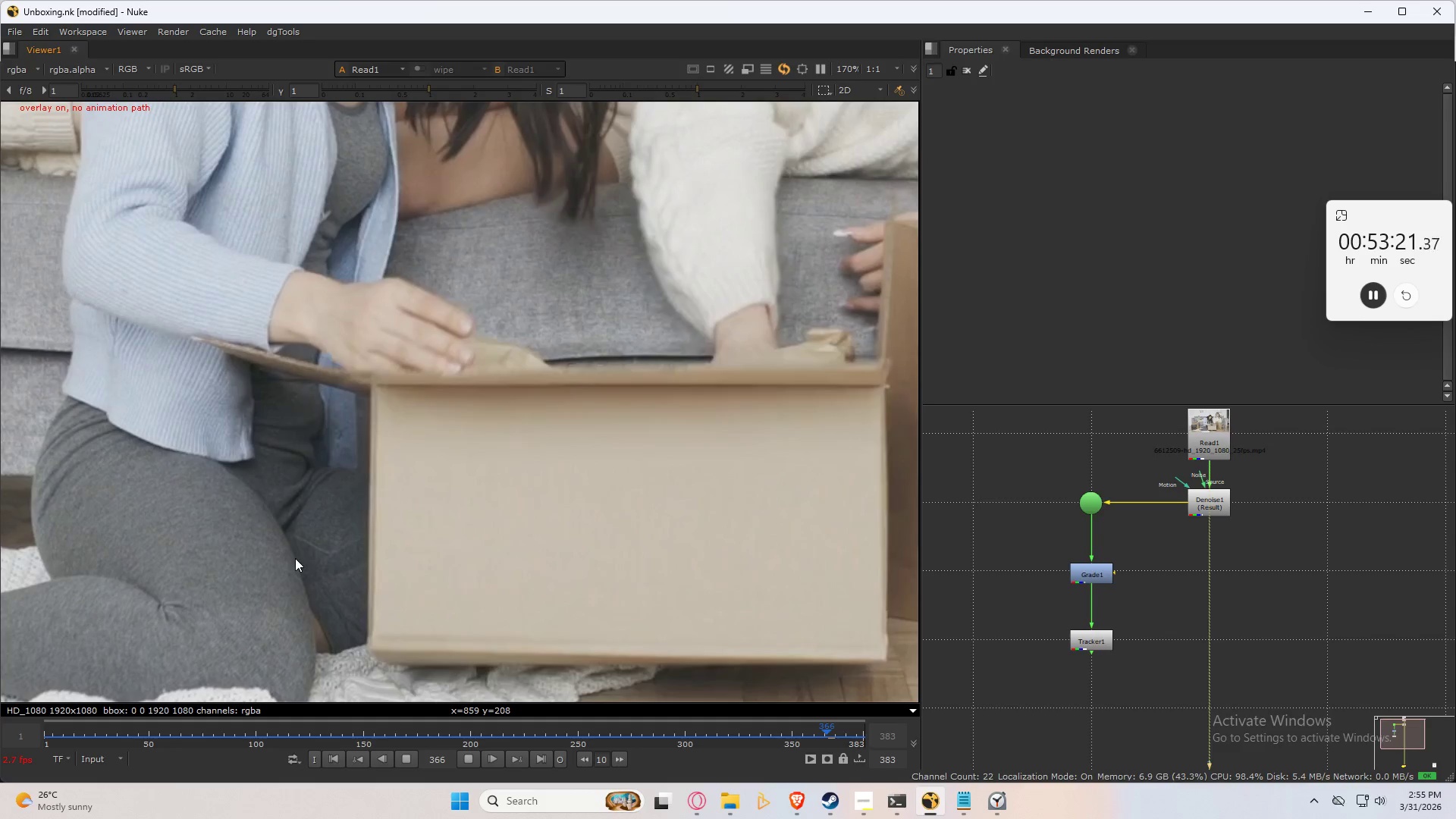 
wait(6.86)
 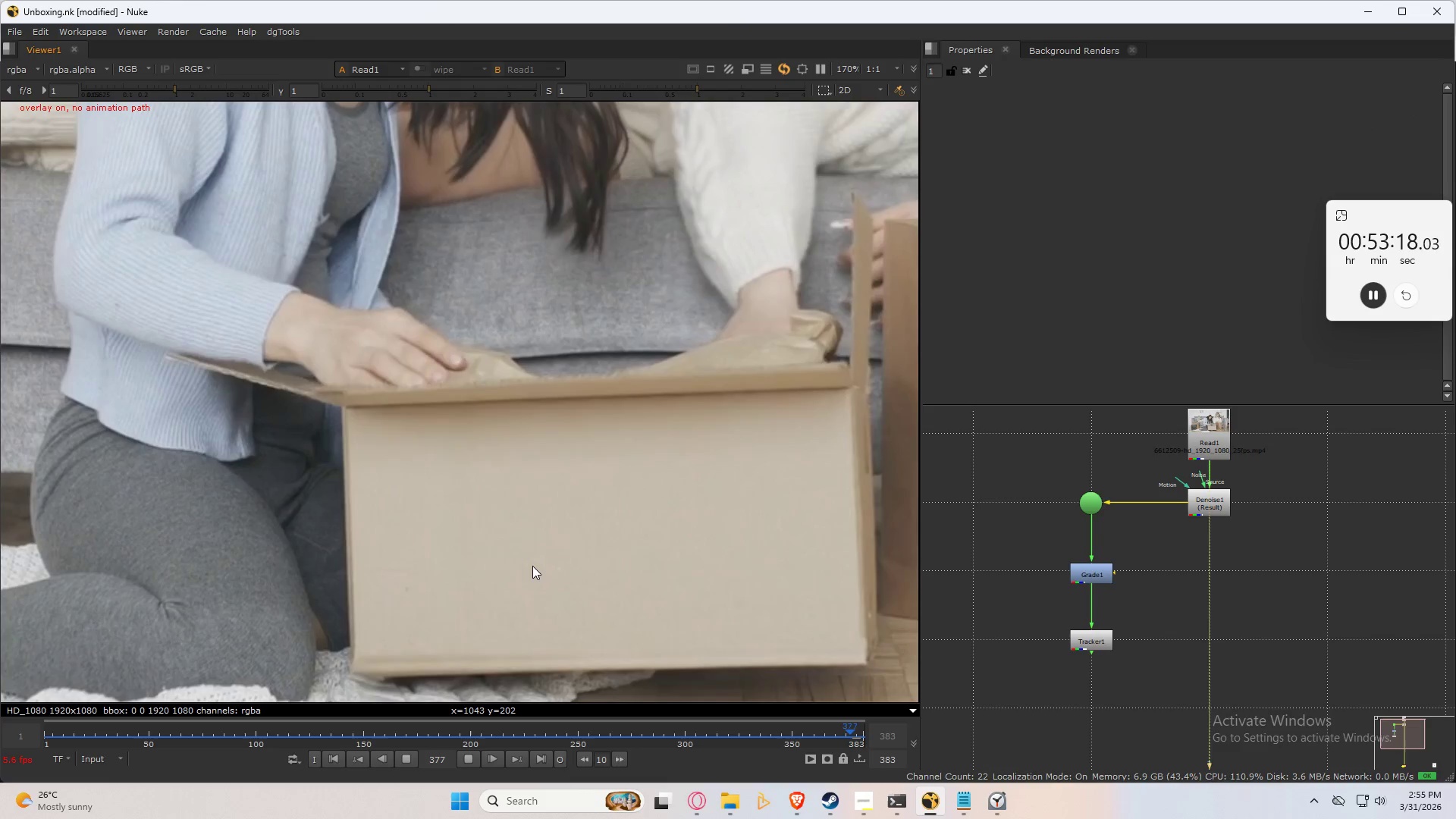 
left_click([1361, 547])
 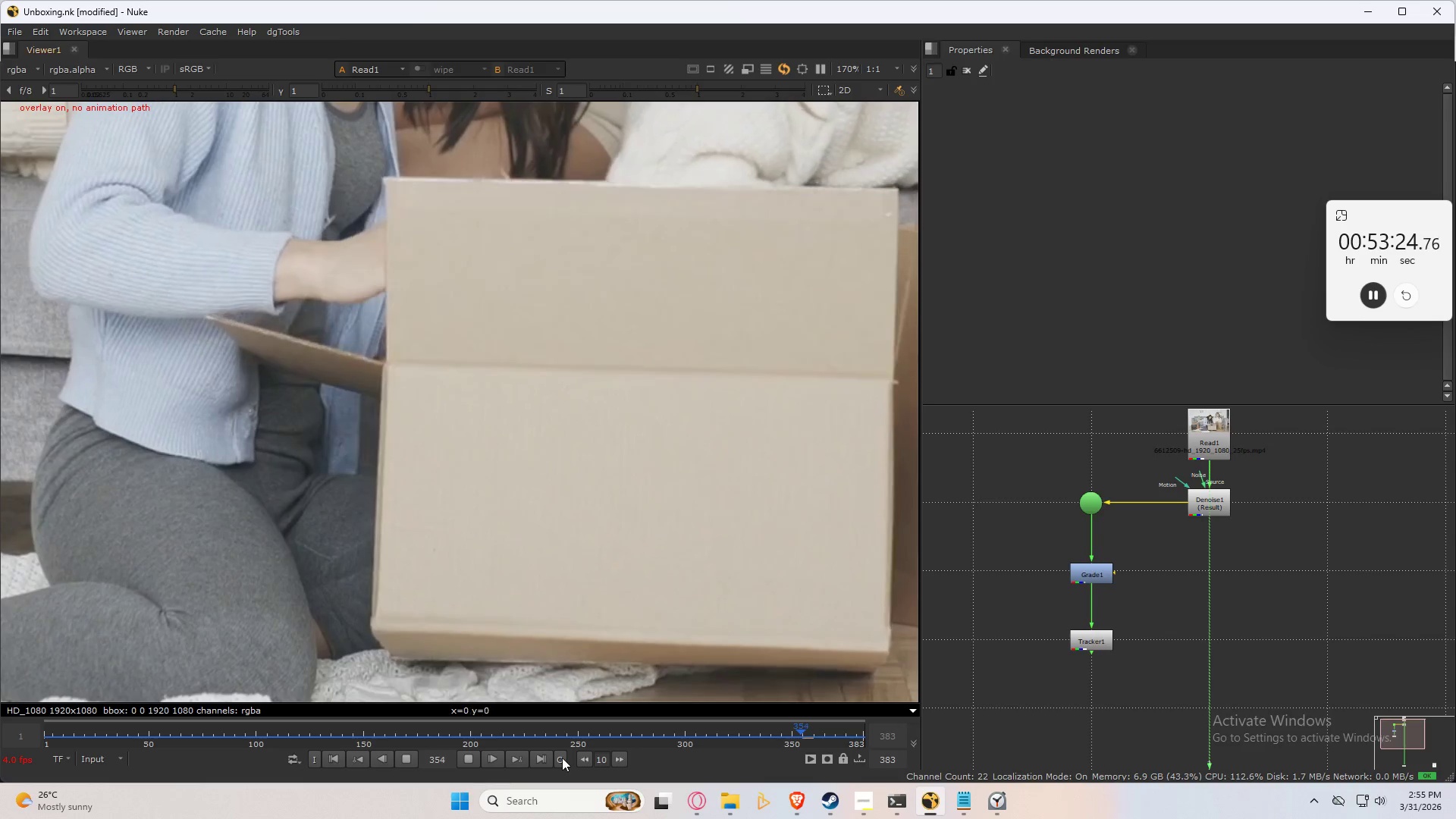 
left_click([548, 758])
 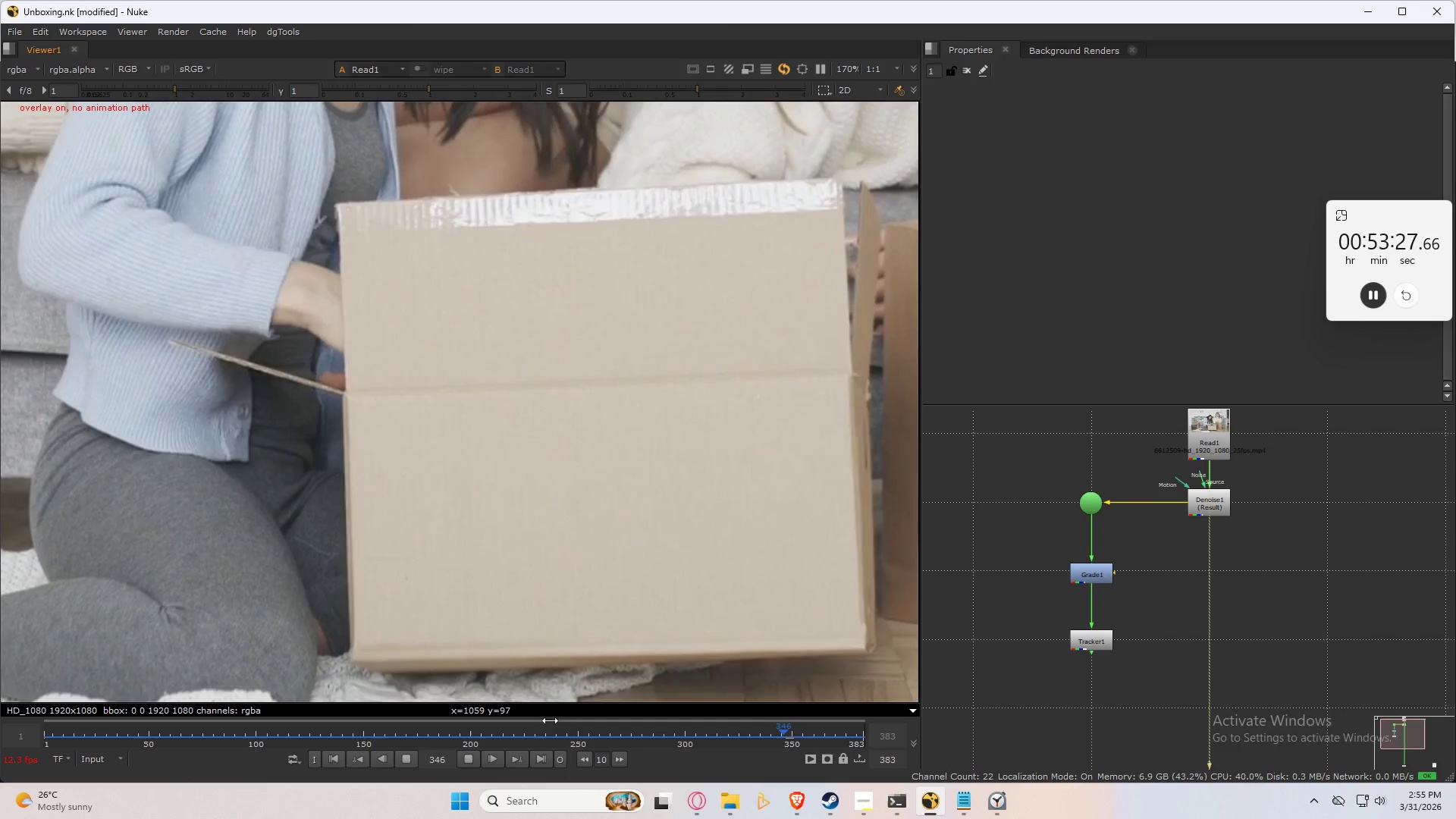 
left_click([463, 758])
 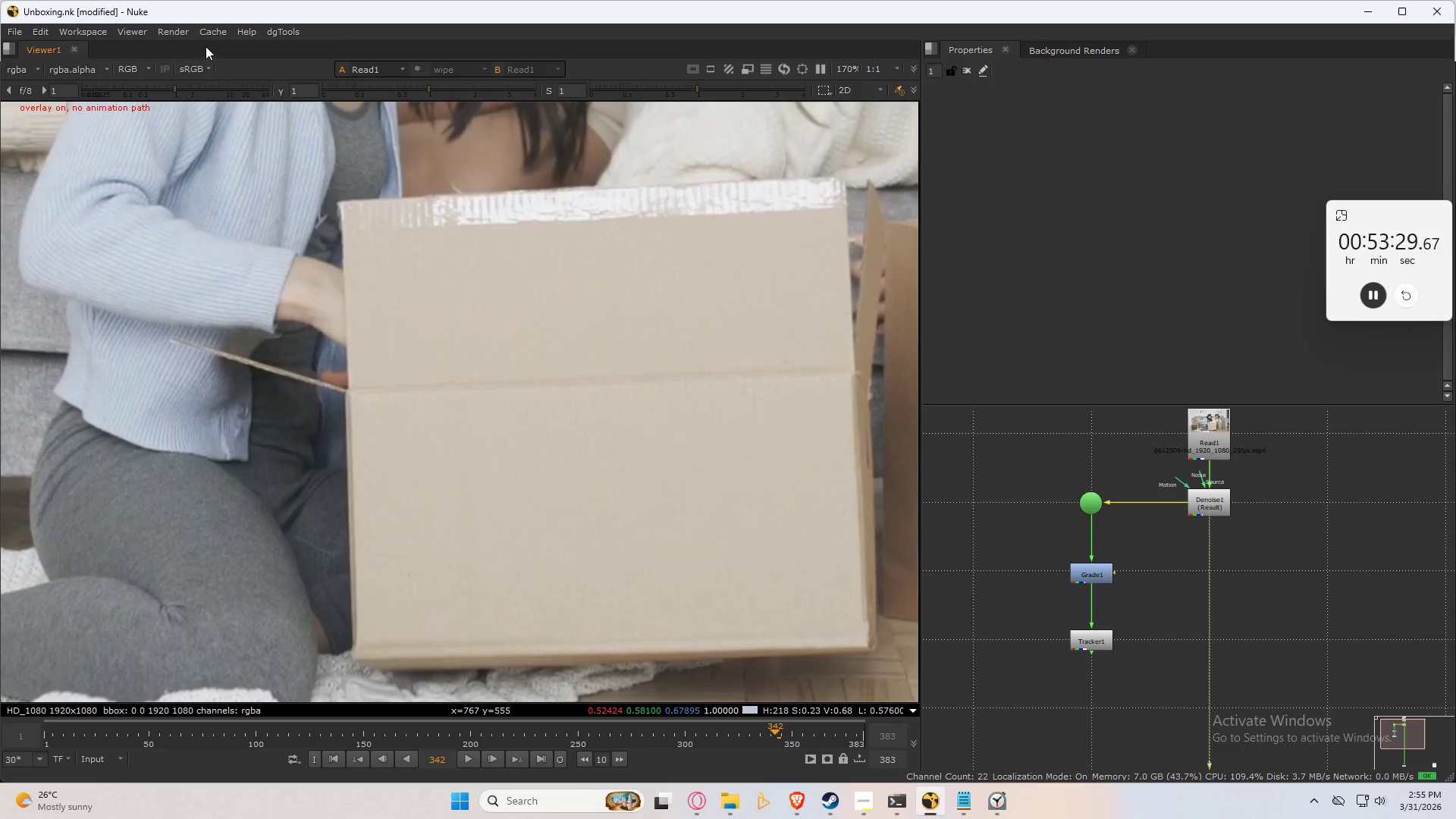 
left_click([220, 33])
 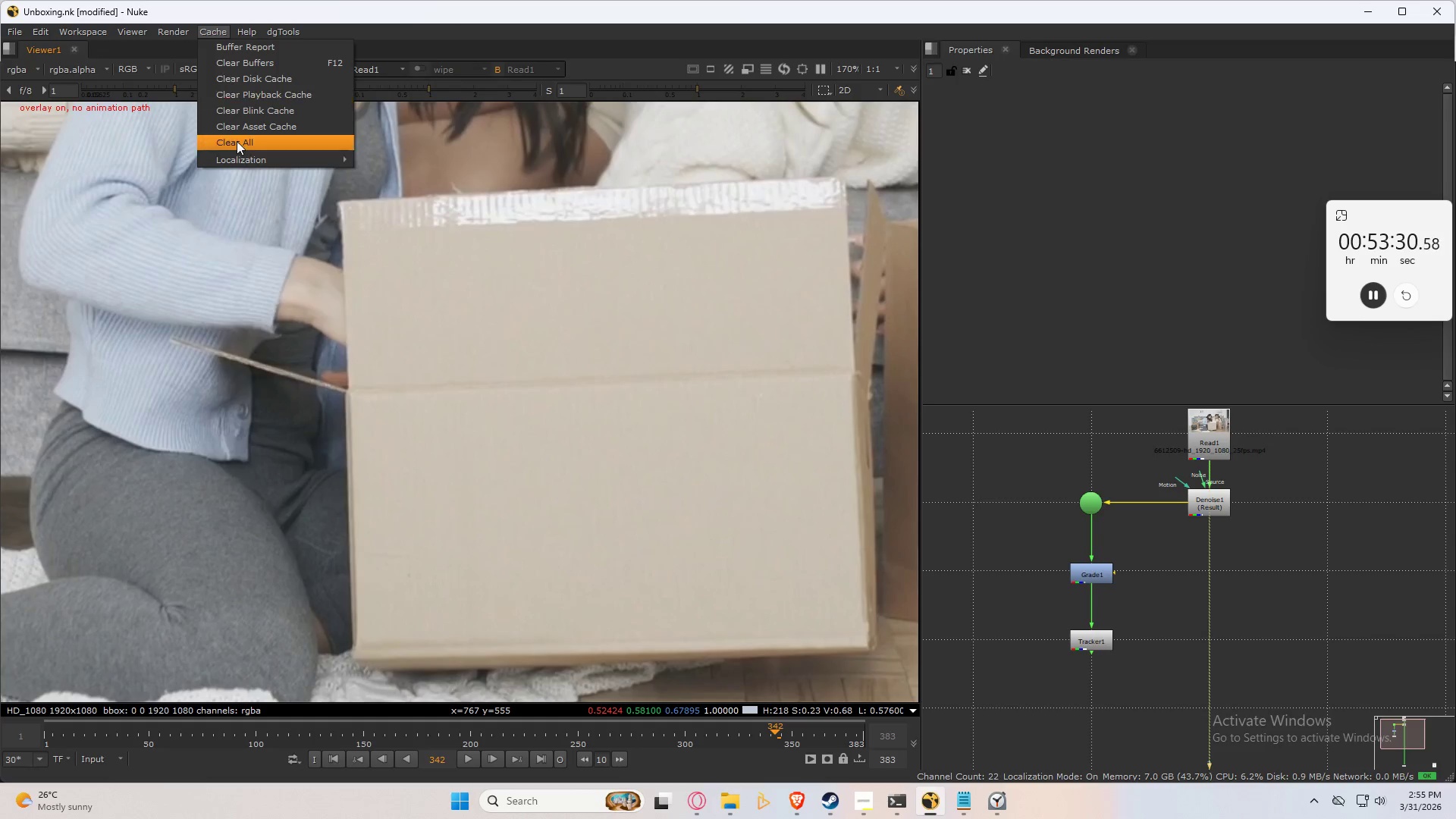 
left_click([237, 143])
 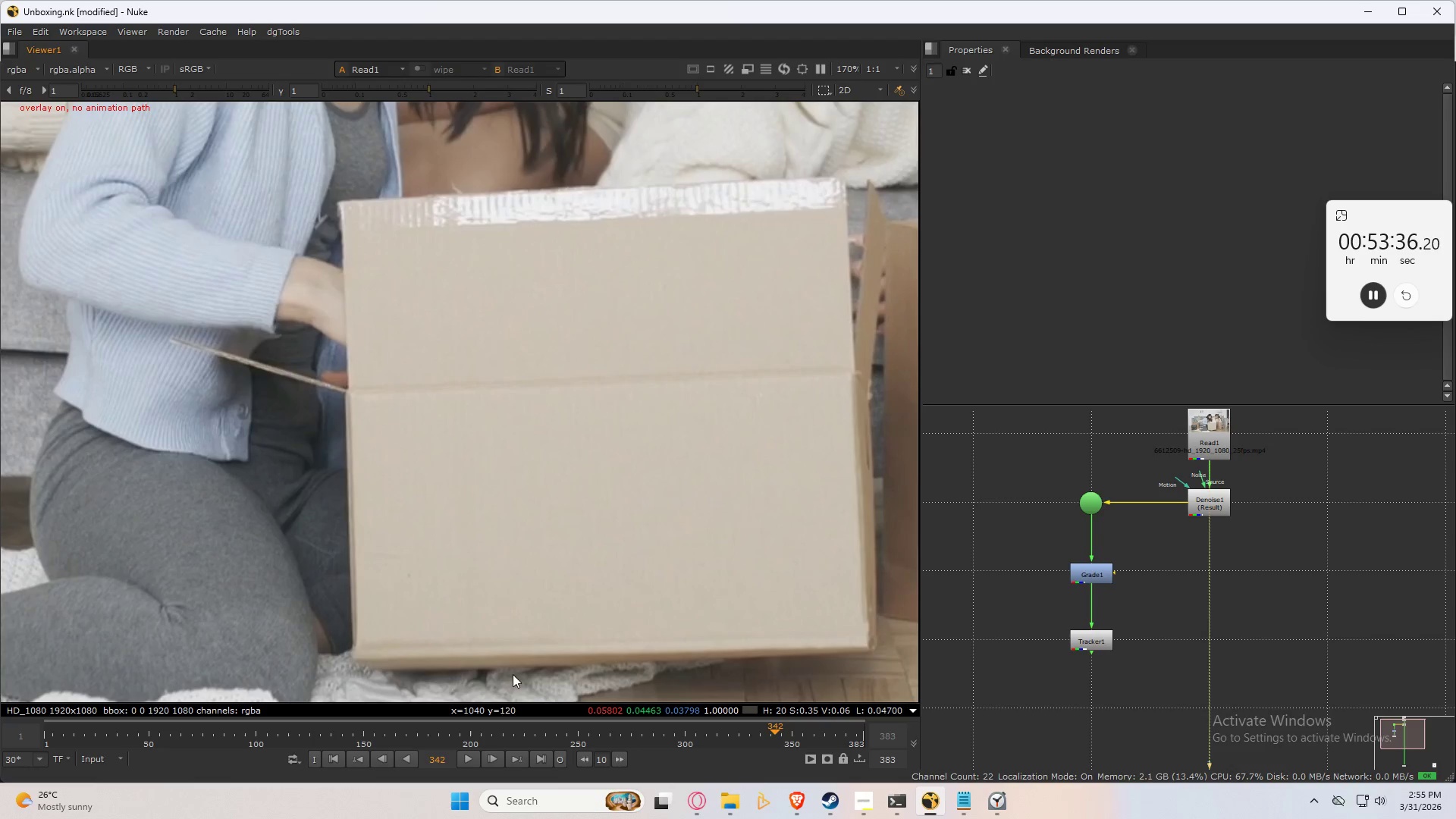 
wait(7.28)
 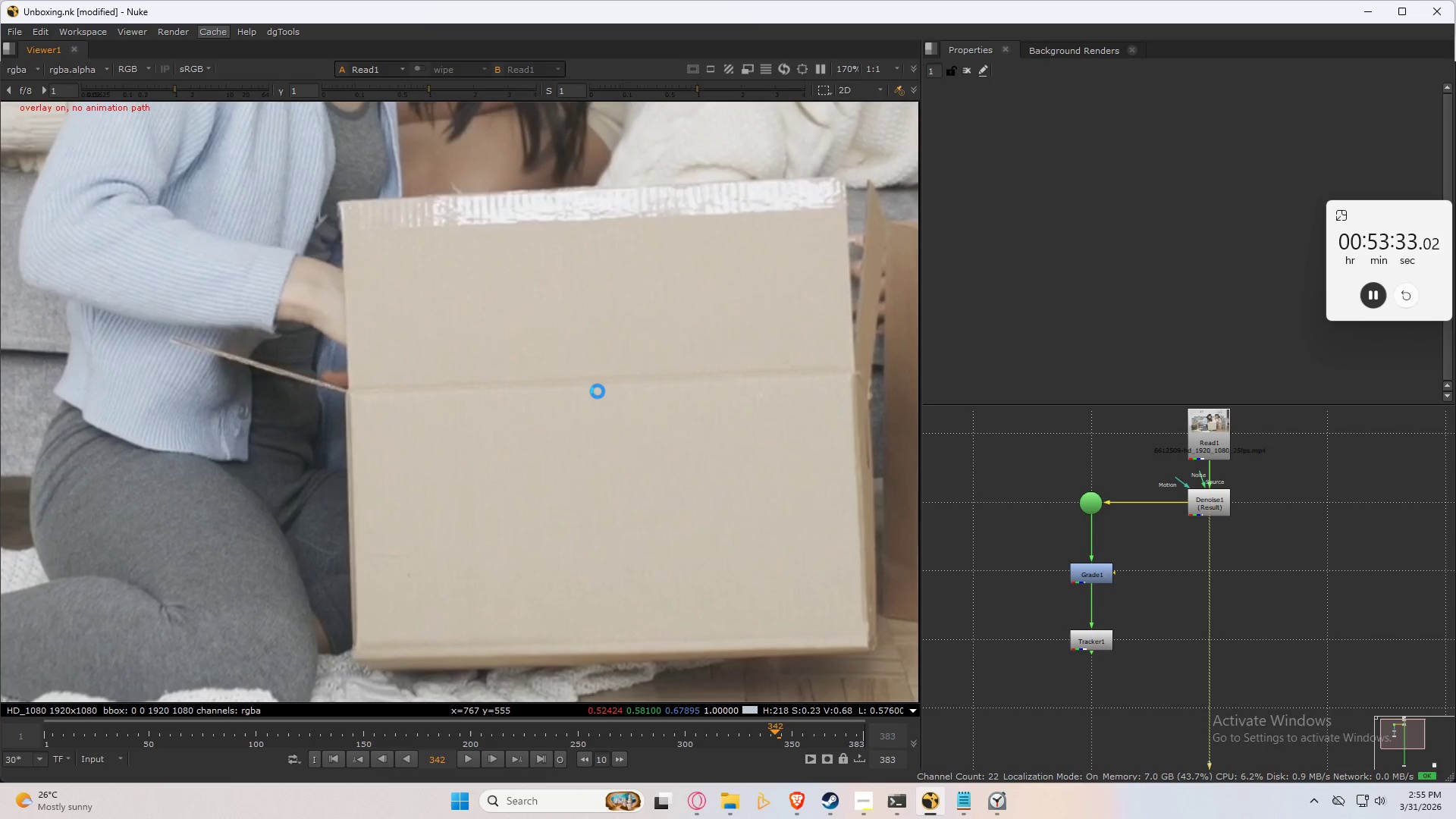 
left_click([471, 755])
 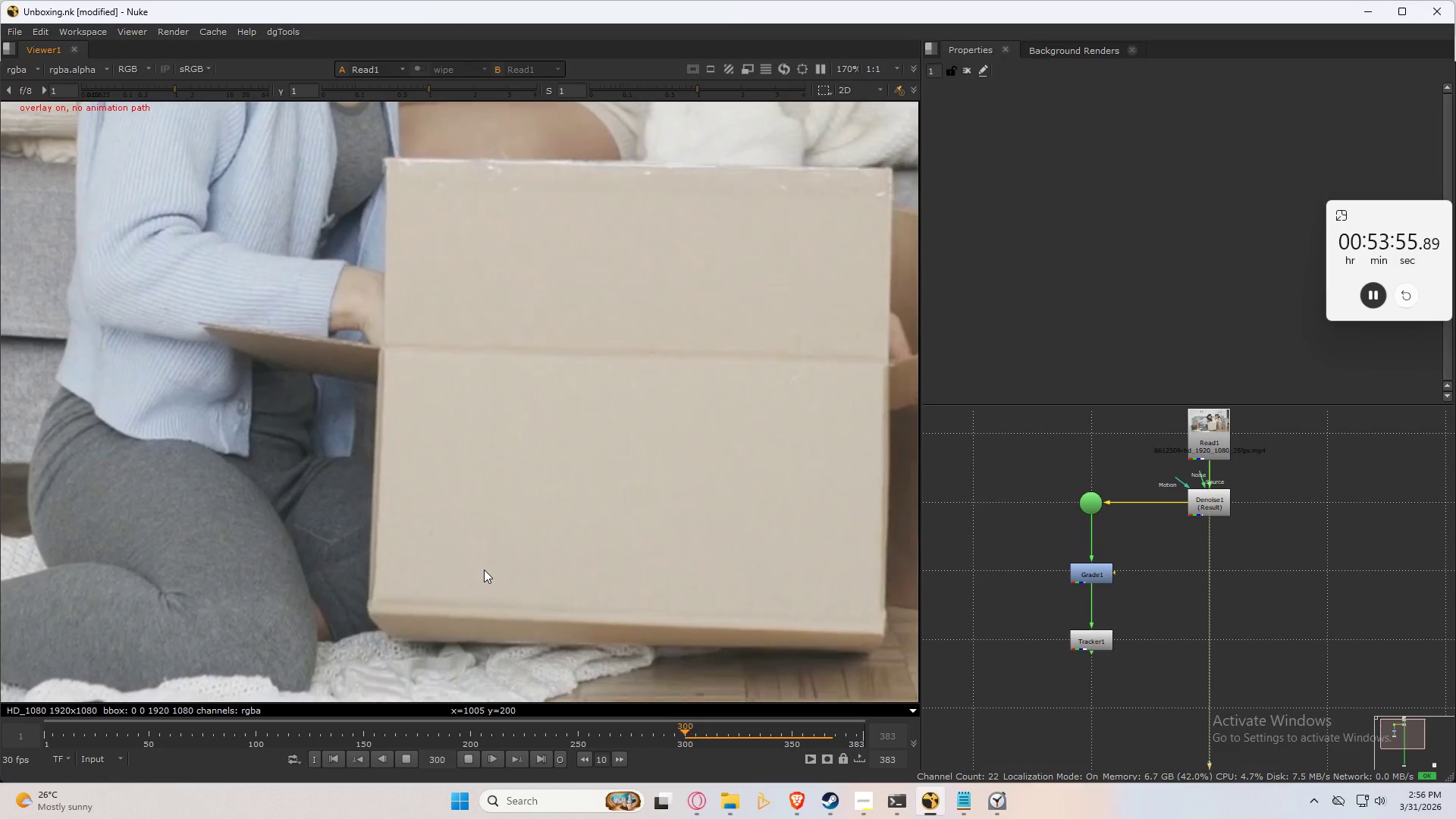 
wait(22.84)
 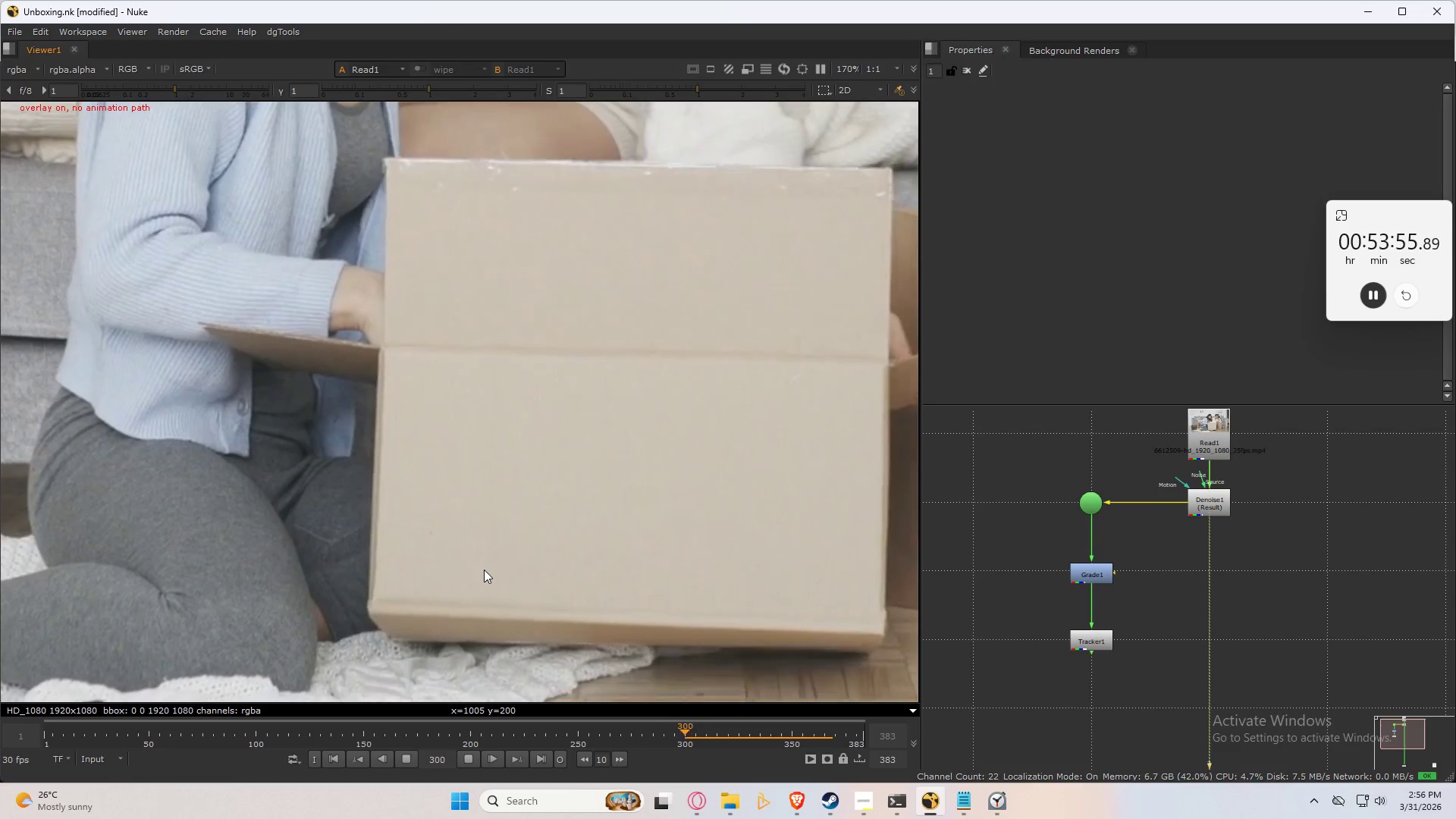 
left_click([331, 760])
 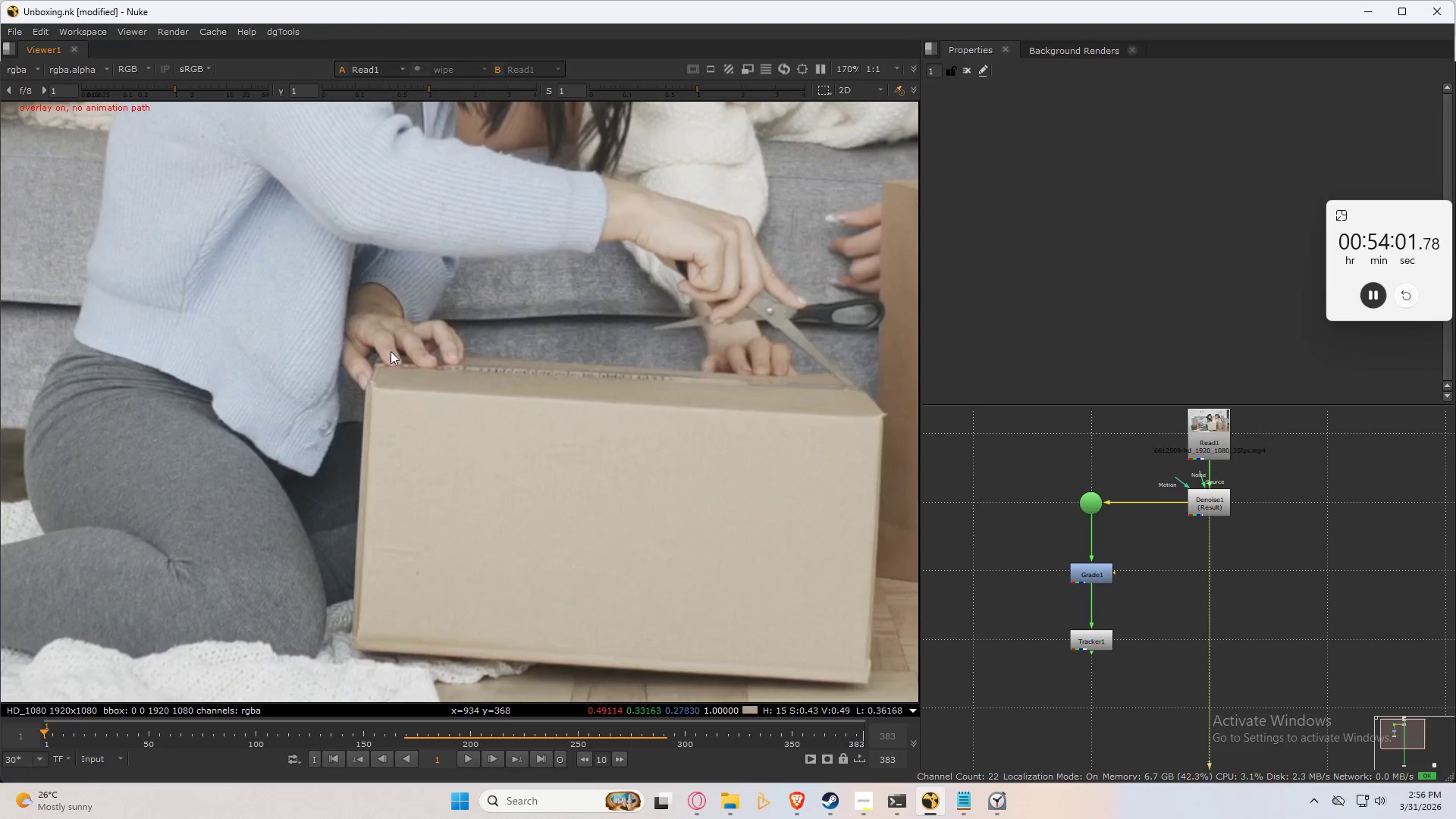 
scroll: coordinate [374, 427], scroll_direction: up, amount: 10.0
 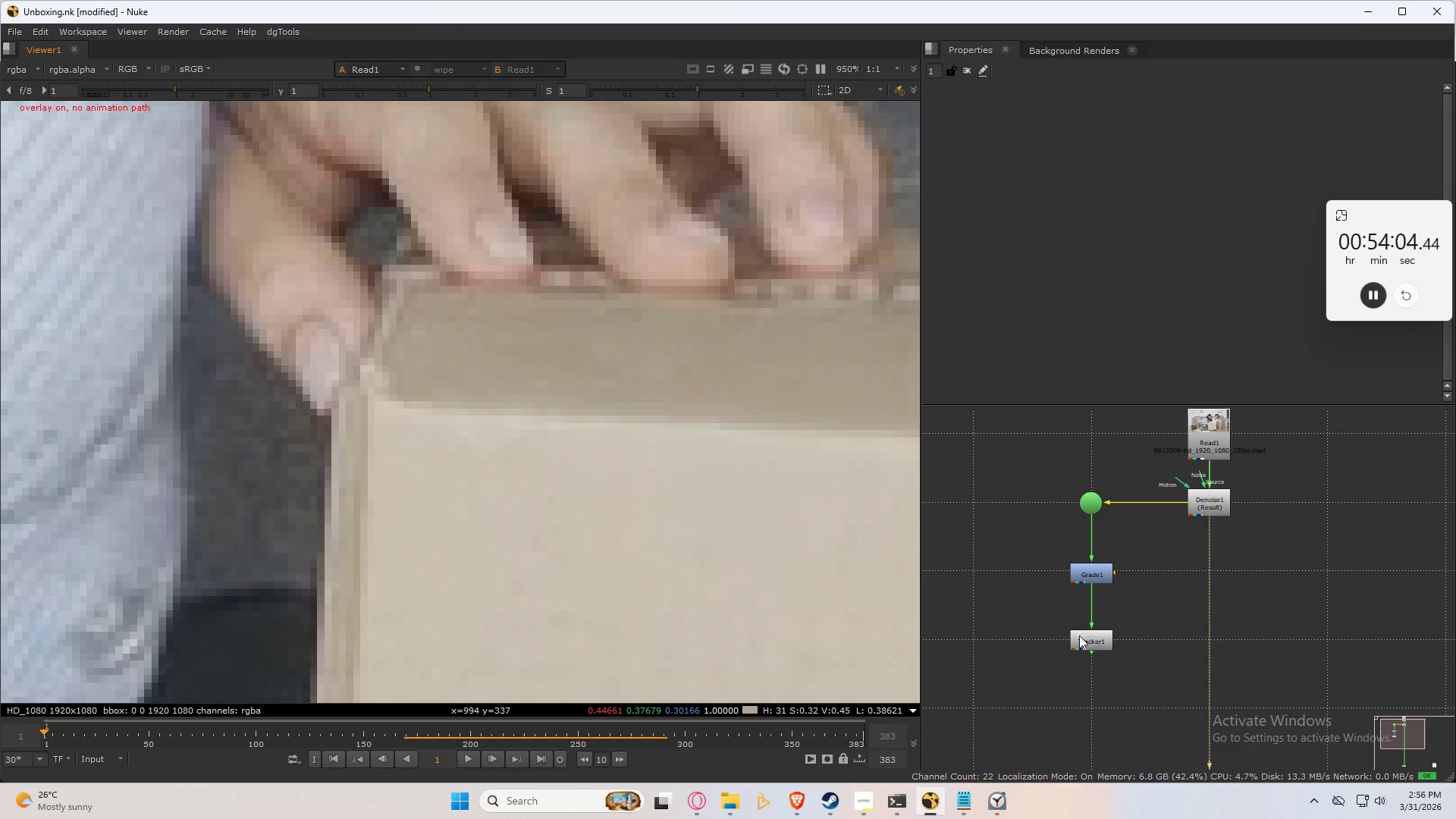 
double_click([1097, 635])
 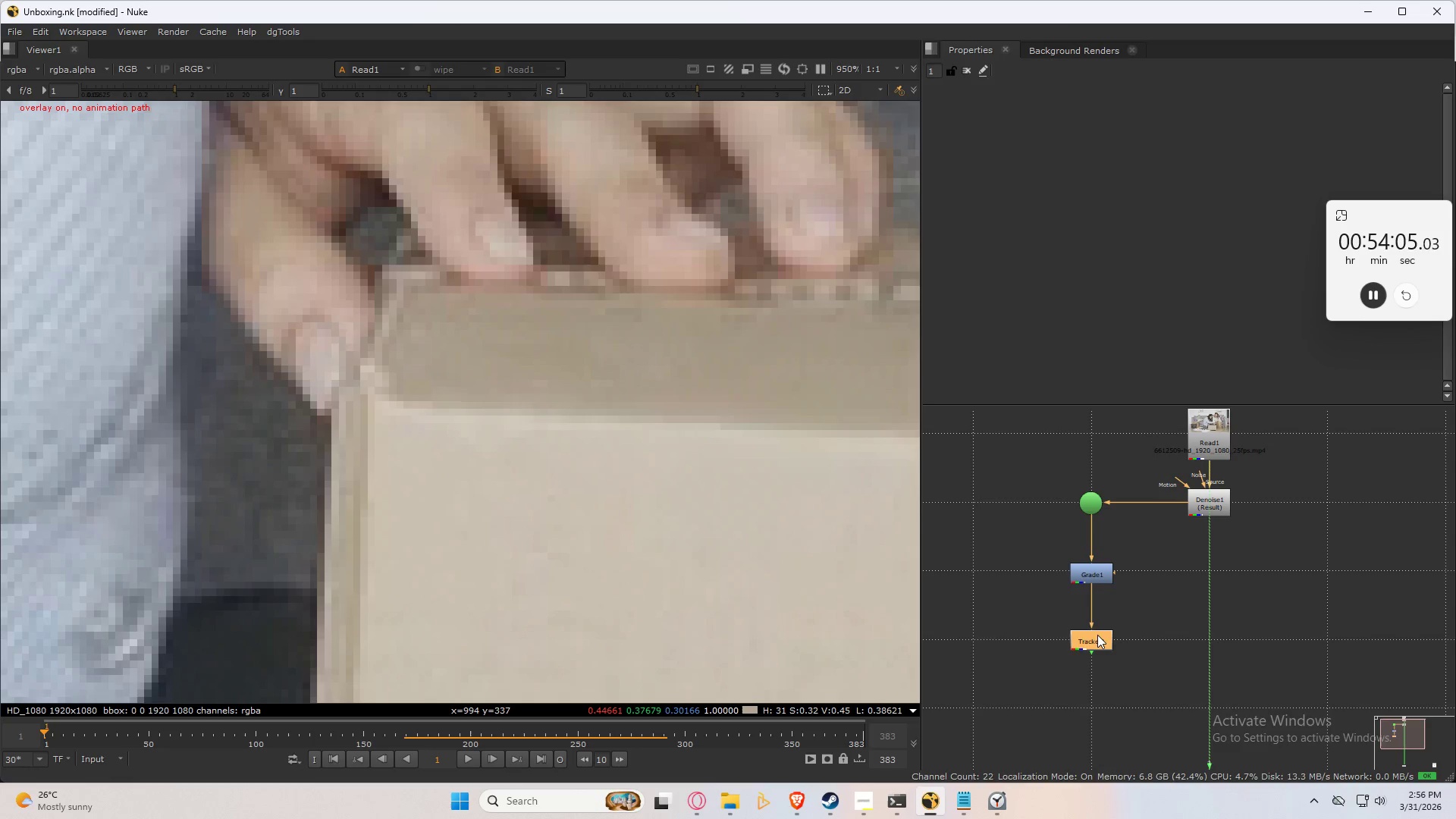 
triple_click([1097, 635])
 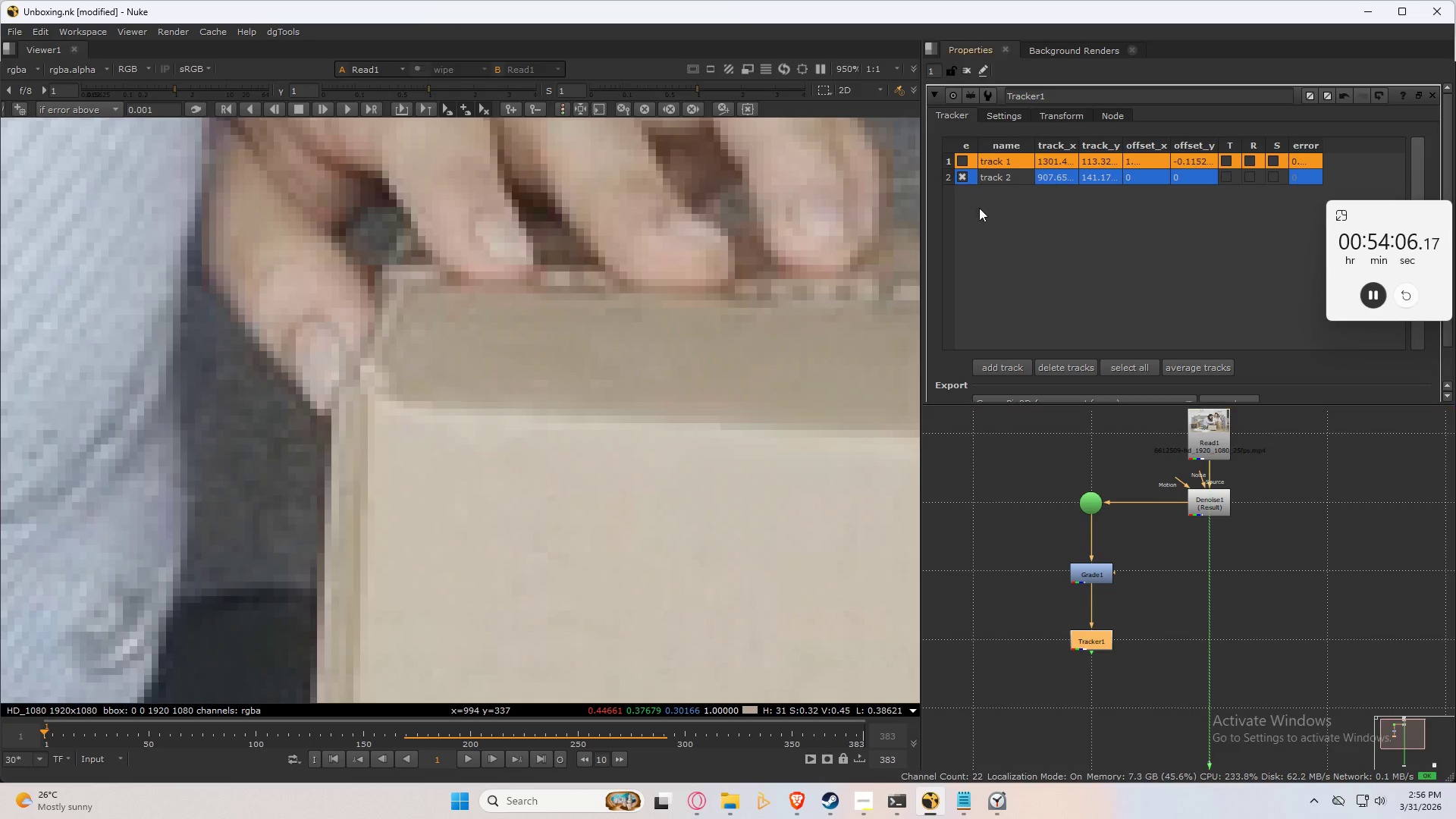 
left_click([961, 180])
 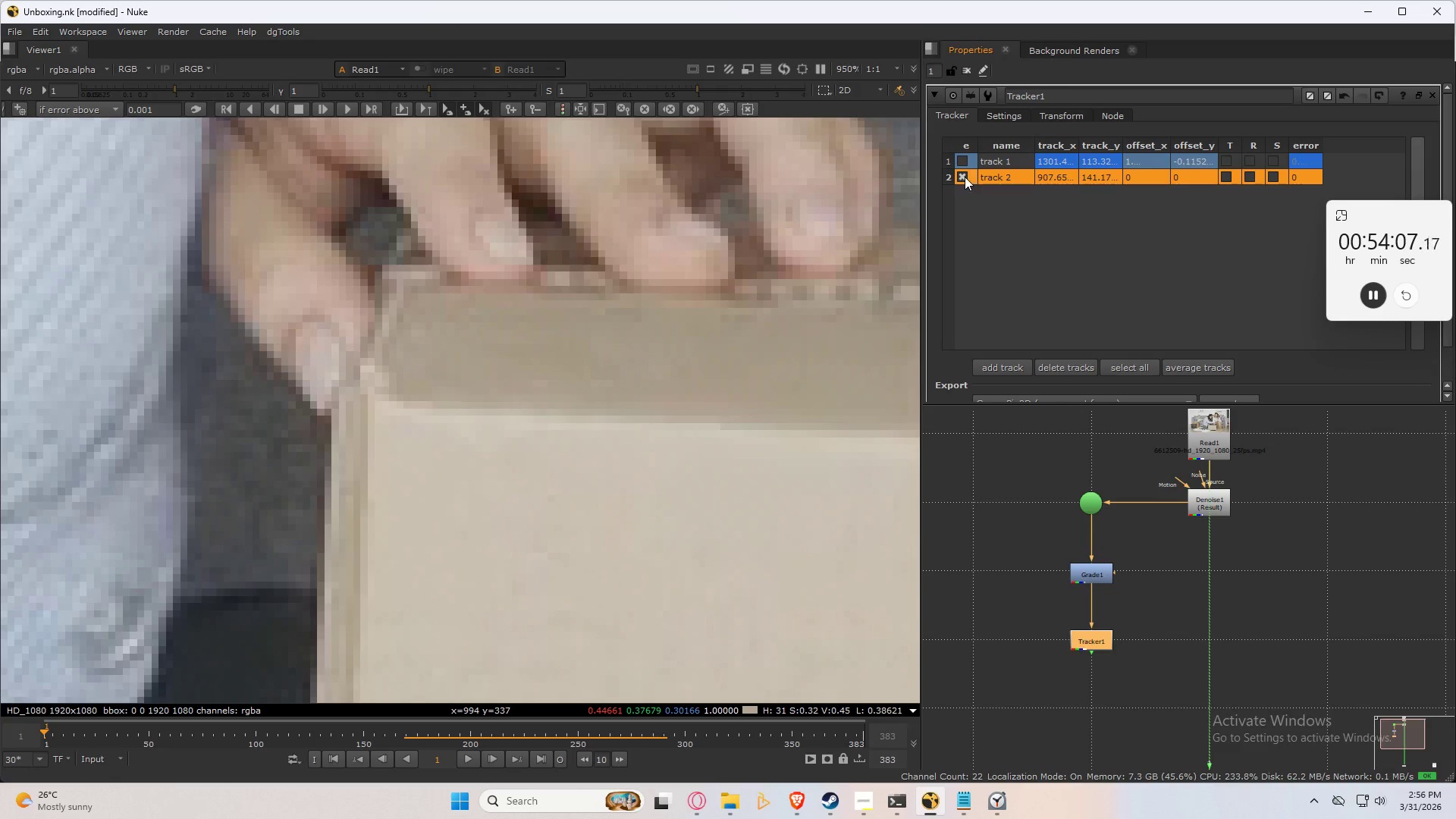 
left_click([965, 177])
 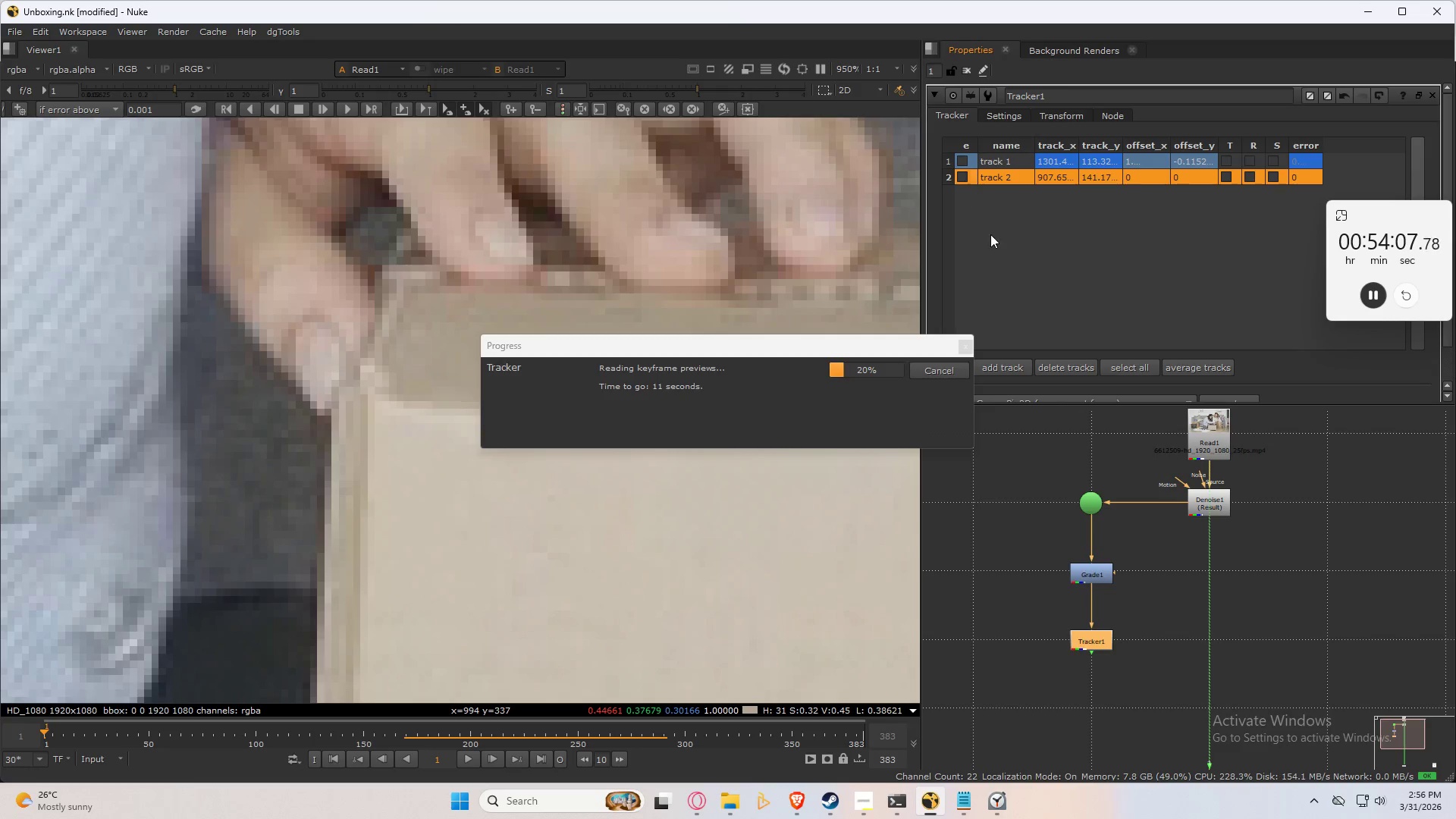 
double_click([1009, 244])
 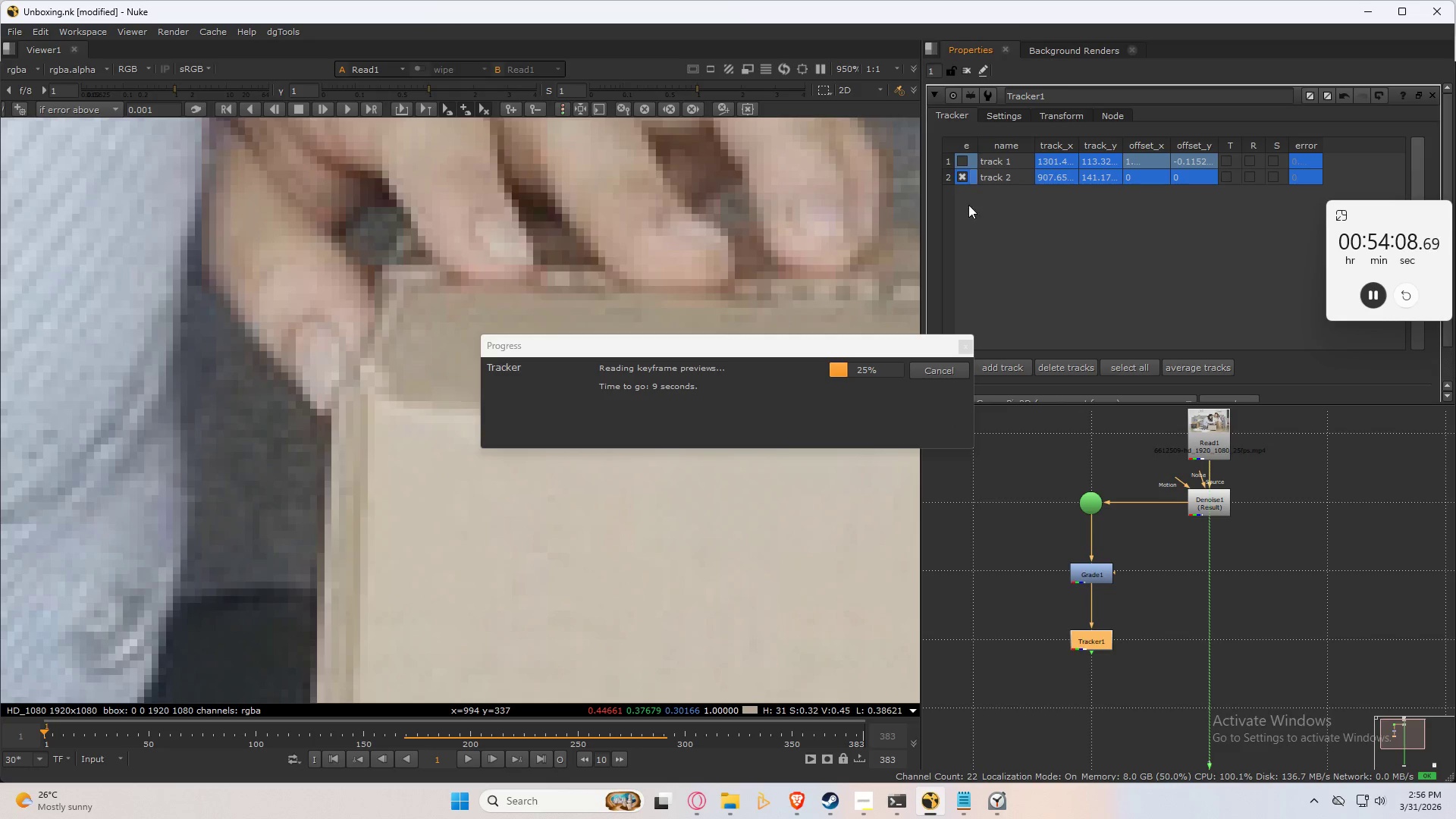 
left_click([960, 174])
 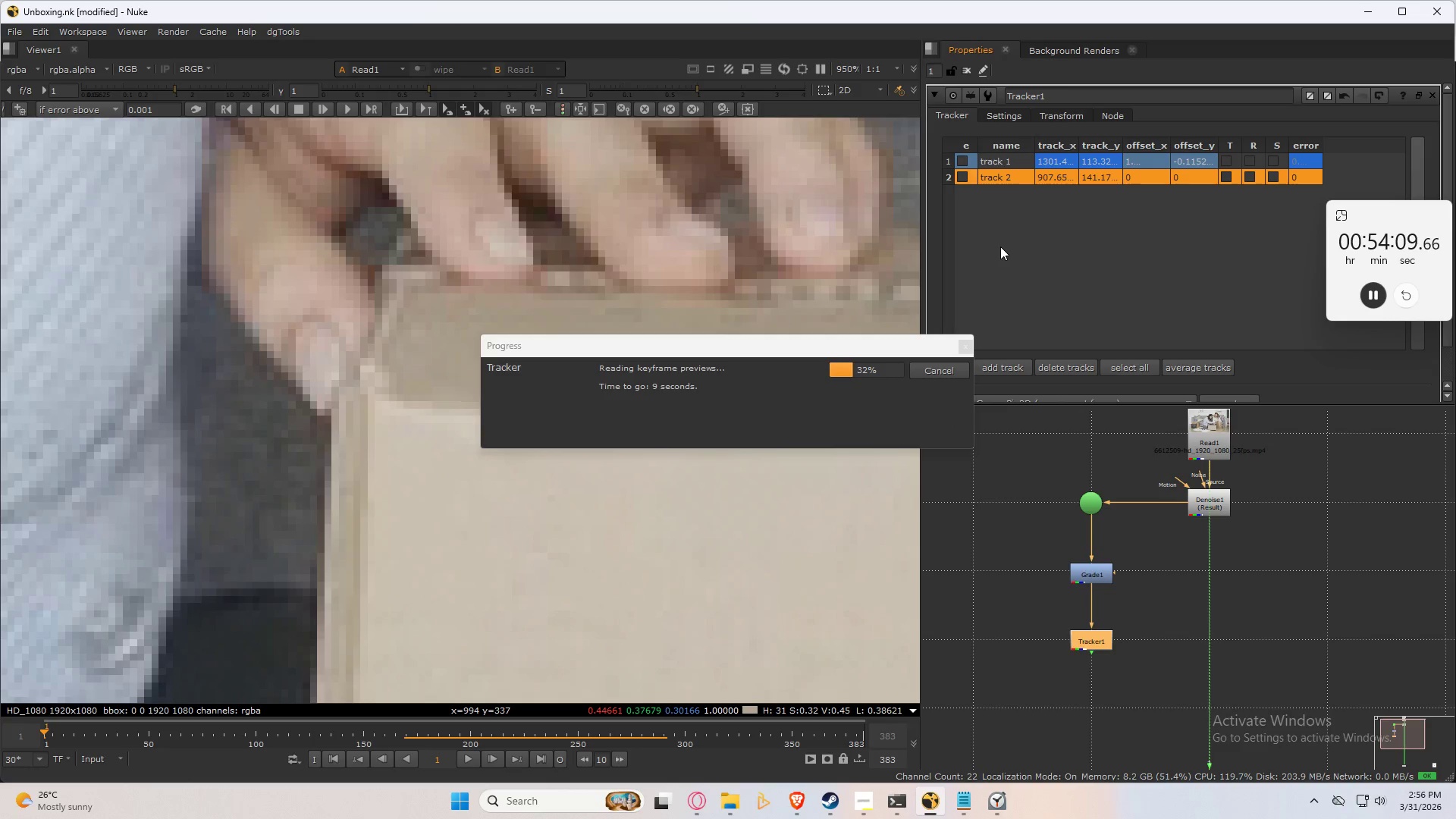 
left_click([1000, 246])
 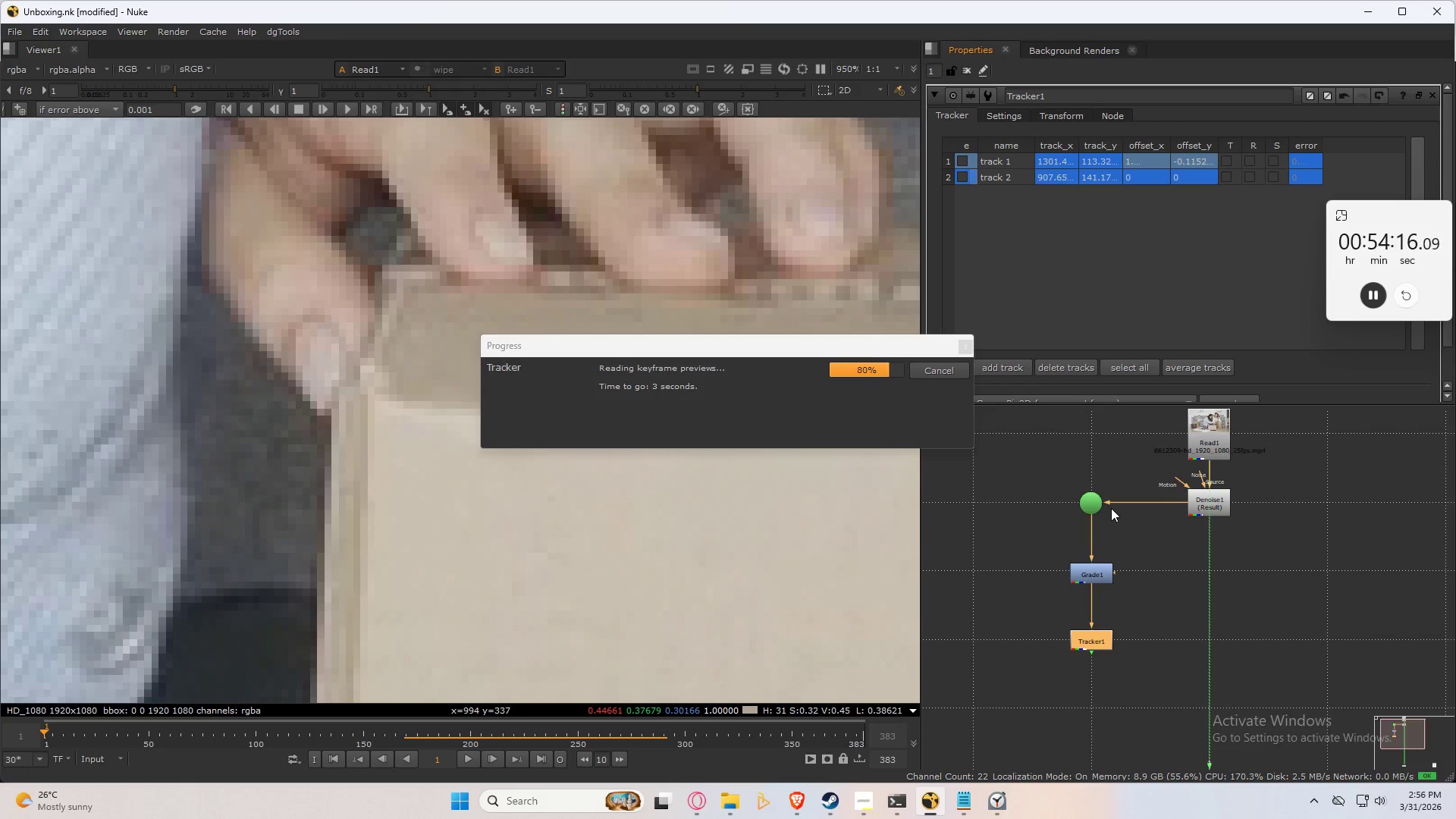 
wait(11.19)
 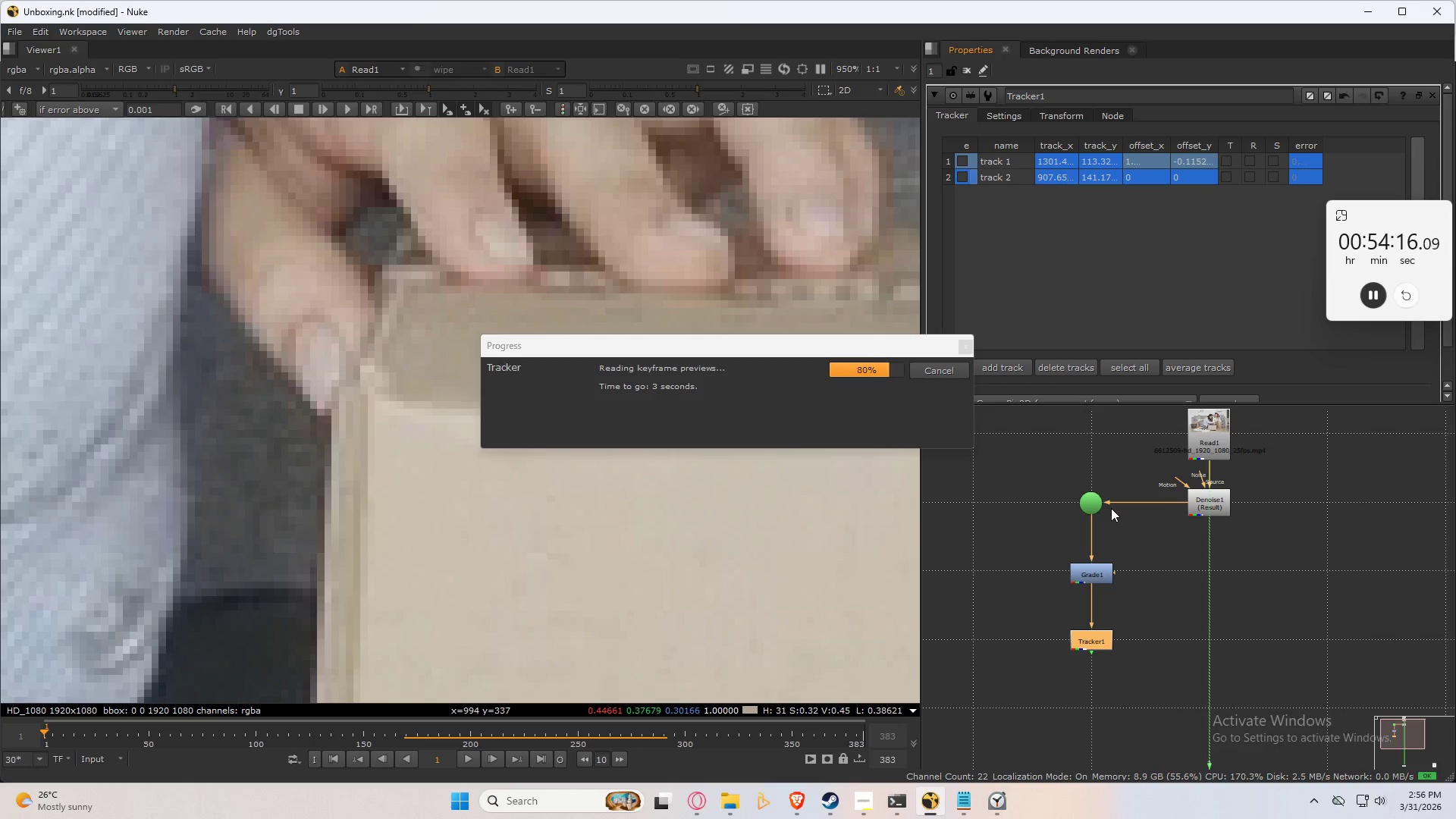 
key(Space)
 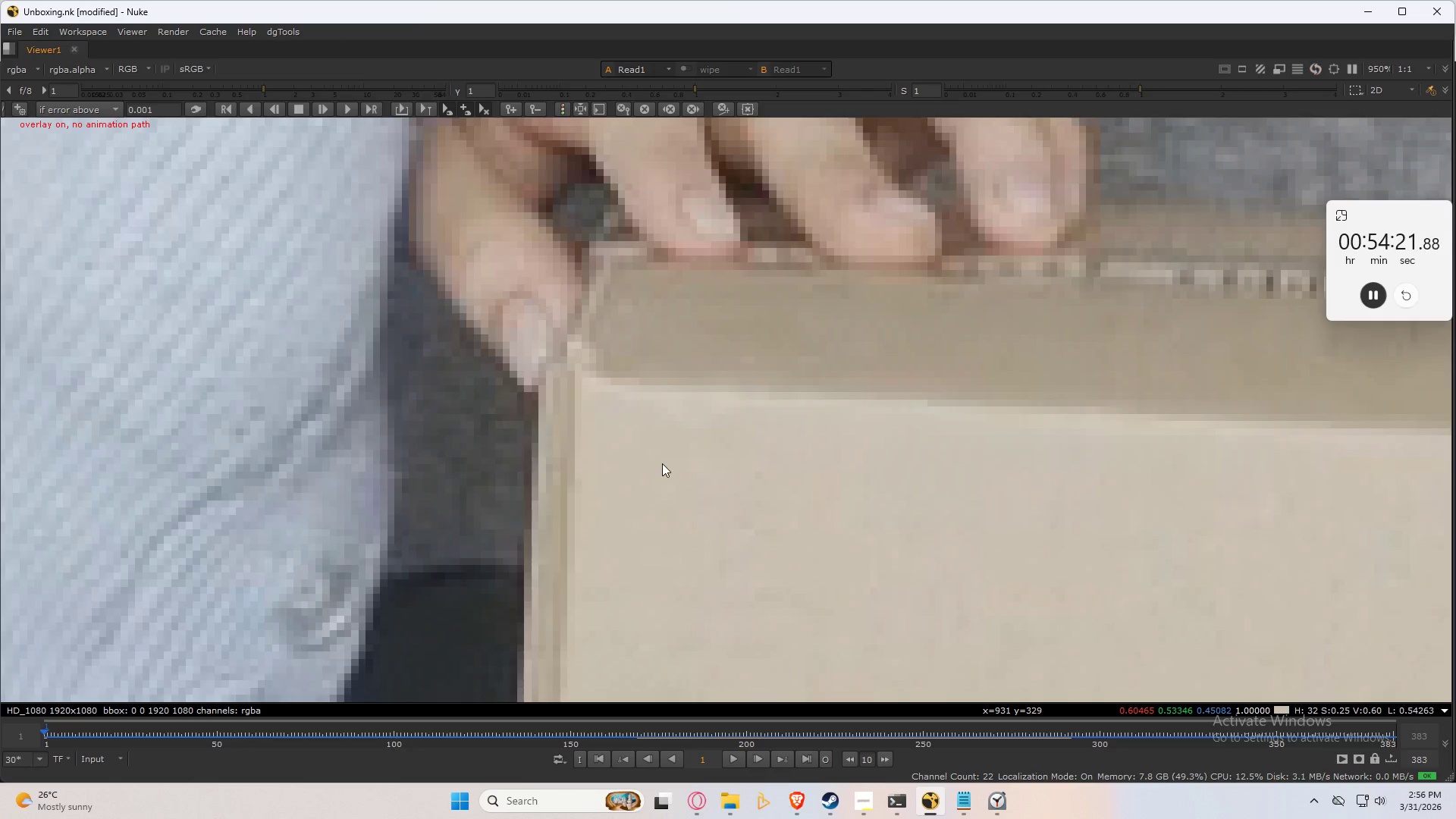 
hold_key(key=AltLeft, duration=2.72)
 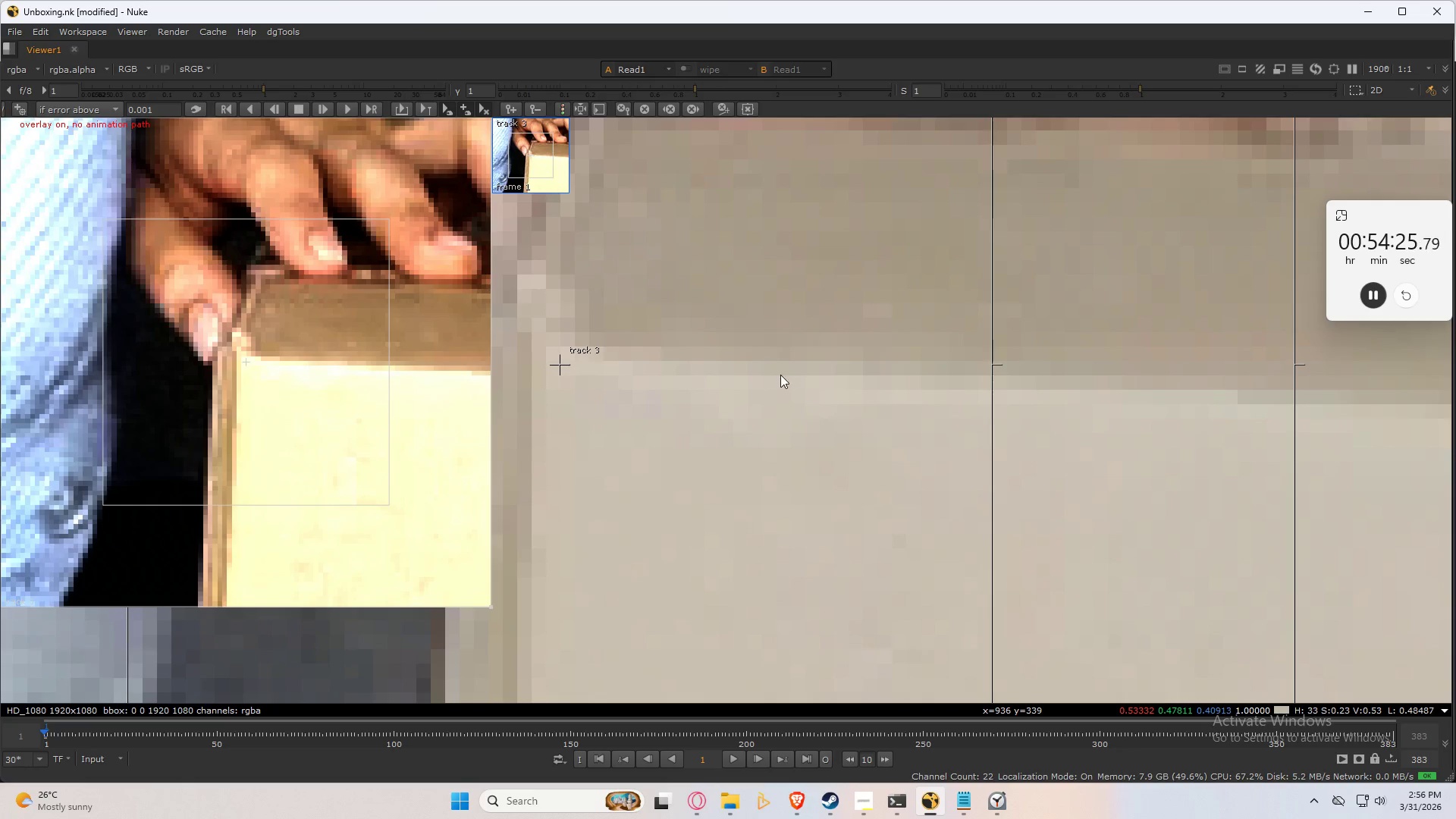 
hold_key(key=ControlLeft, duration=1.5)
 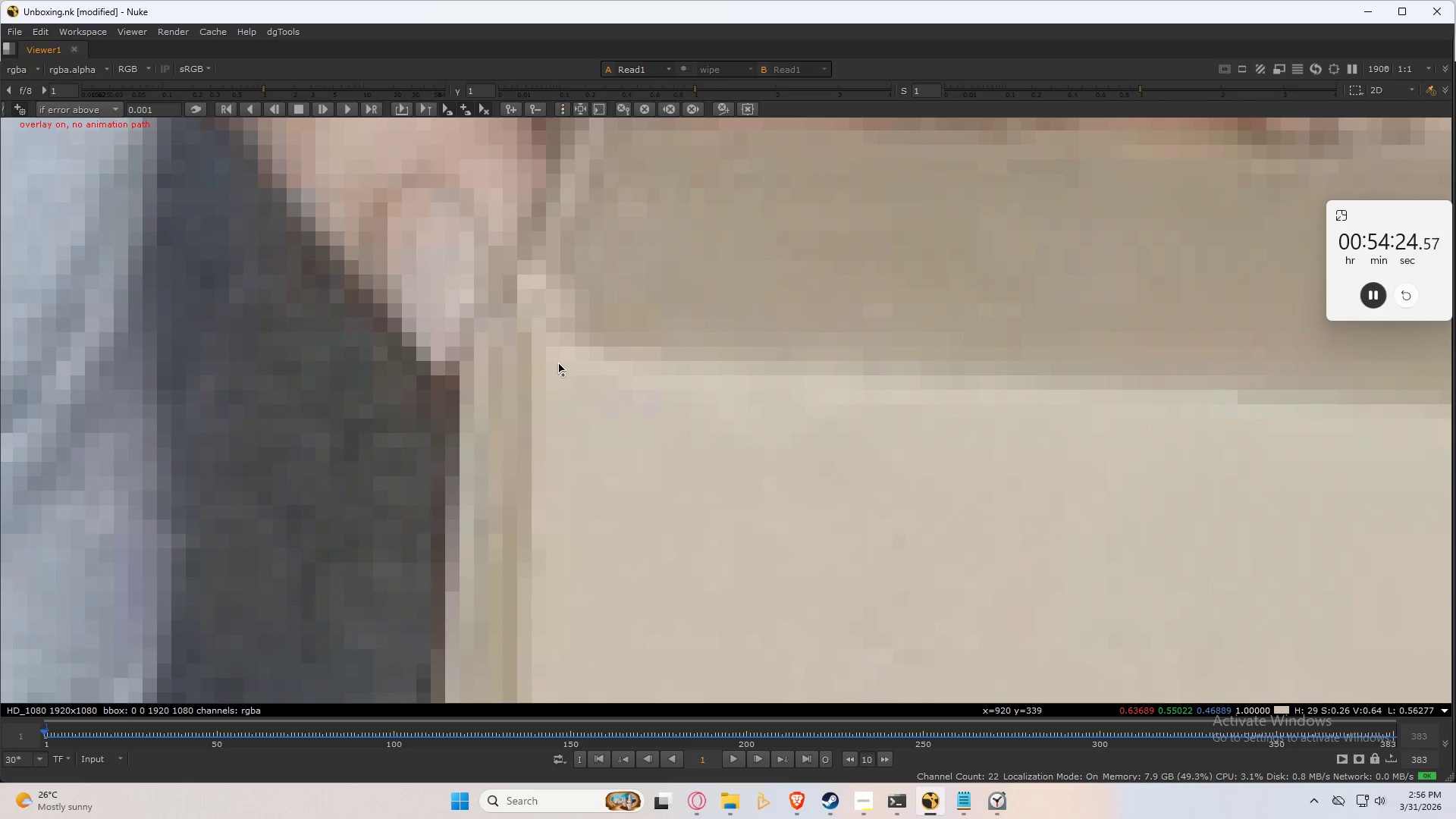 
scroll: coordinate [616, 409], scroll_direction: up, amount: 4.0
 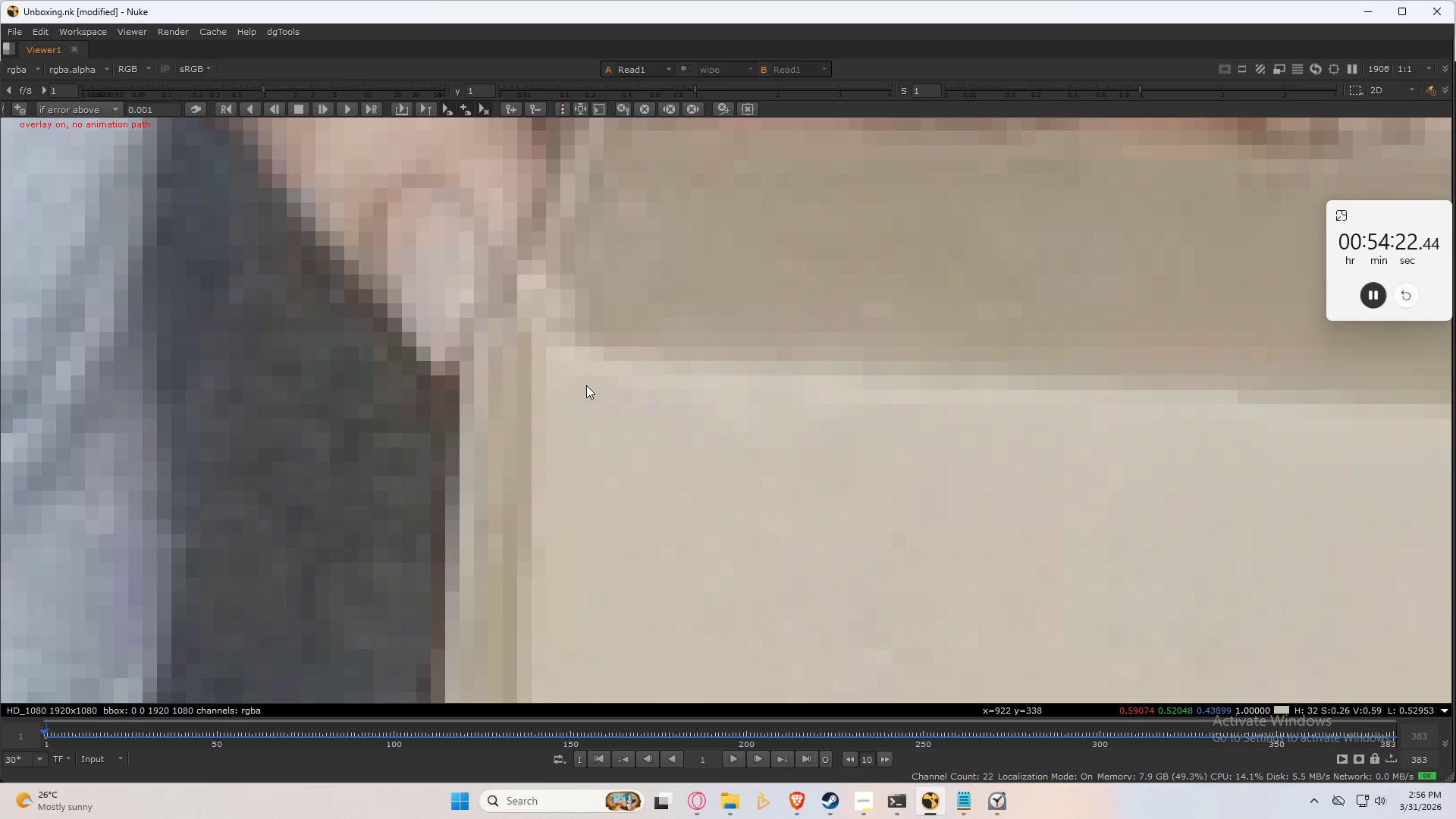 
hold_key(key=ControlLeft, duration=1.22)
left_click([560, 365])
 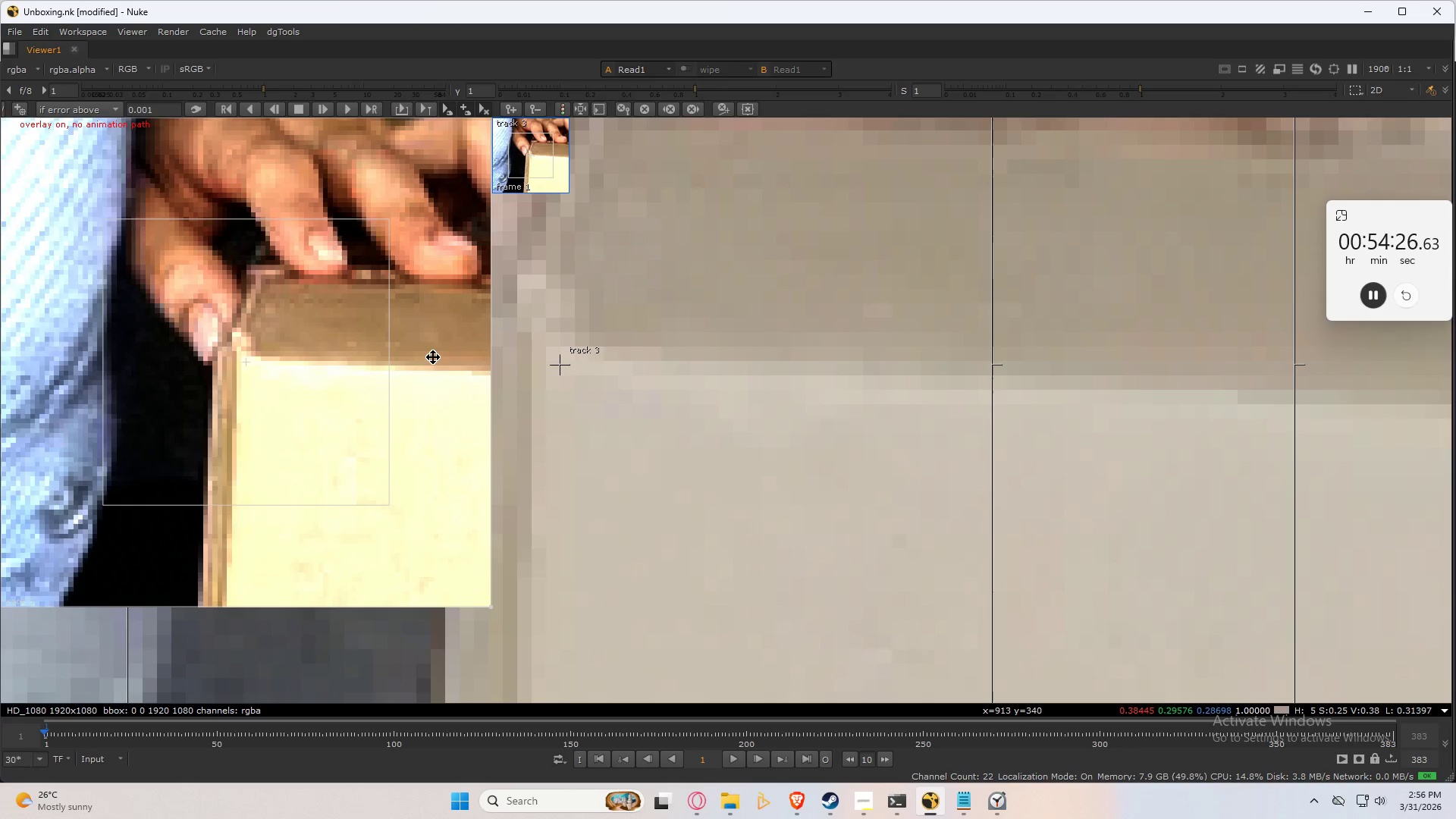 
key(Space)
 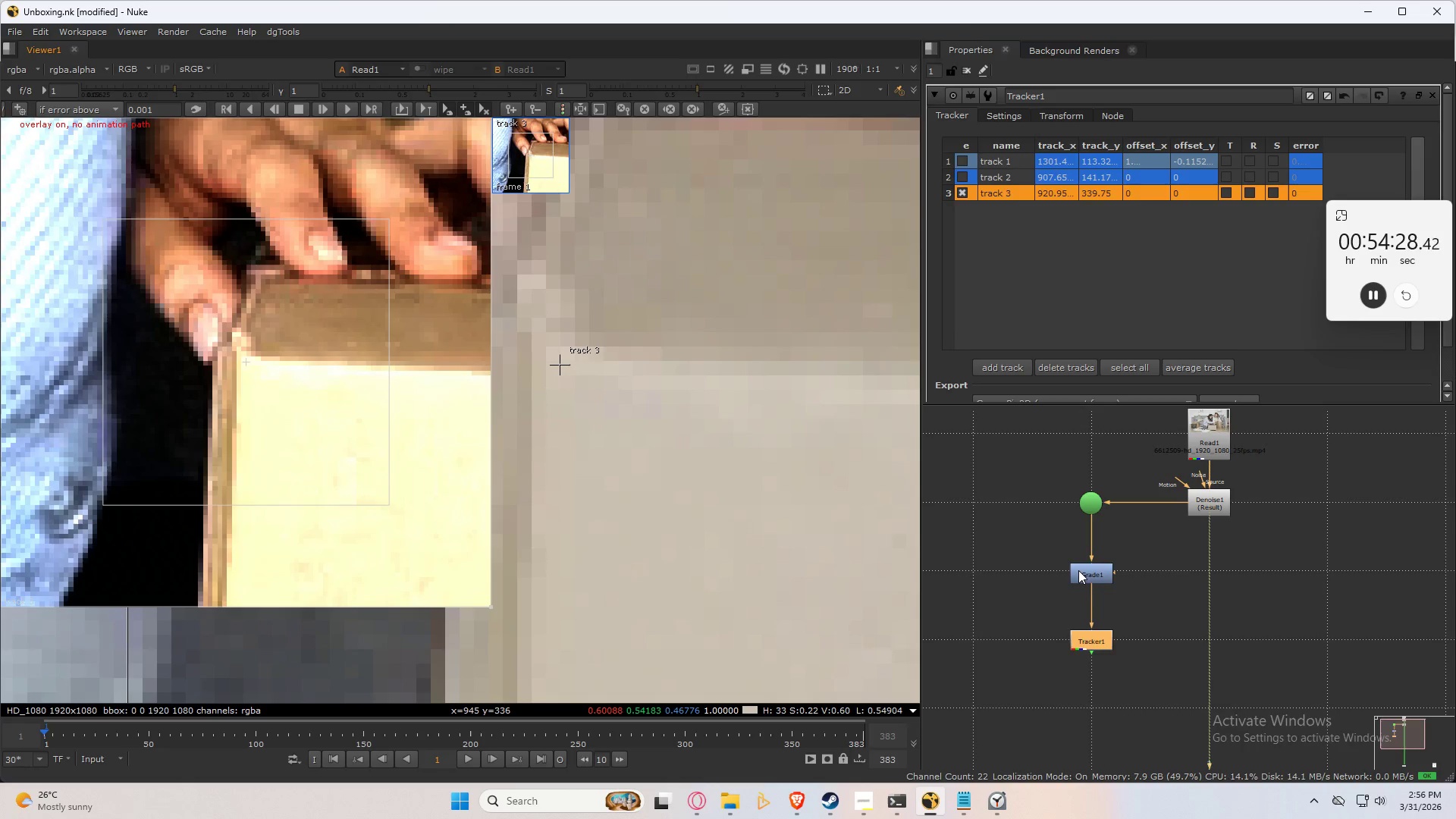 
left_click([1082, 570])
 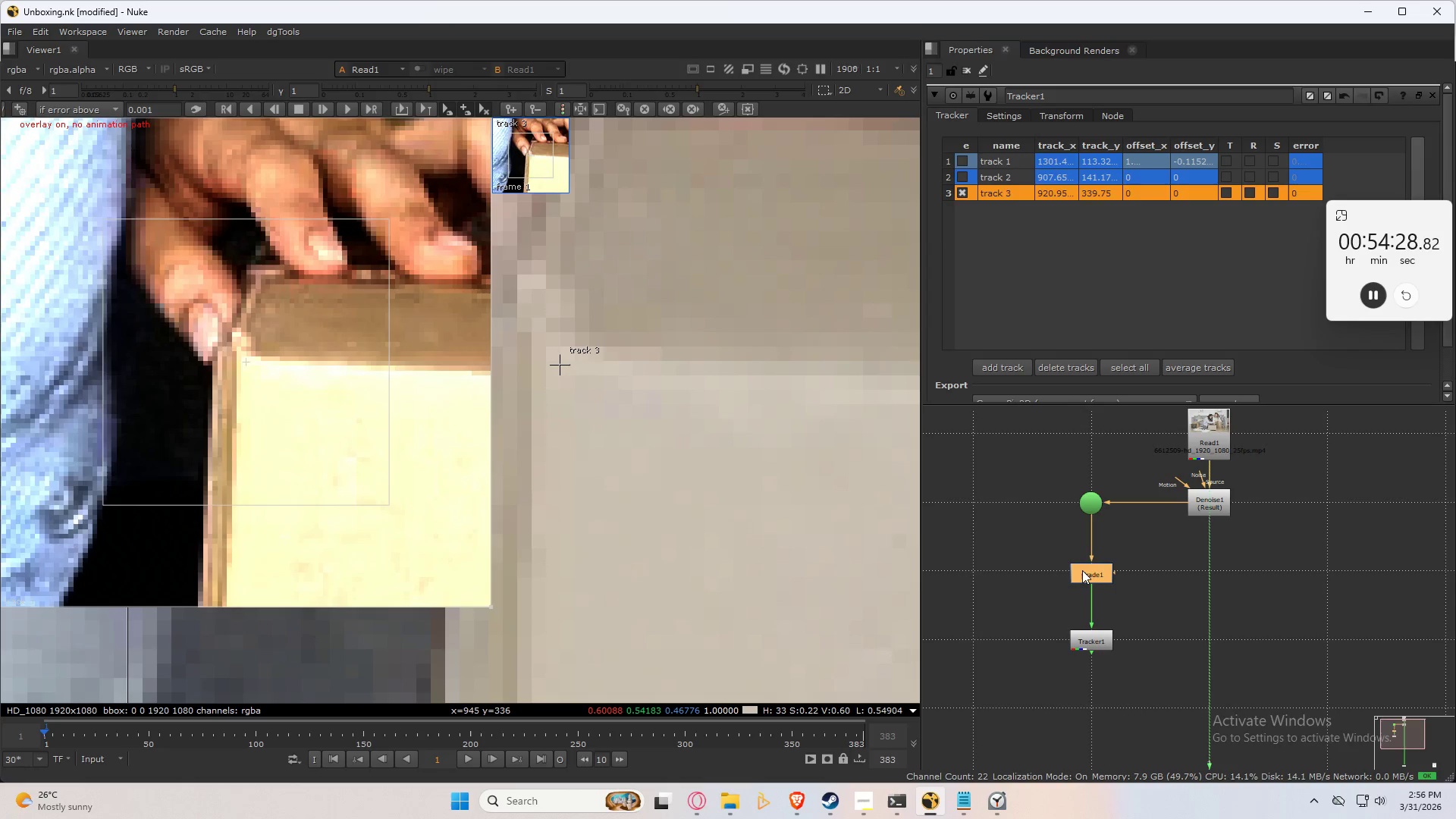 
key(D)
 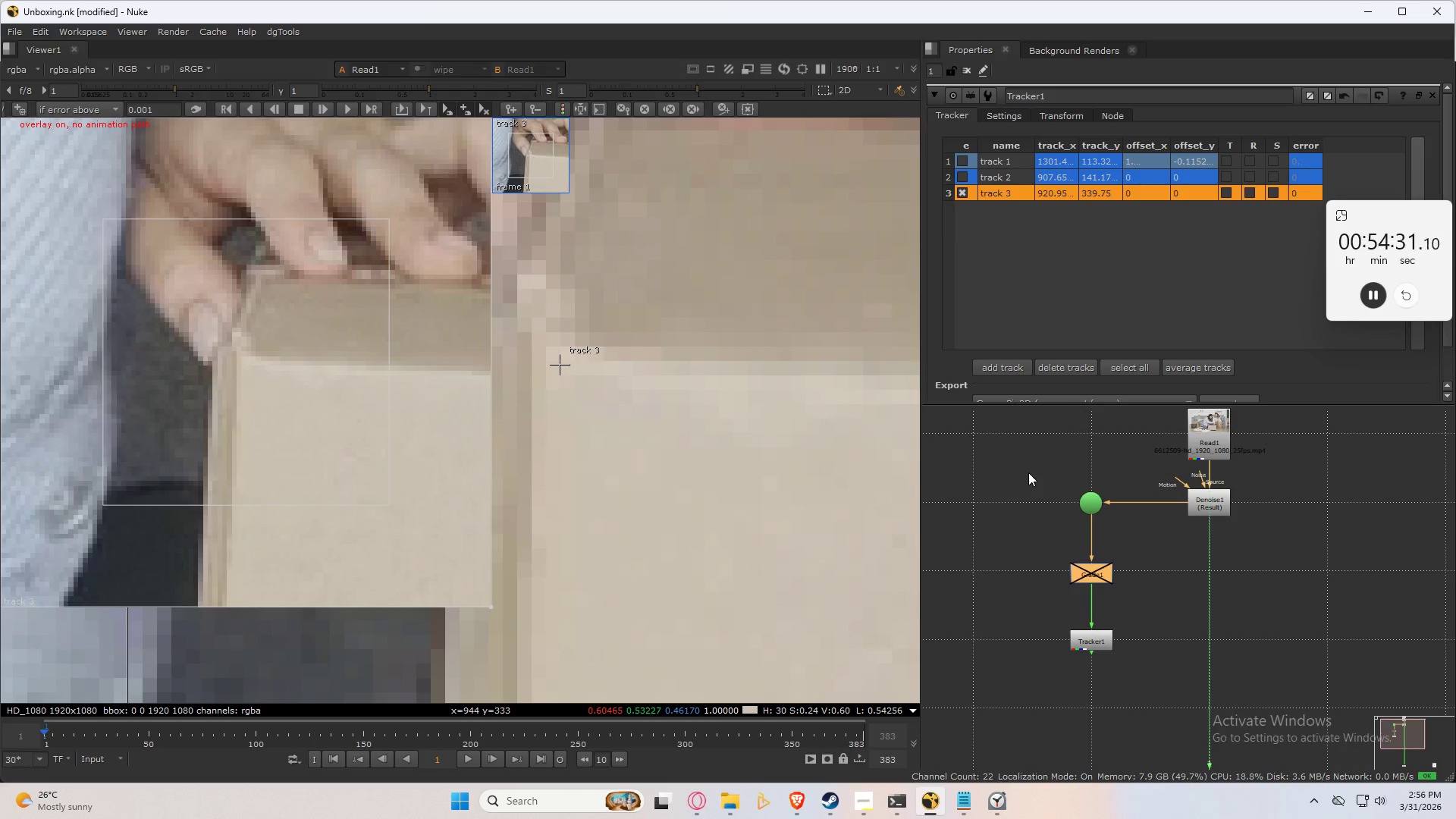 
left_click([1090, 572])
 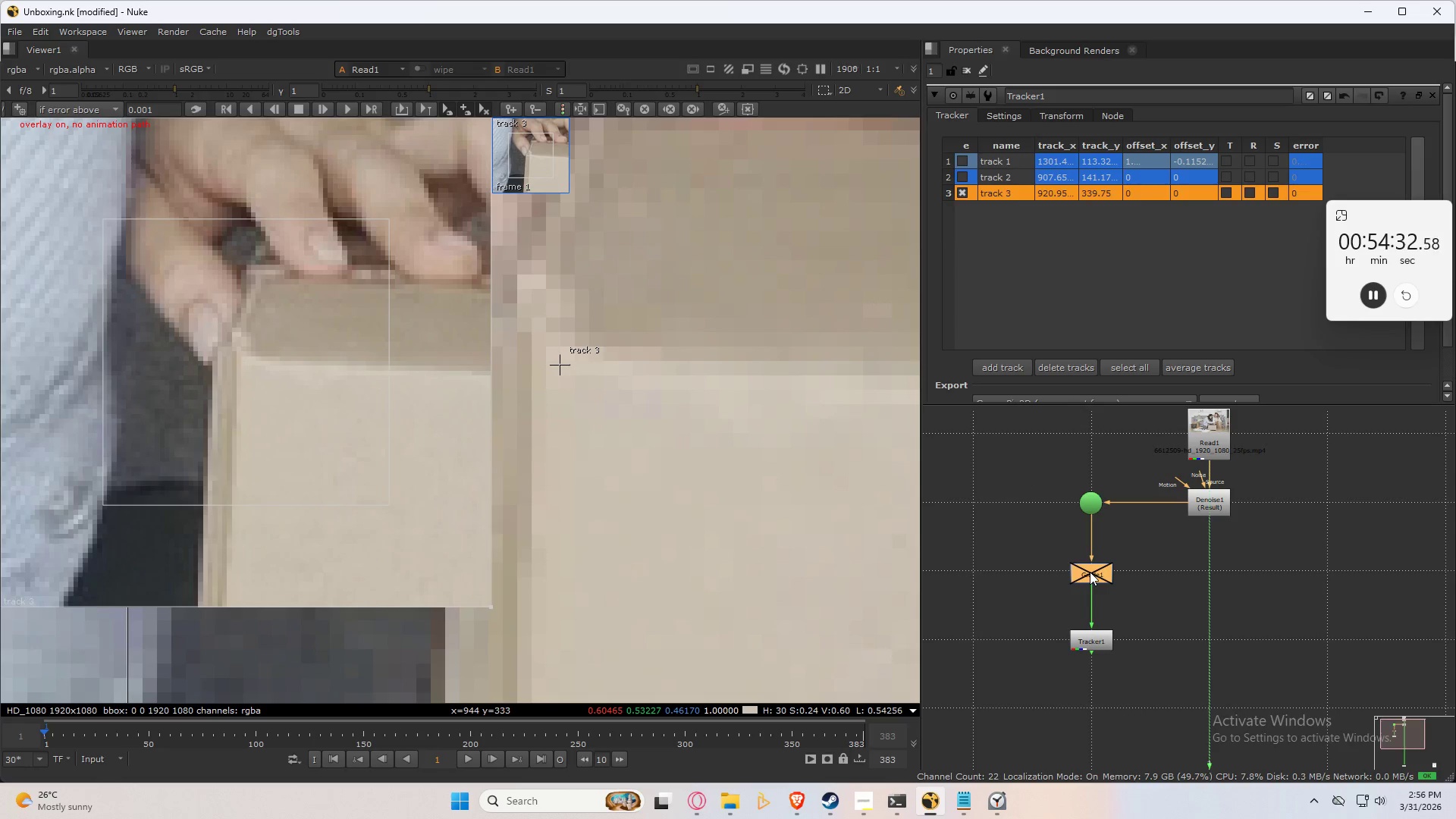 
key(D)
 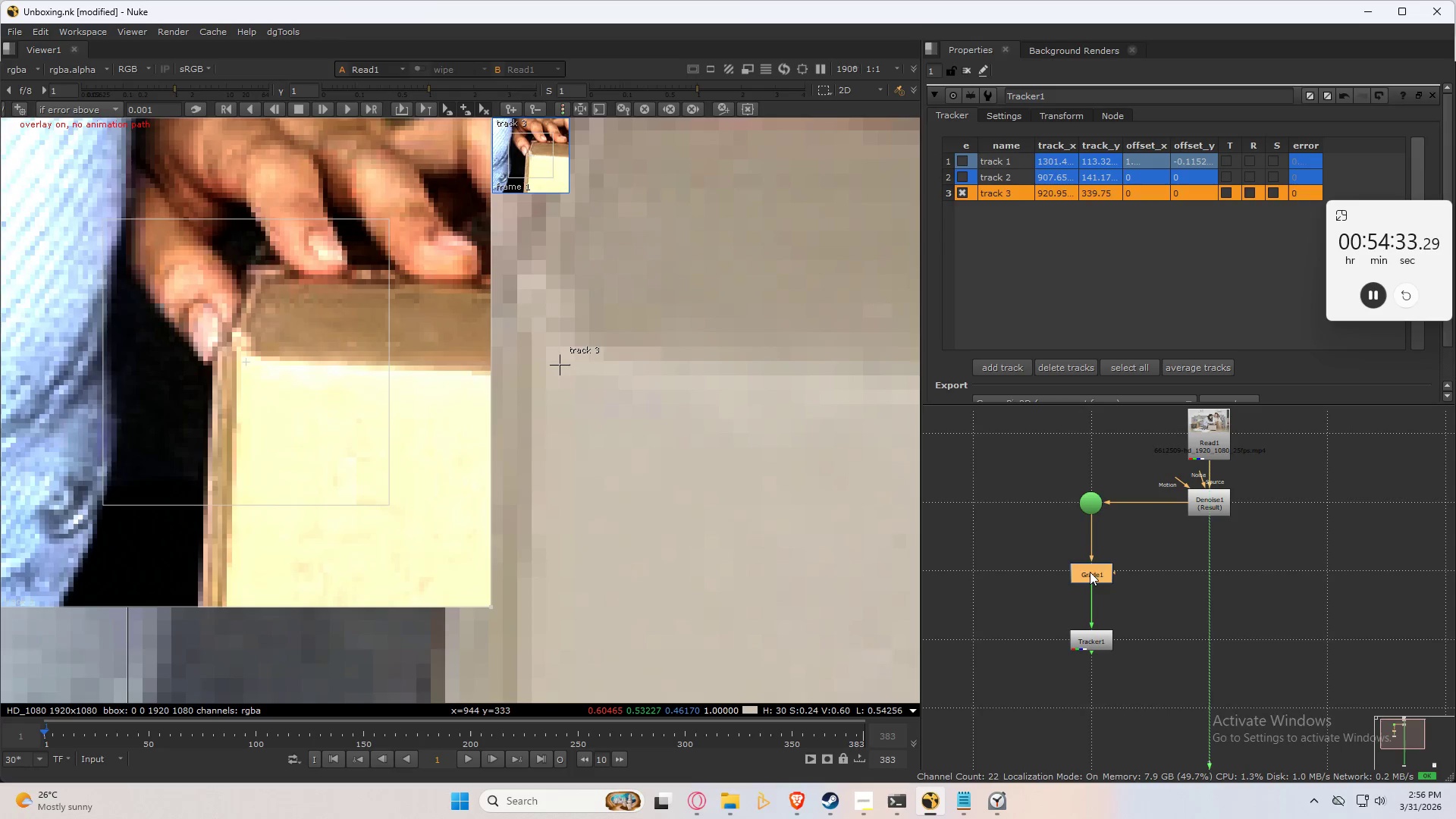 
double_click([1090, 572])
 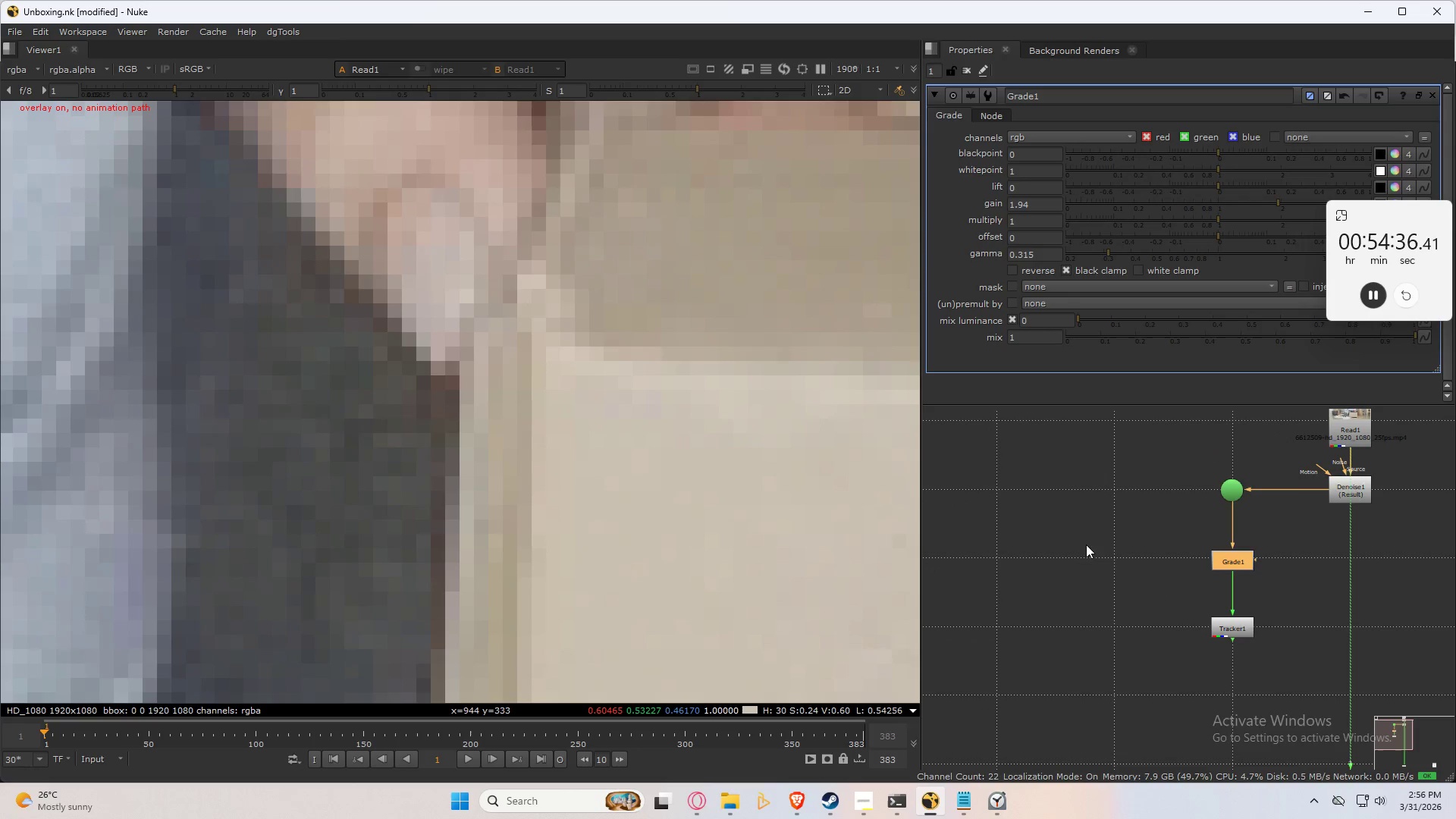 
left_click([1087, 539])
 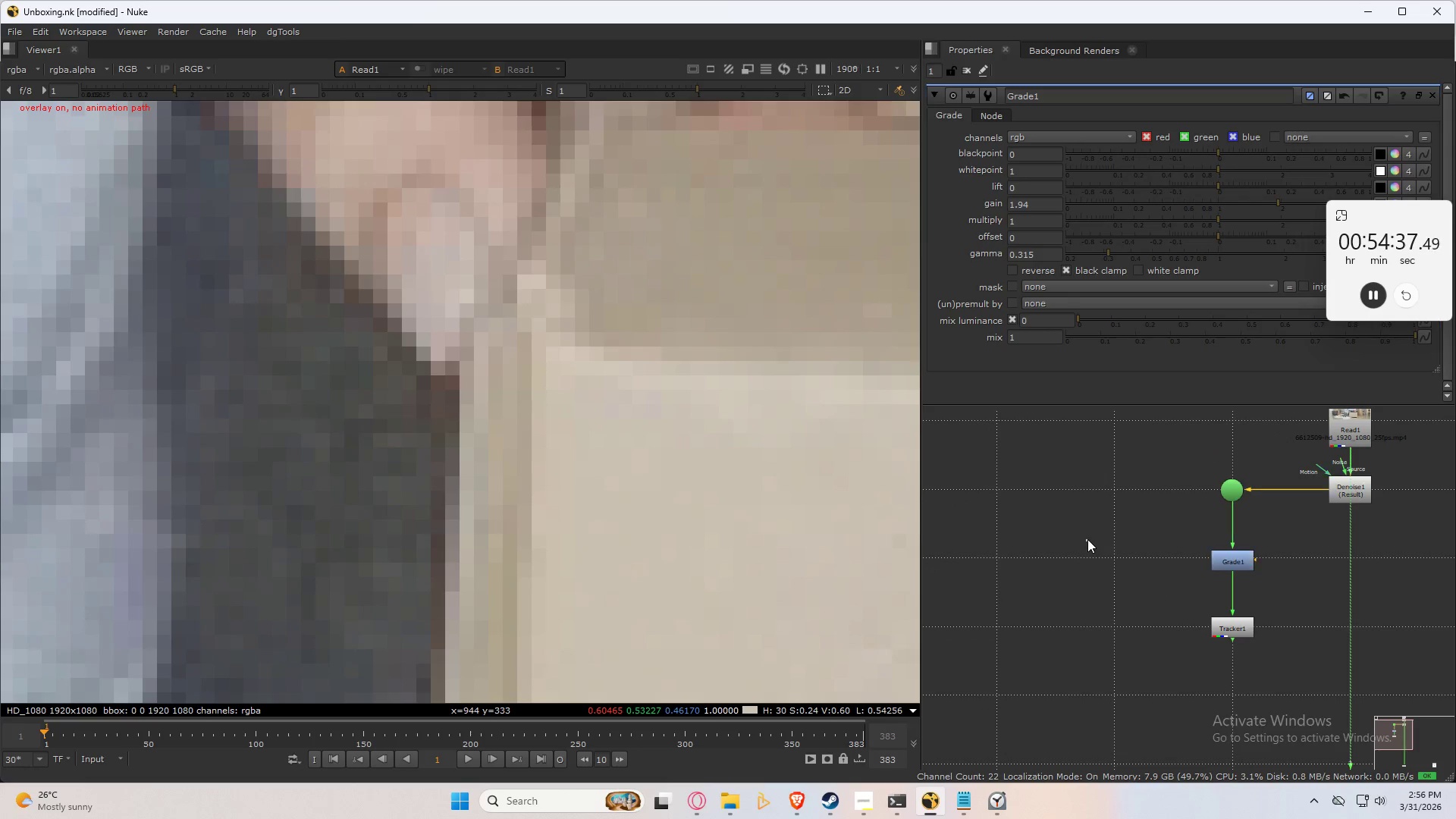 
key(B)
 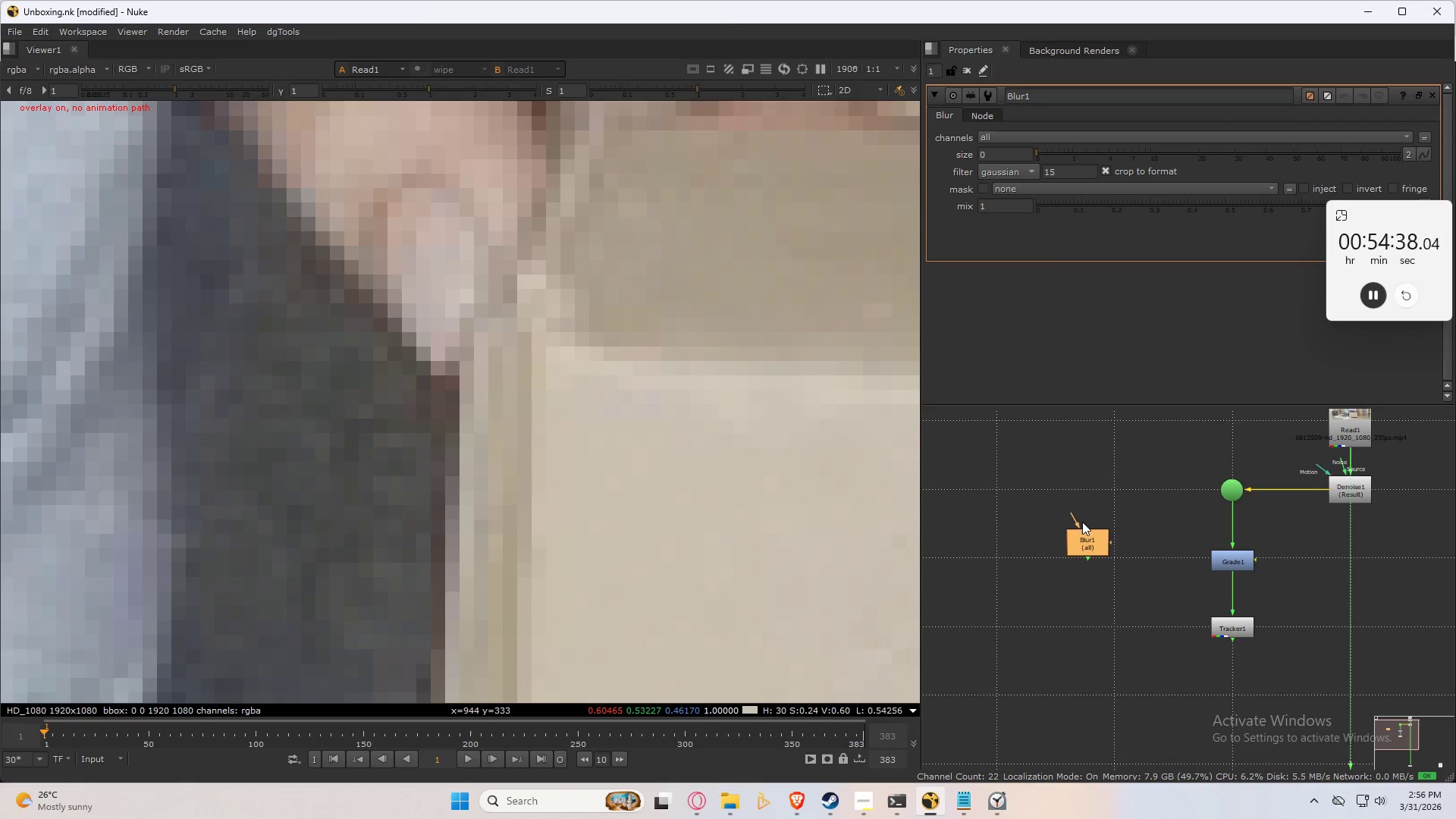 
left_click_drag(start_coordinate=[1081, 508], to_coordinate=[1226, 486])
 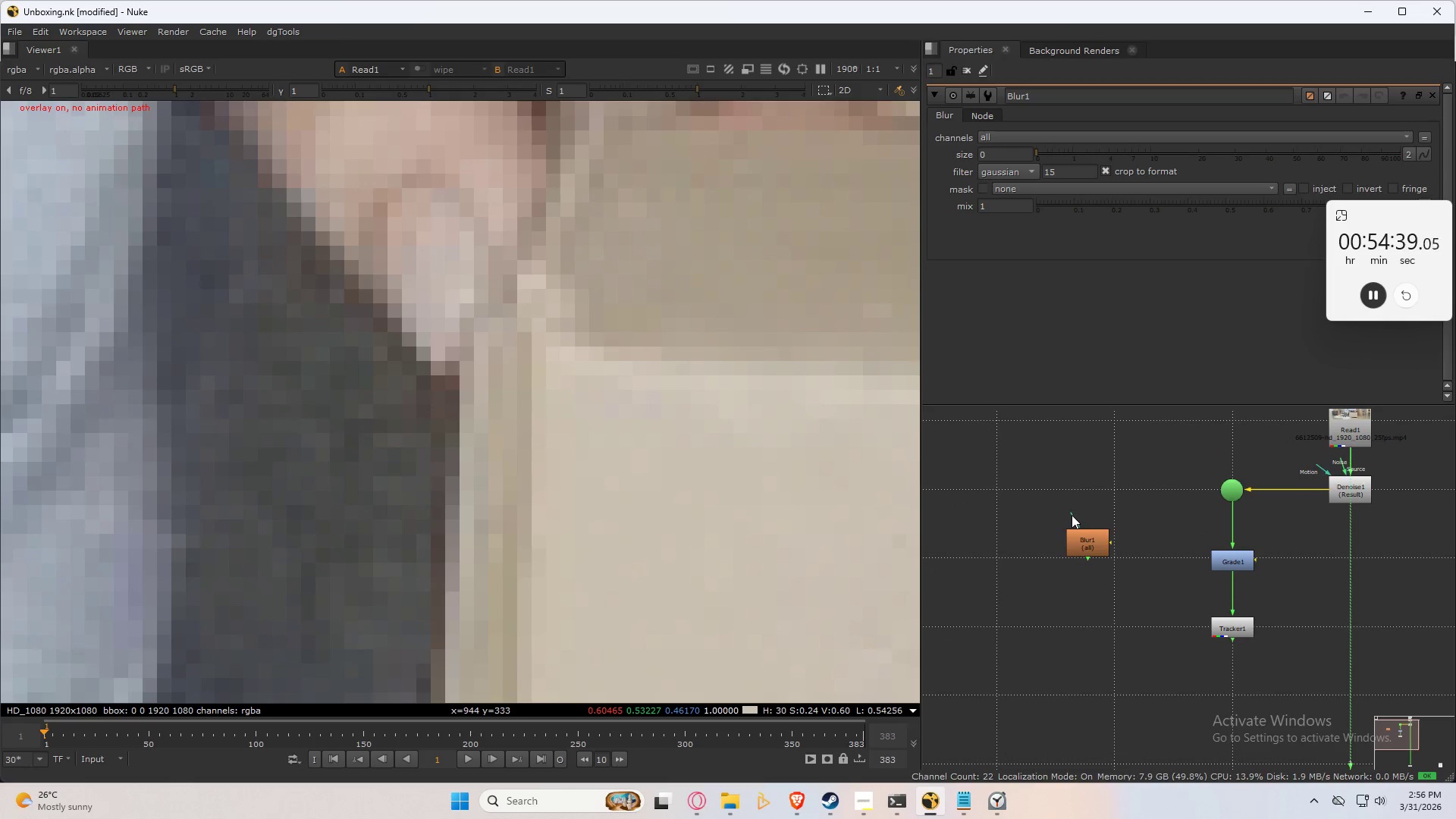 
left_click_drag(start_coordinate=[1071, 515], to_coordinate=[1227, 491])
 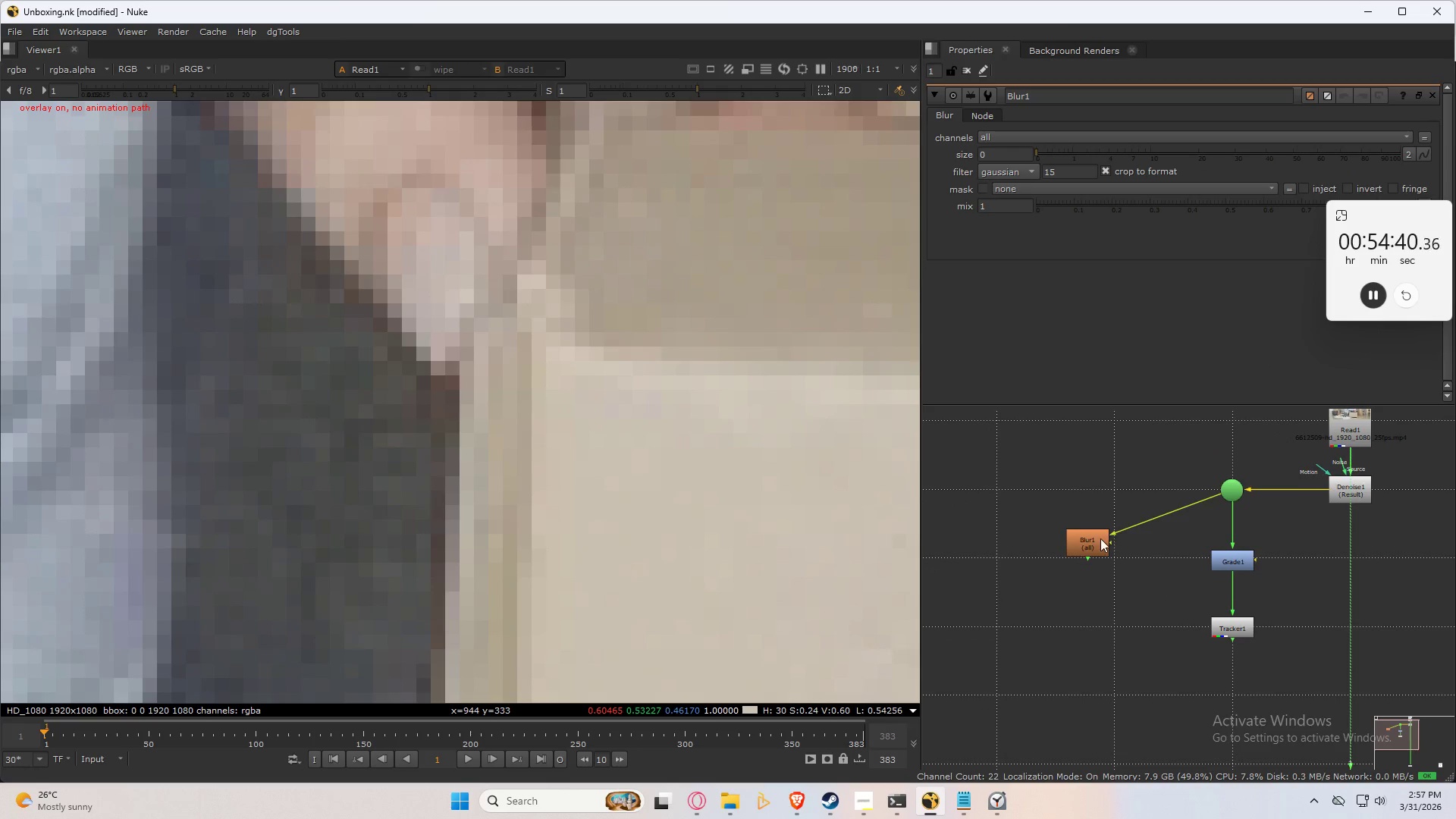 
left_click_drag(start_coordinate=[1100, 538], to_coordinate=[1078, 522])
 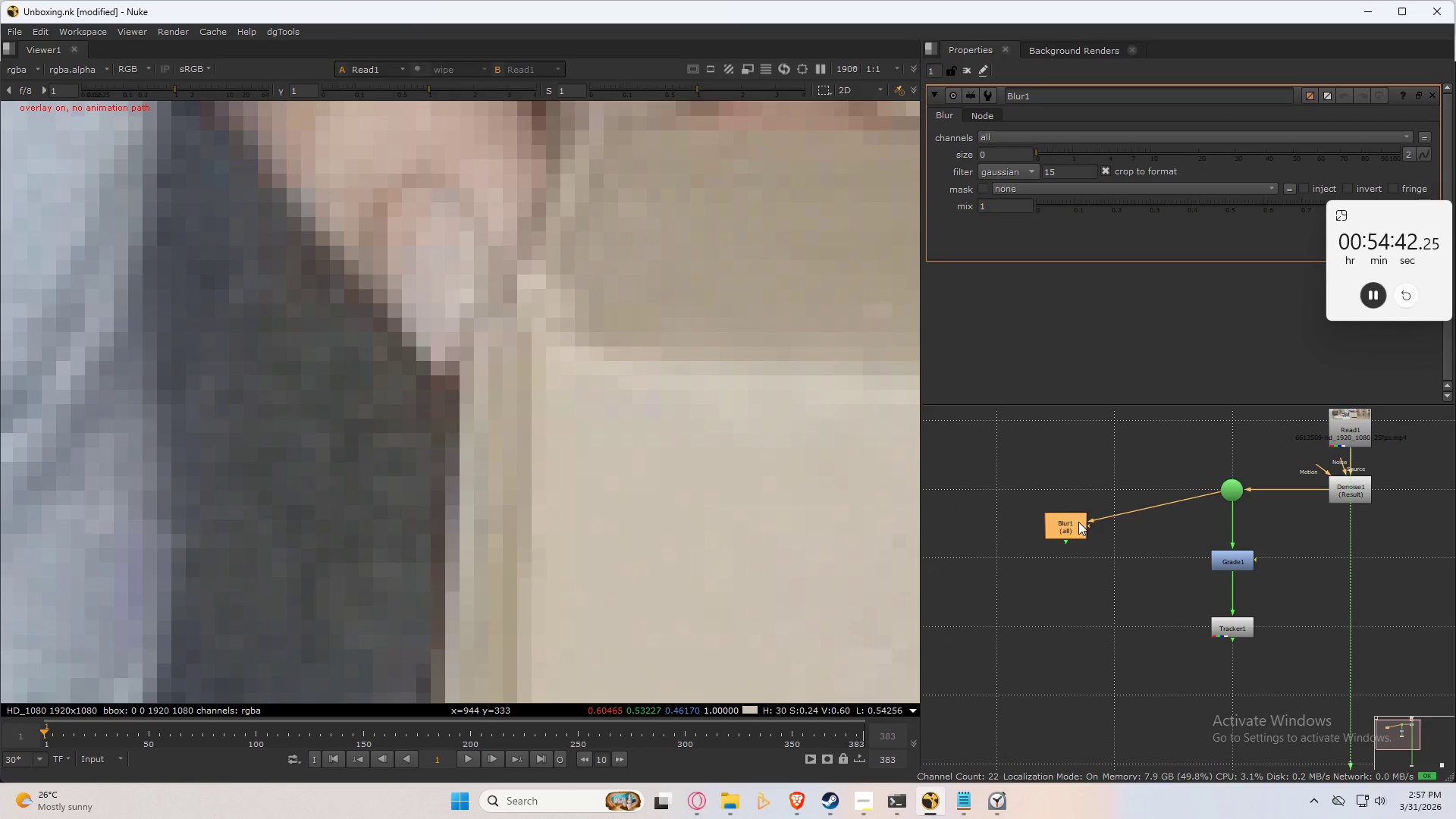 
left_click([1078, 522])
 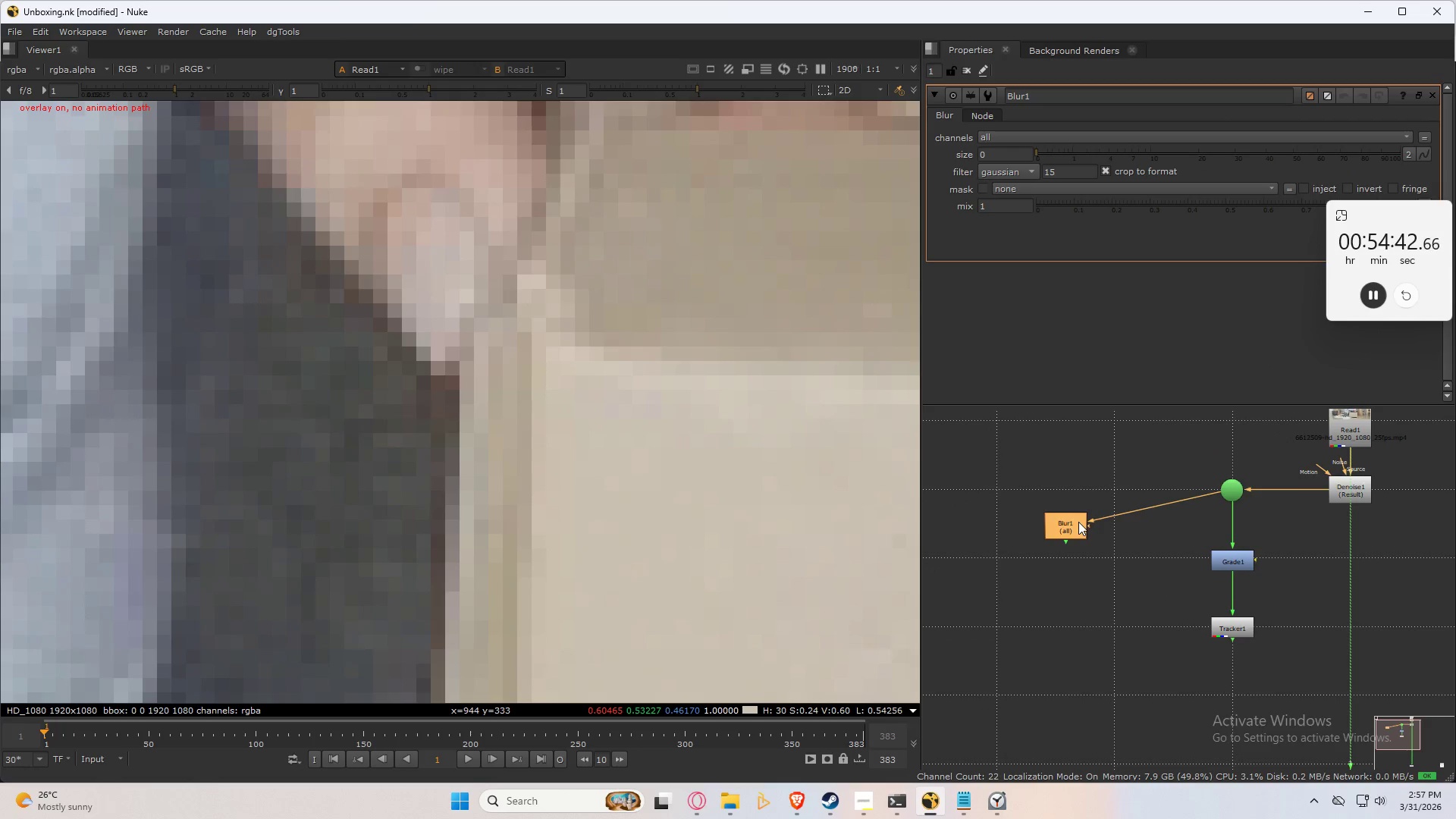 
key(M)
 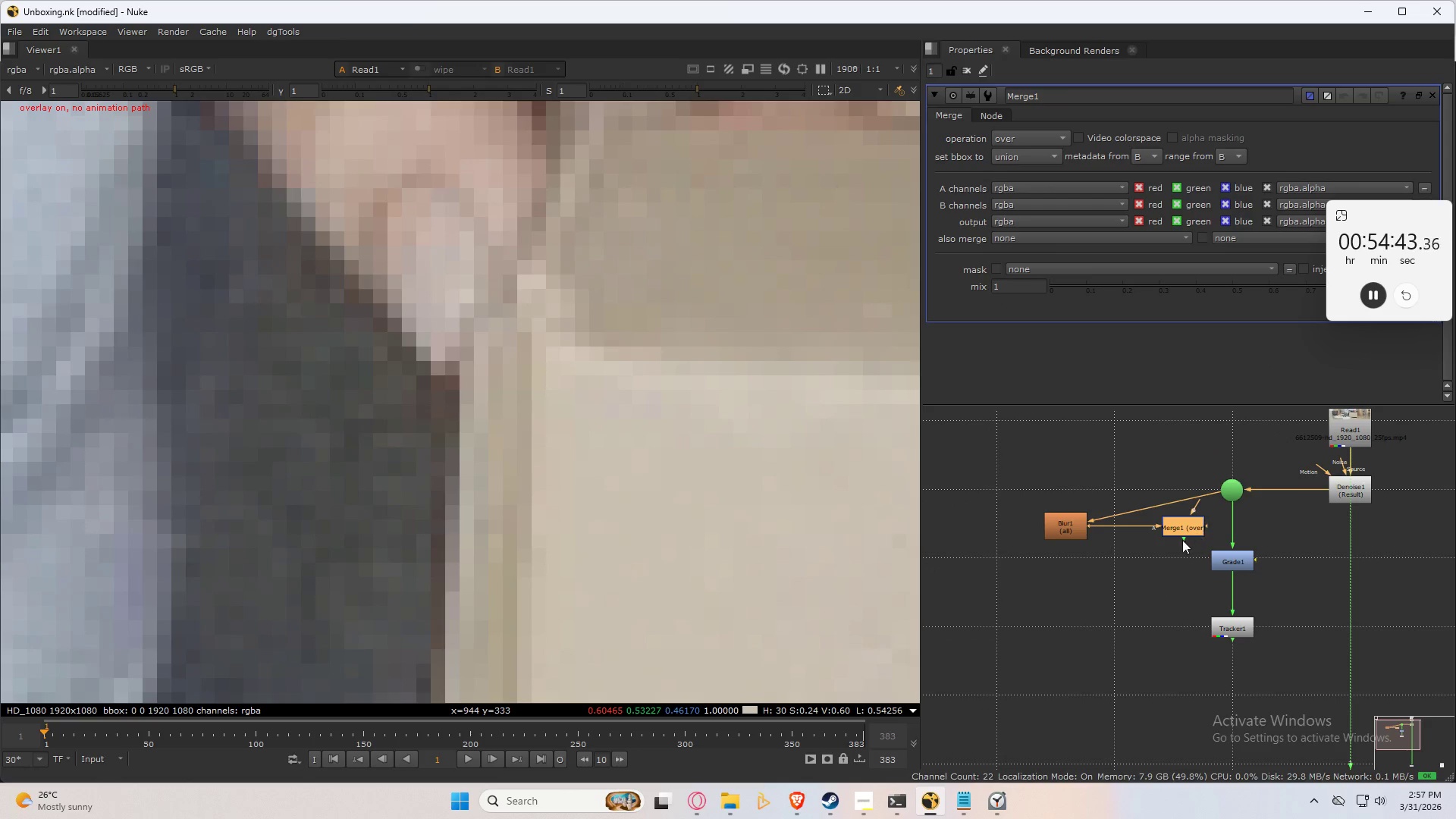 
left_click_drag(start_coordinate=[1184, 503], to_coordinate=[1288, 443])
 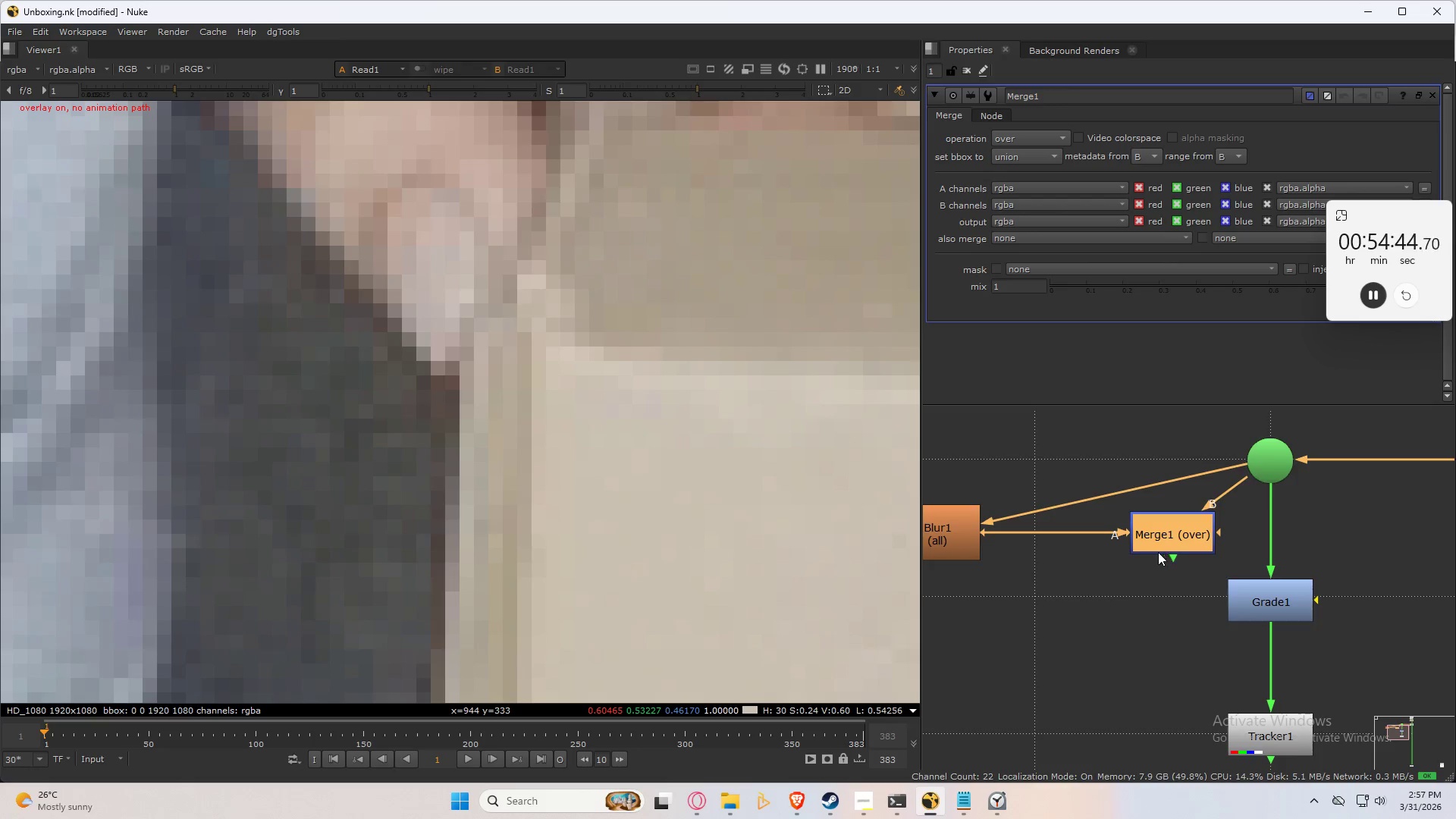 
scroll: coordinate [1194, 516], scroll_direction: up, amount: 4.0
 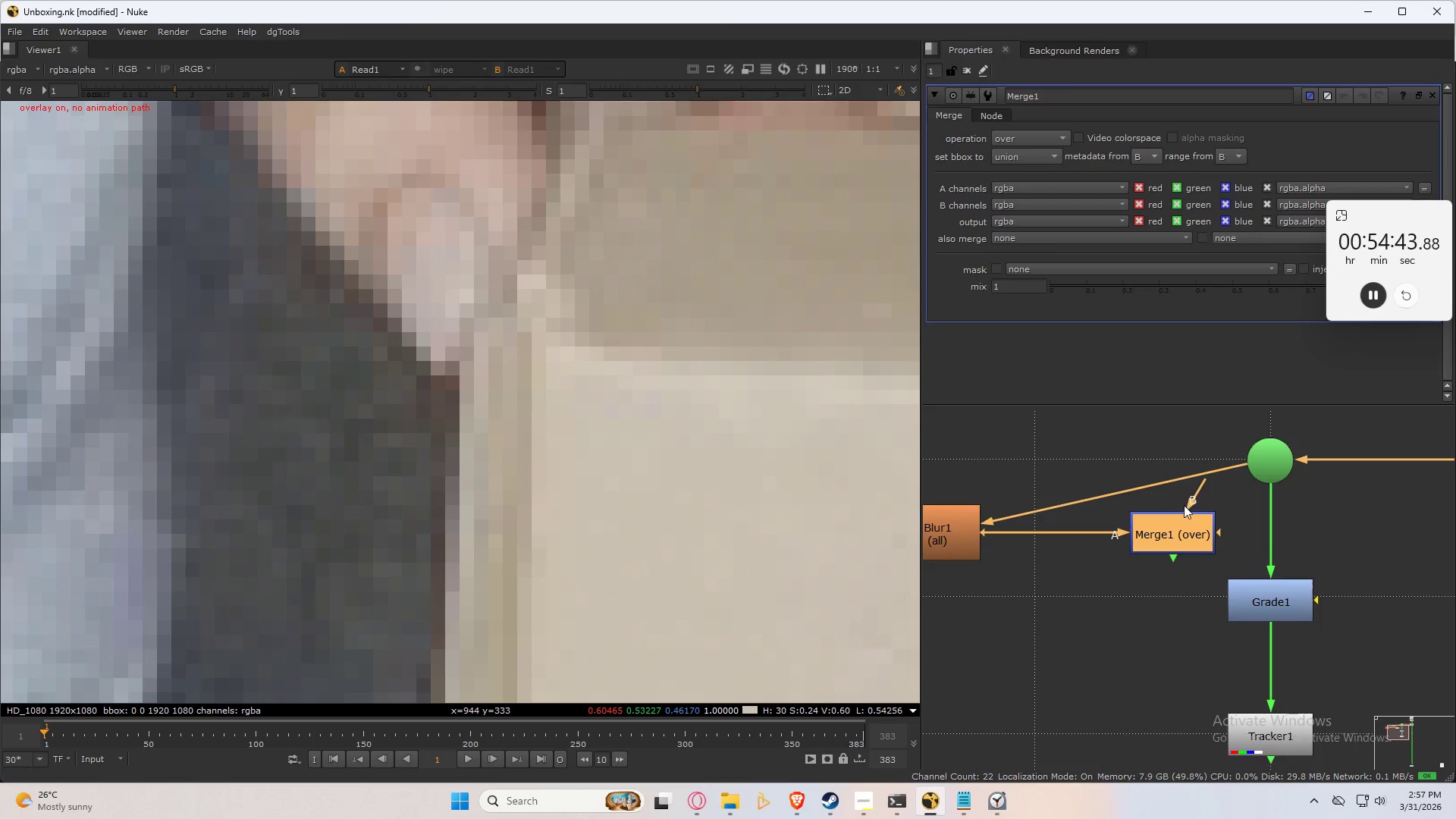 
left_click([1155, 535])
 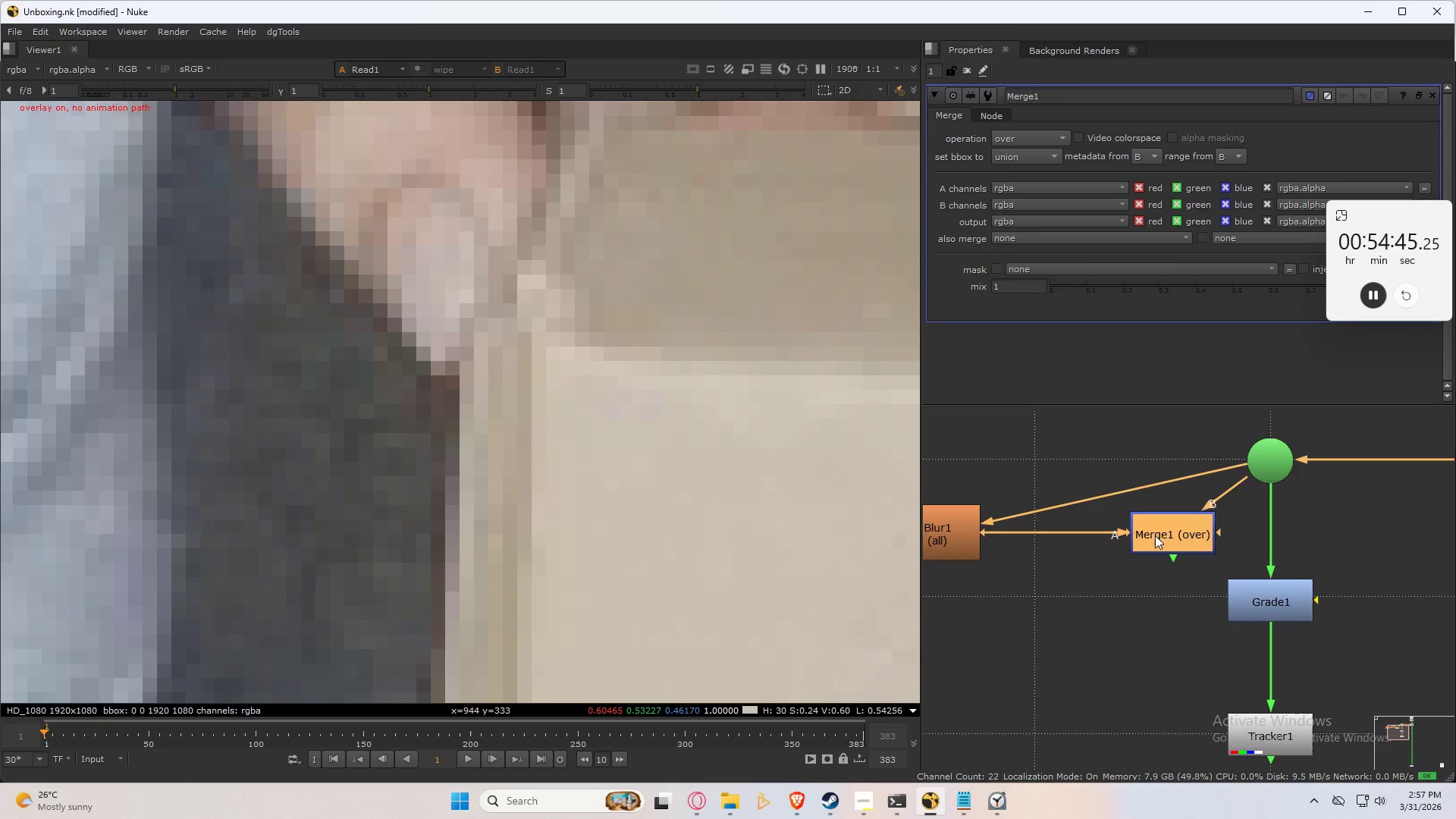 
key(1)
 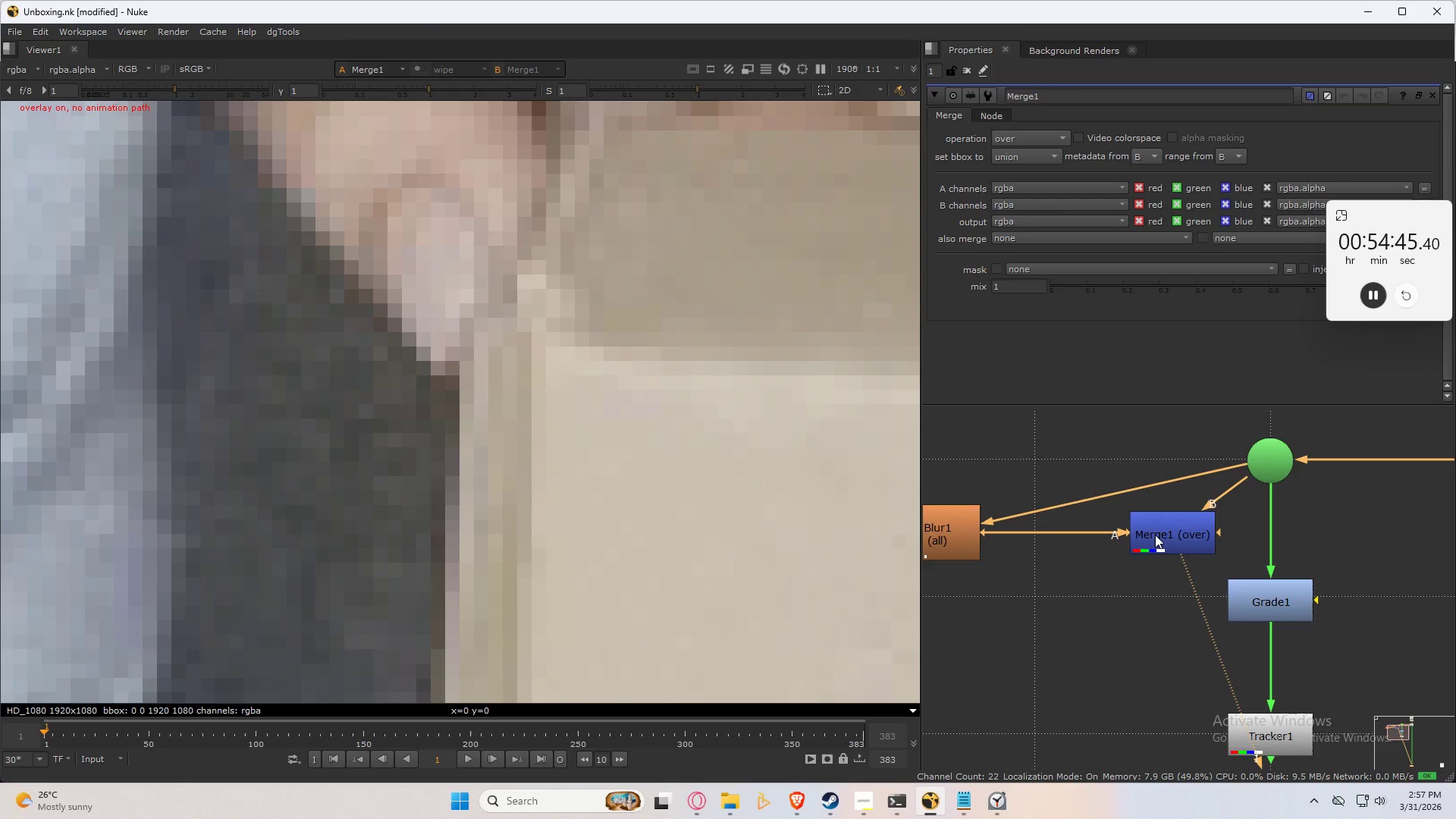 
triple_click([1155, 535])
 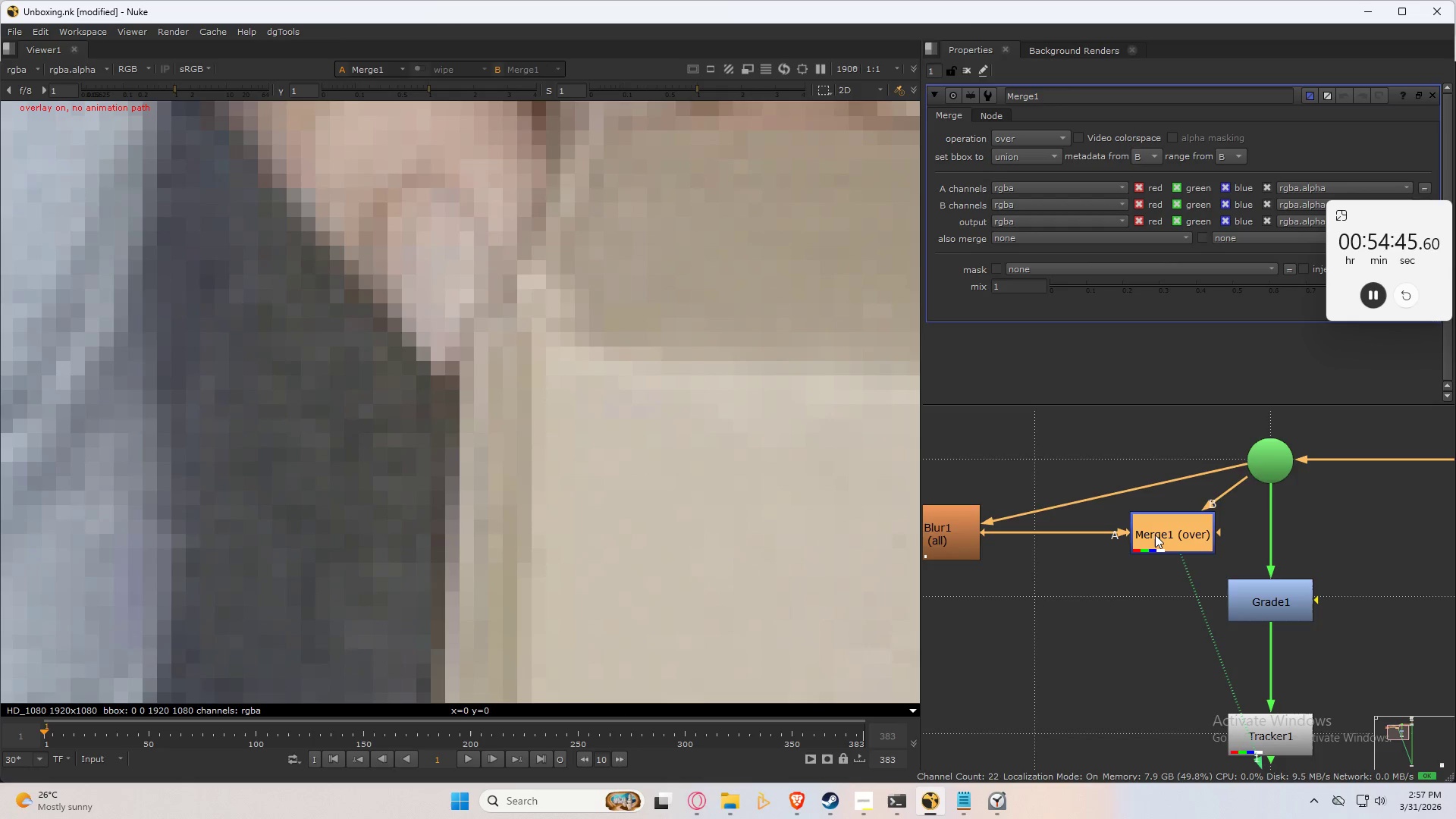 
triple_click([1155, 535])
 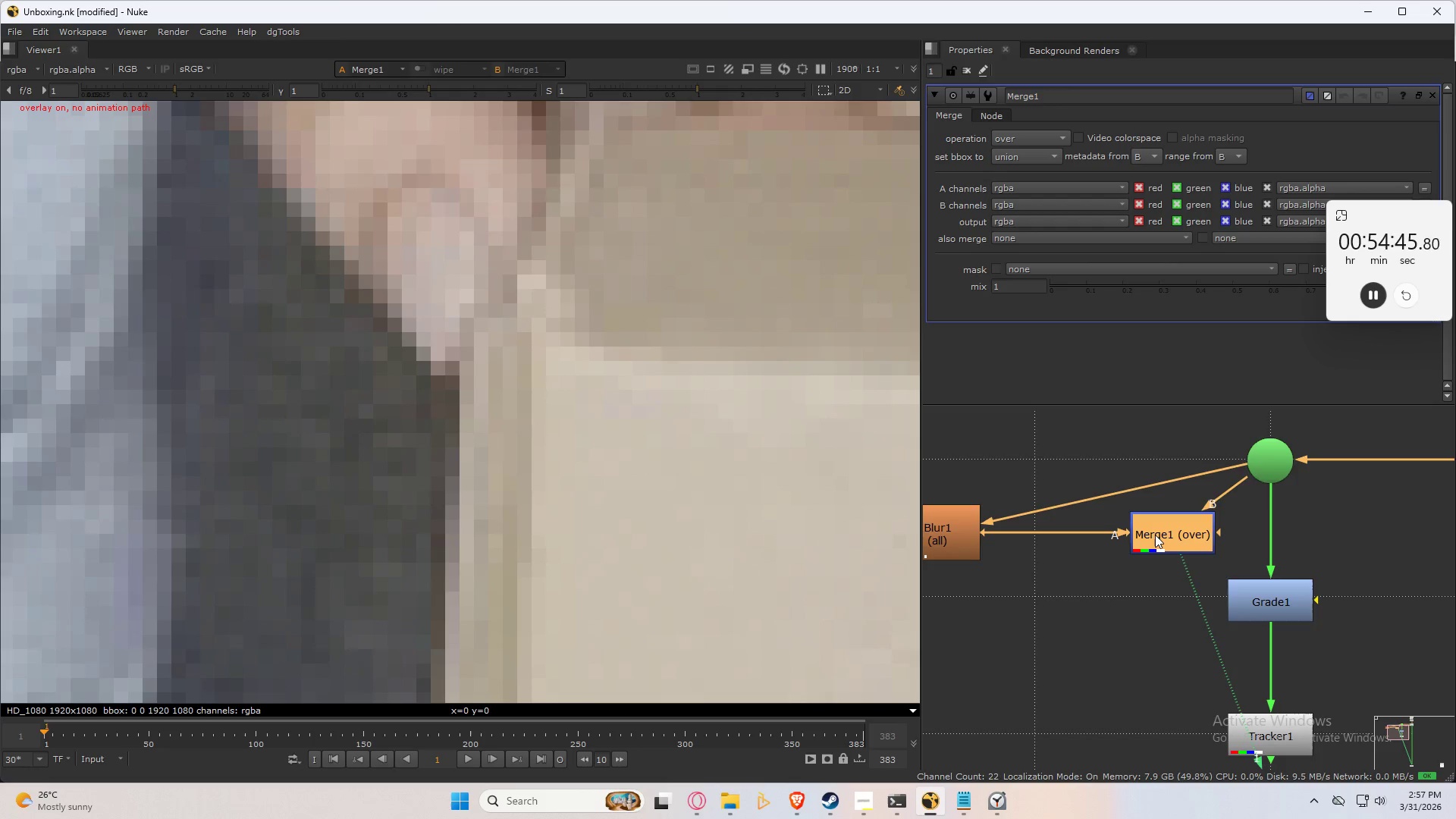 
triple_click([1155, 535])
 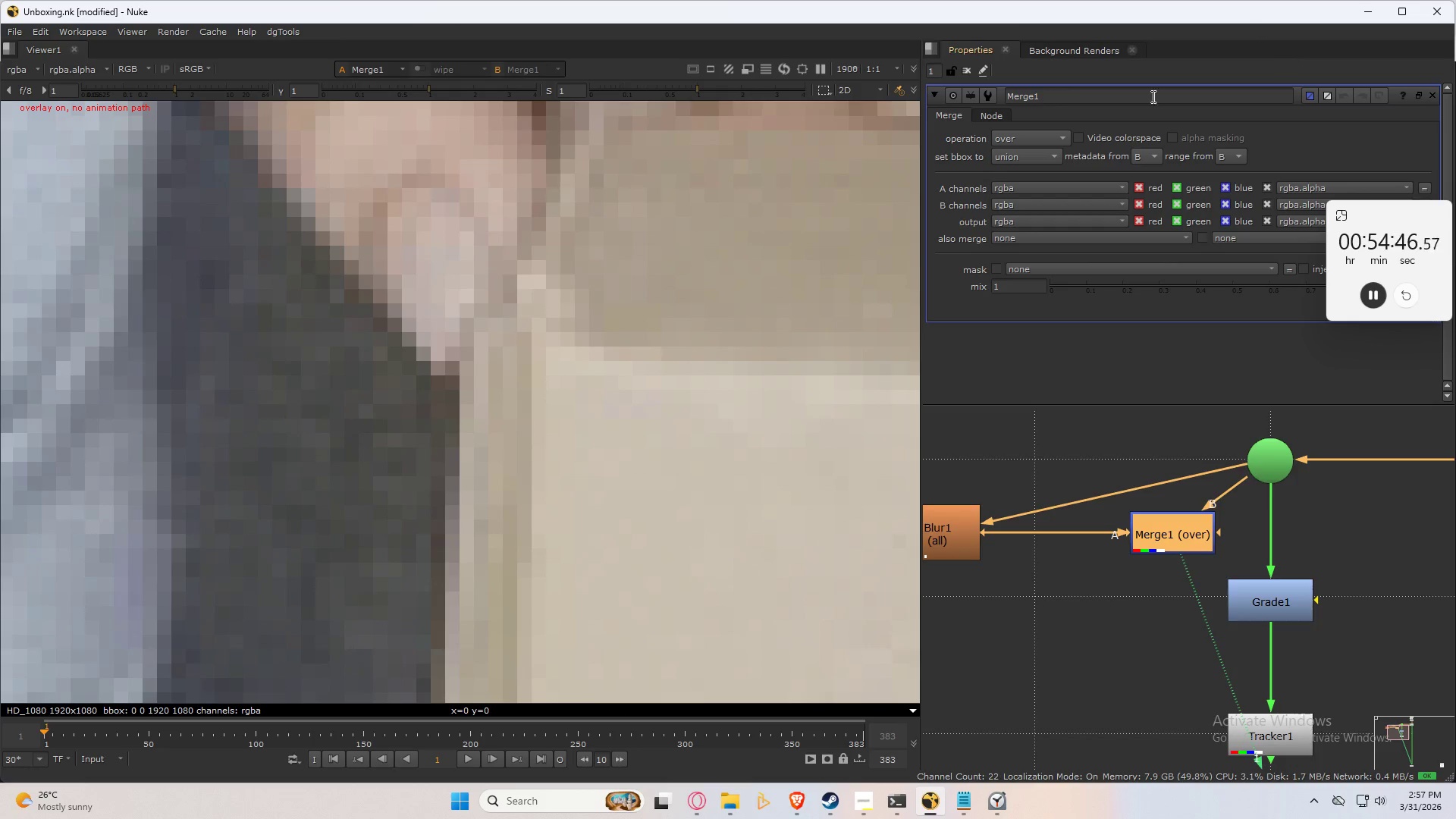 
left_click([1037, 145])
 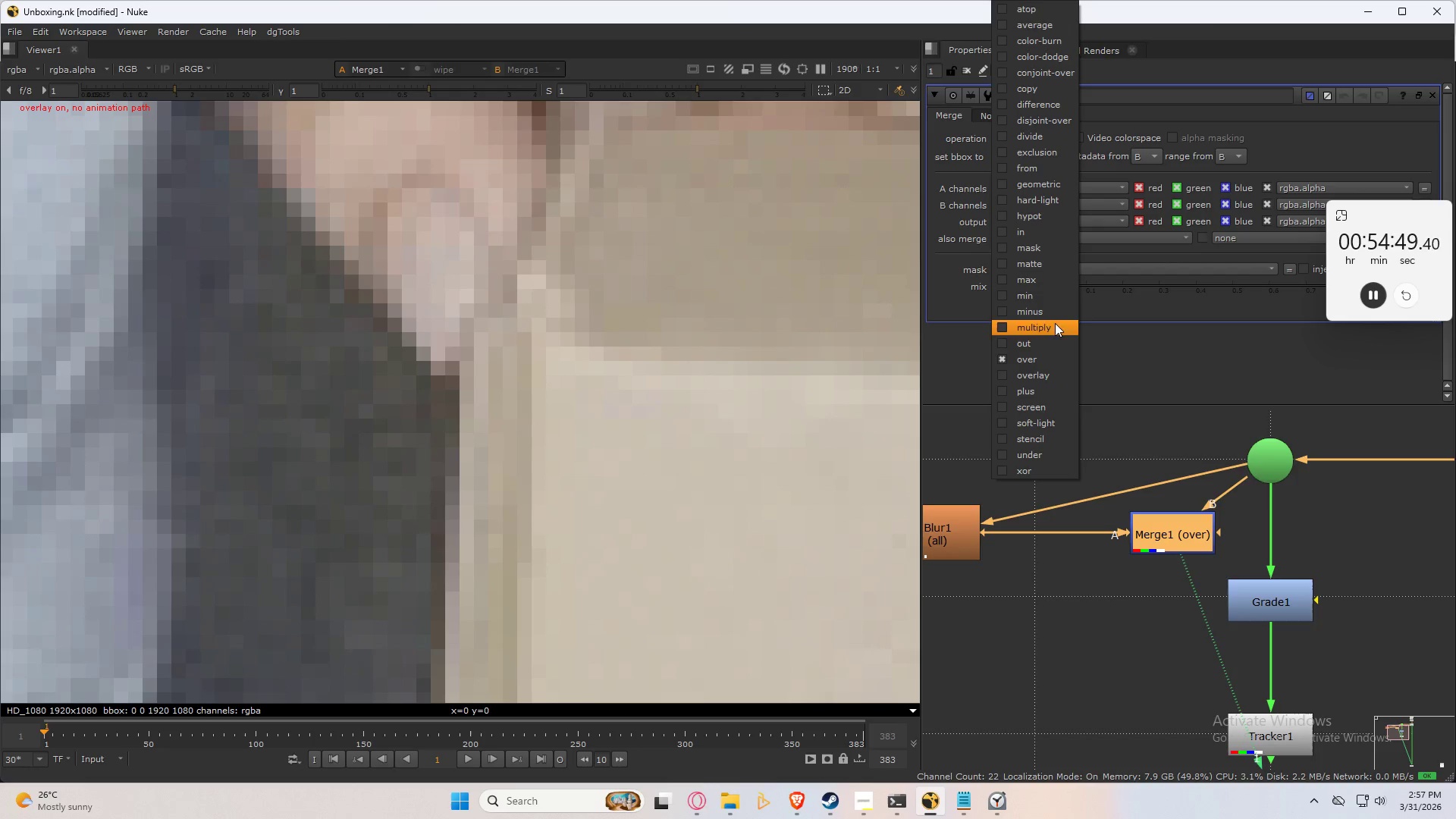 
left_click([1054, 316])
 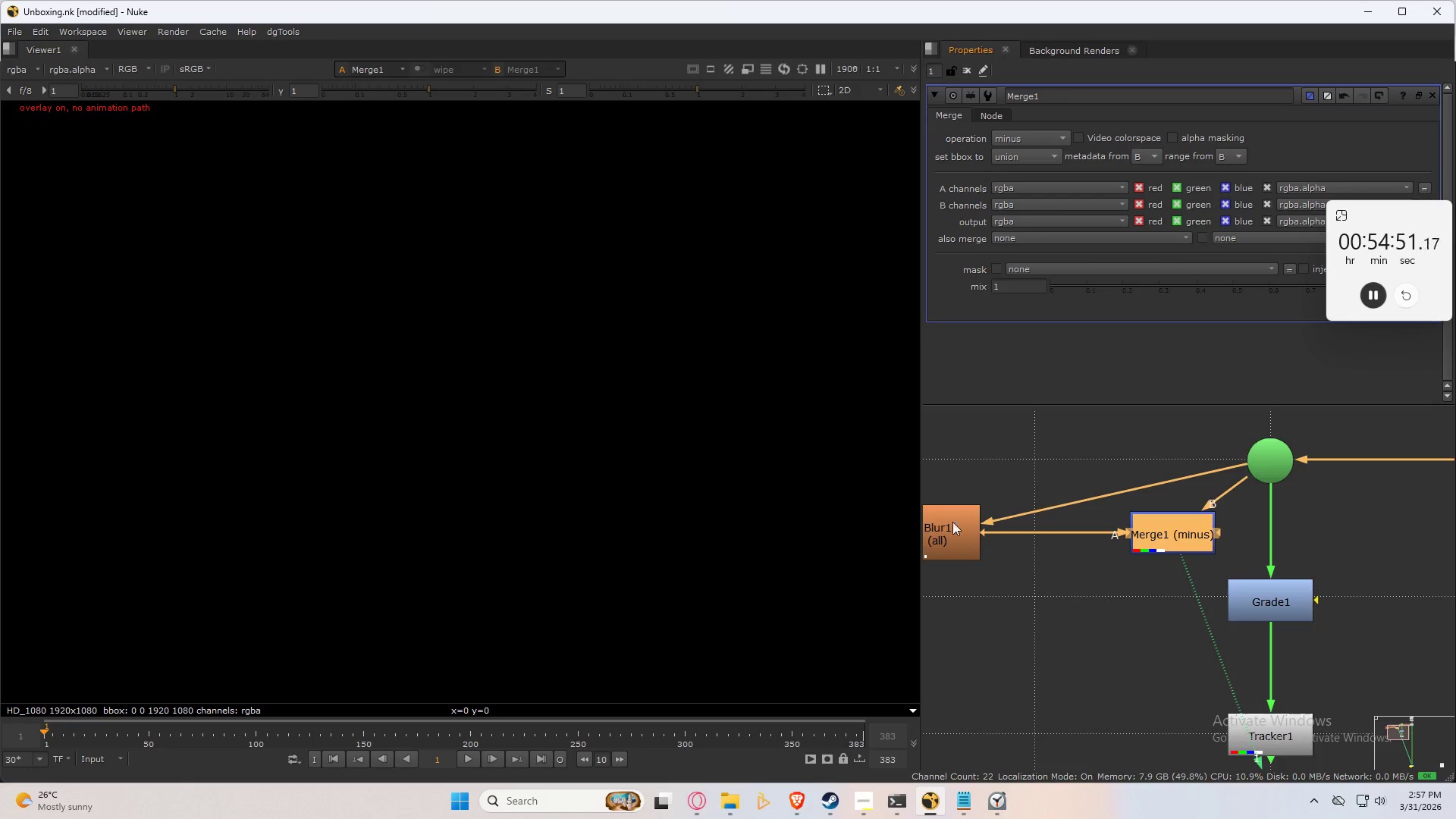 
double_click([947, 526])
 